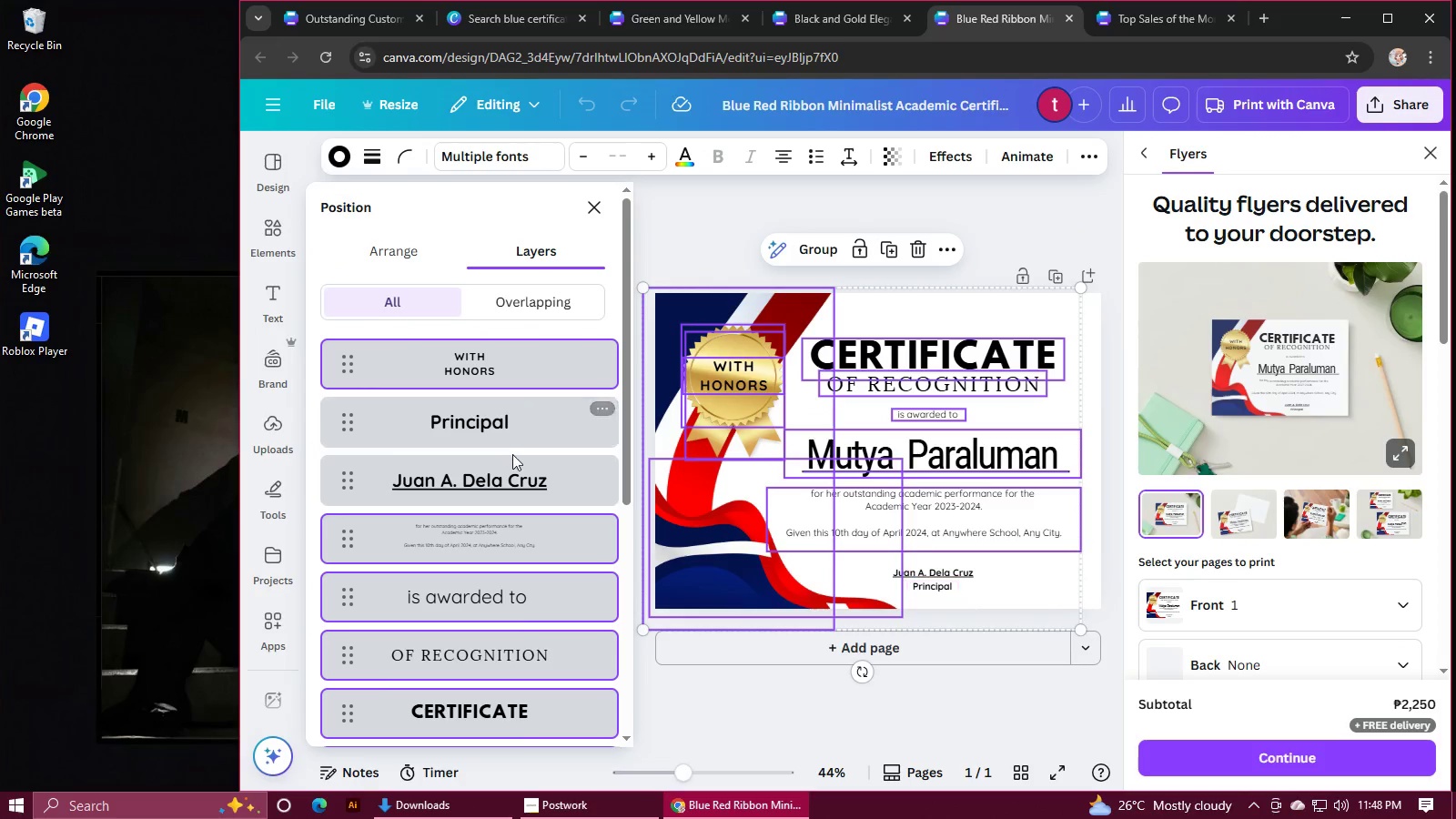 
scroll: coordinate [553, 517], scroll_direction: down, amount: 7.0
 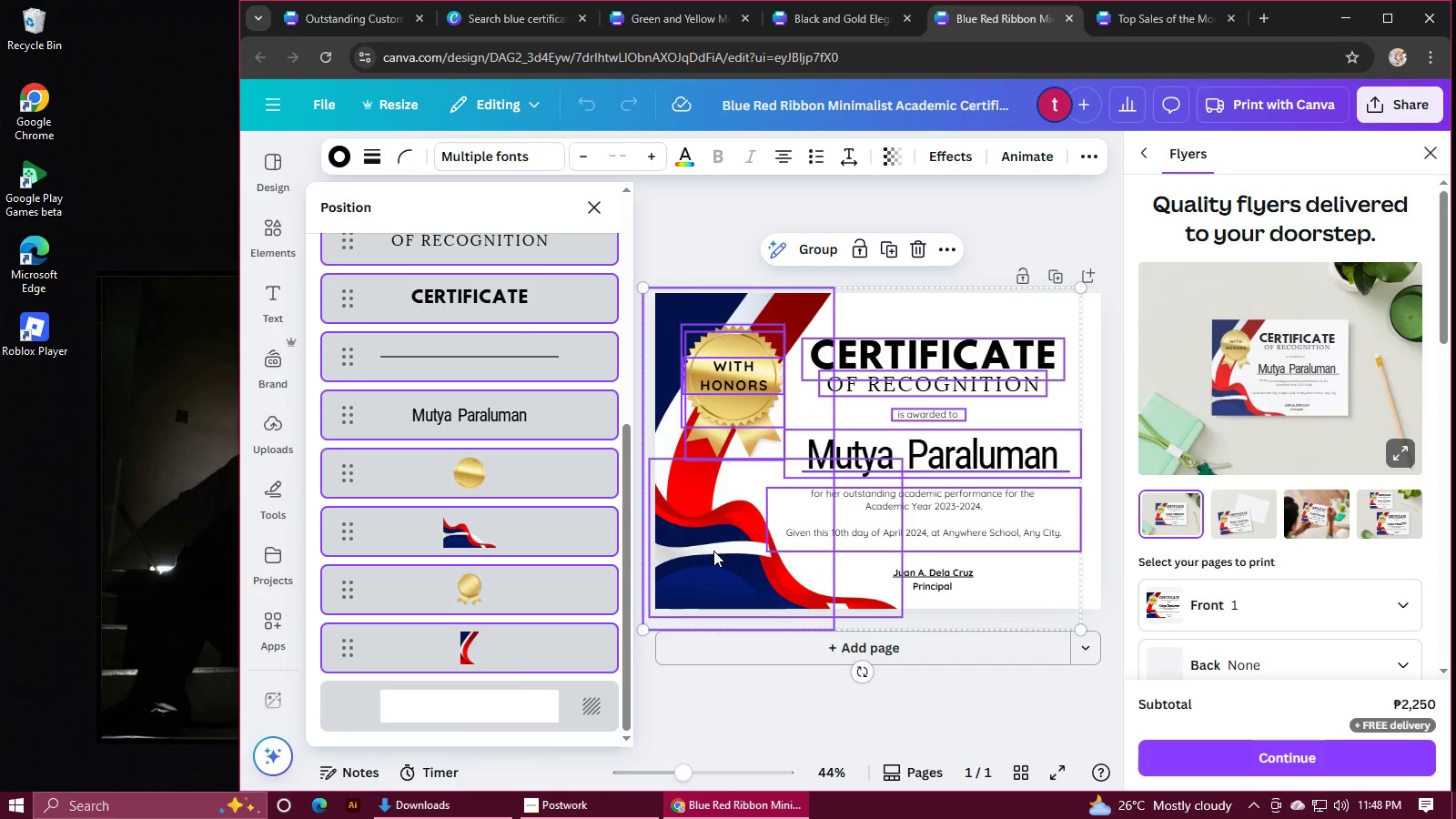 
key(Control+C)
 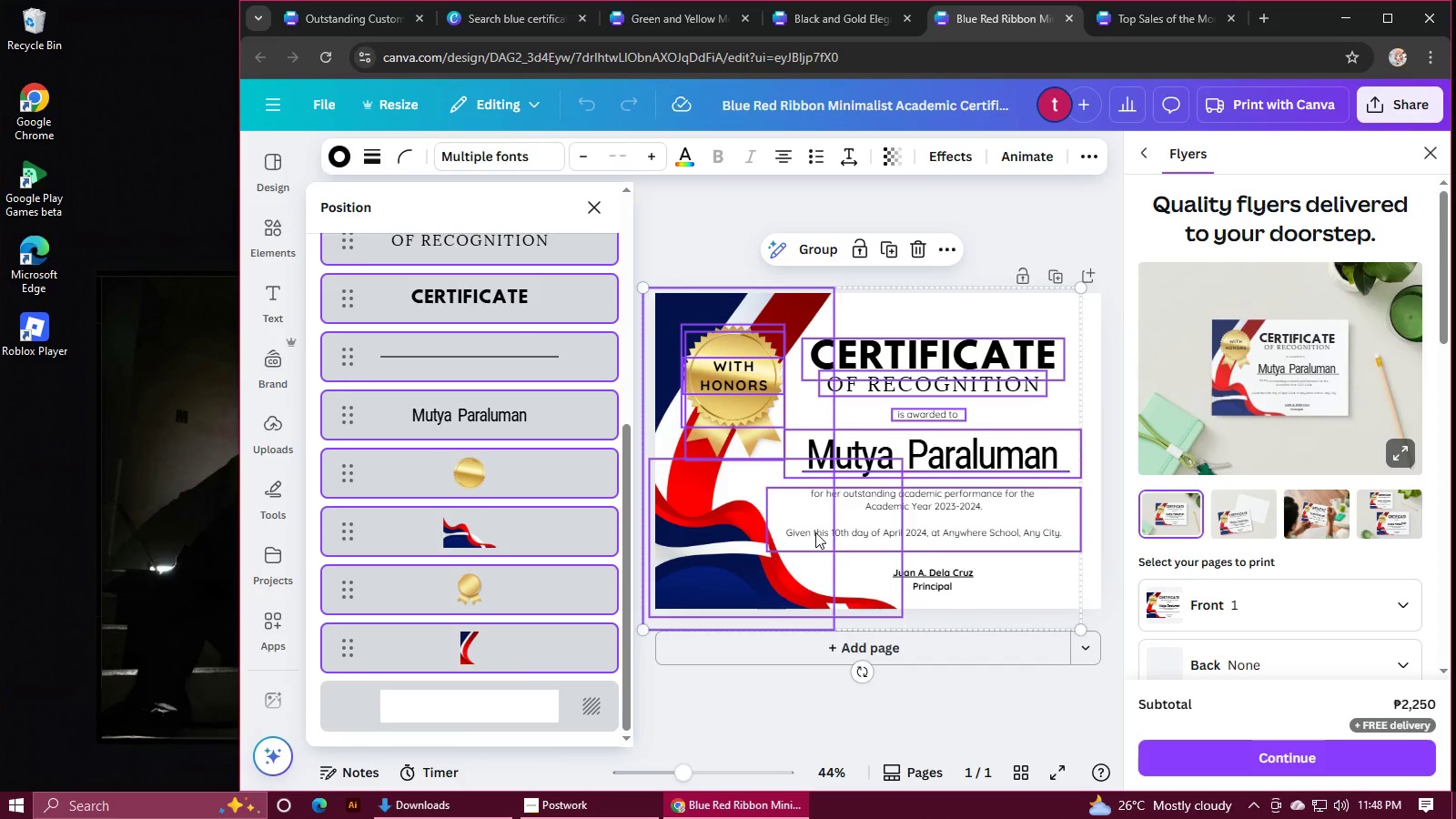 
key(Control+C)
 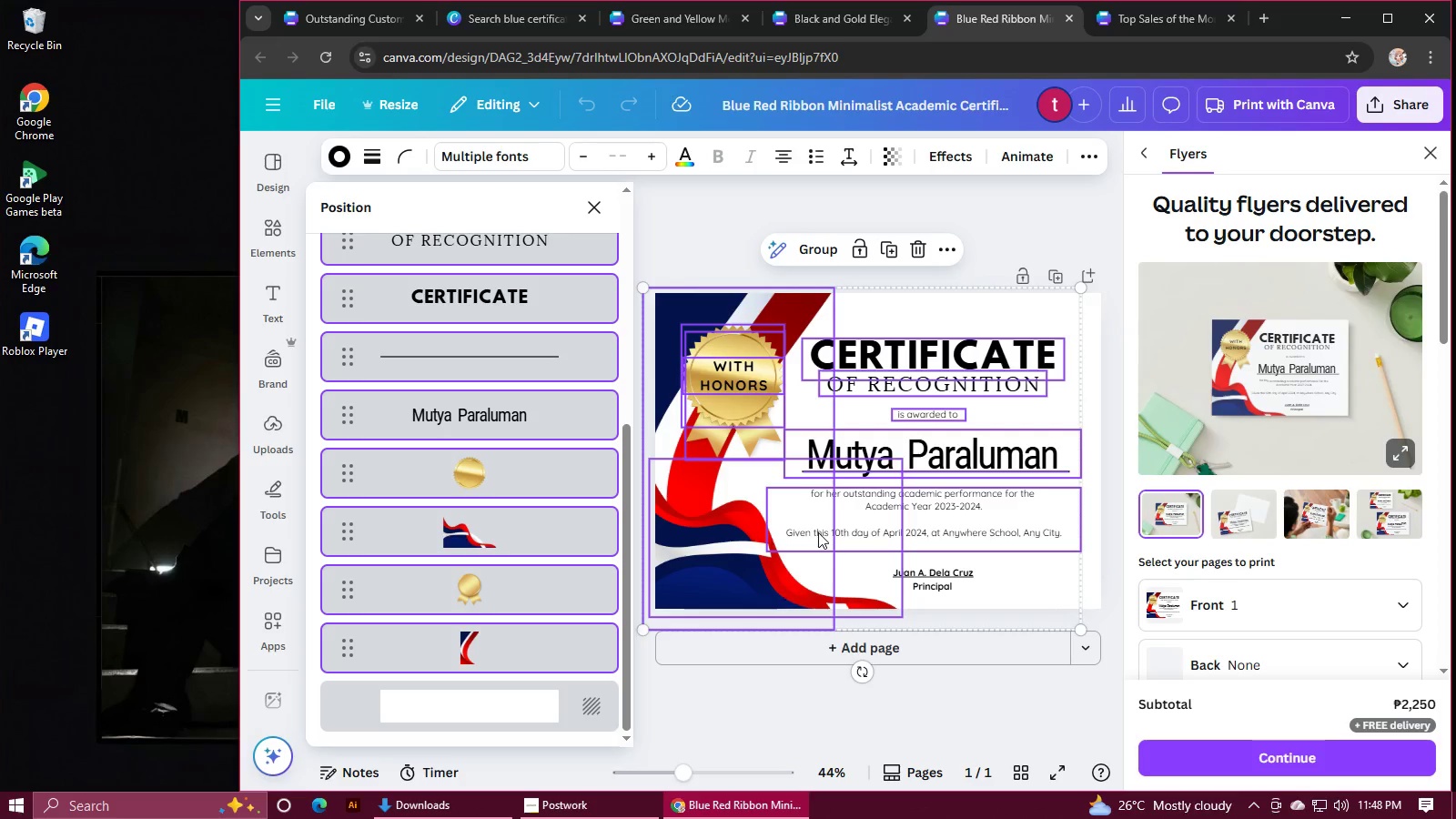 
wait(8.65)
 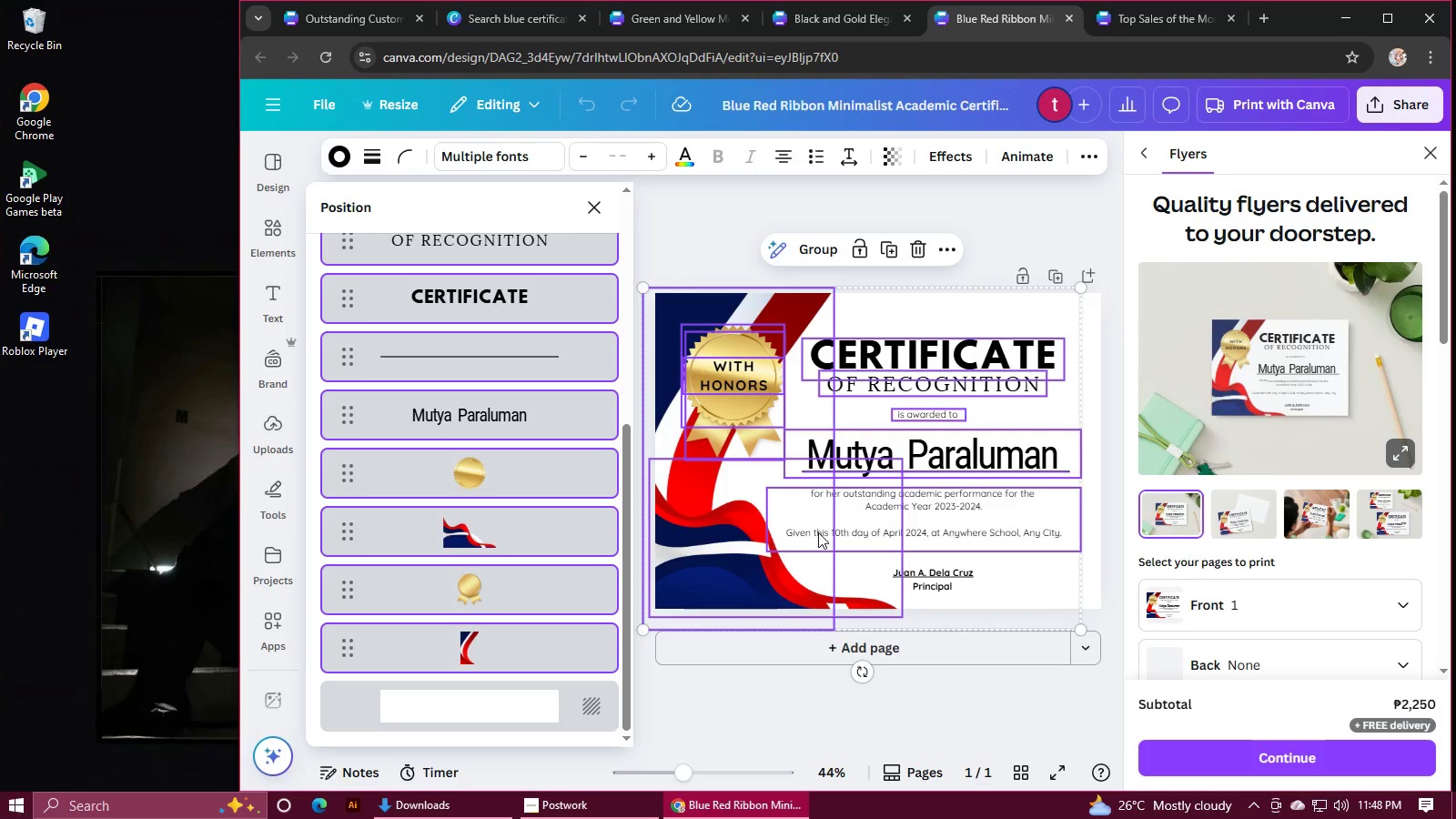 
left_click([1122, 29])
 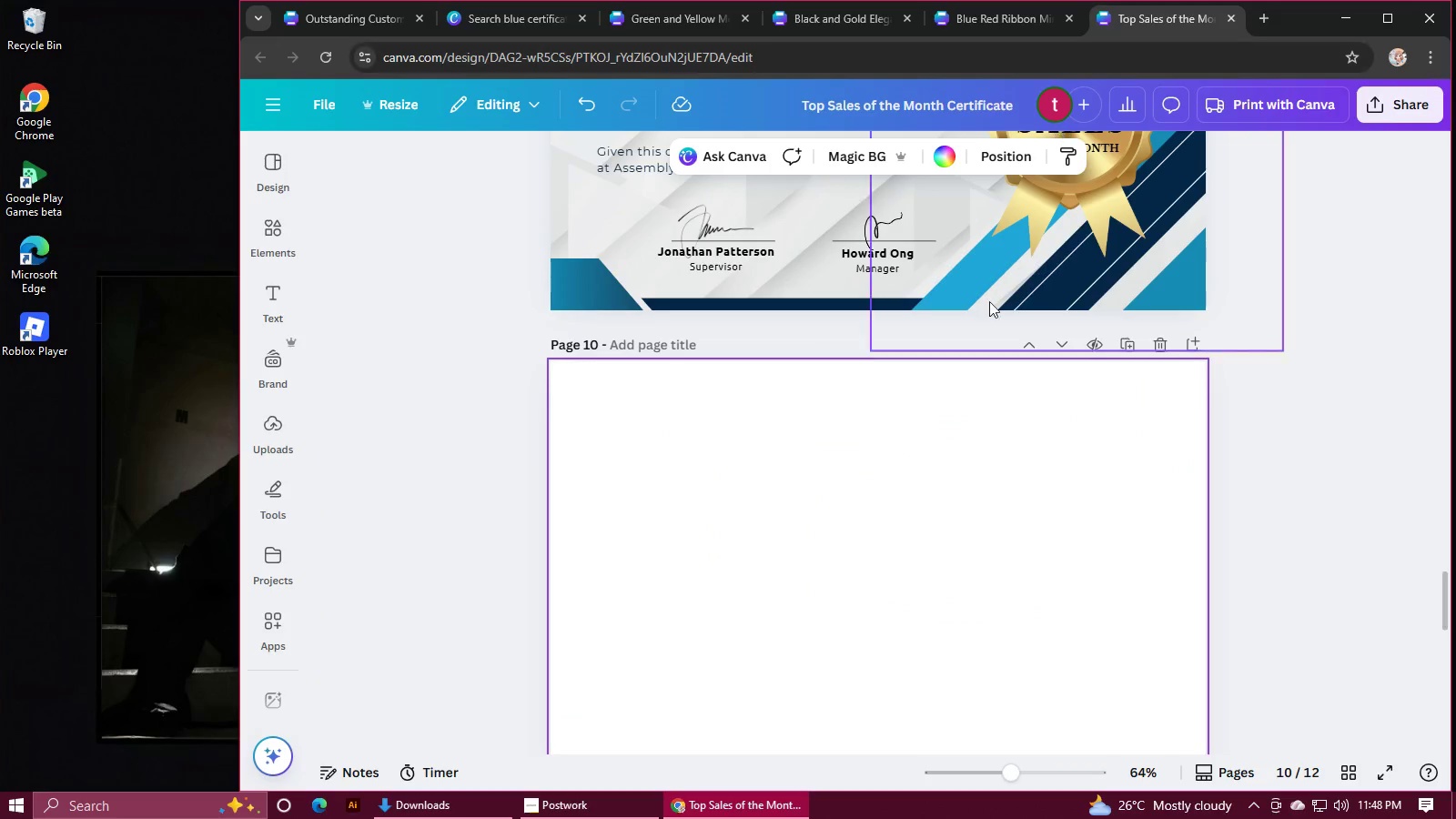 
left_click([913, 577])
 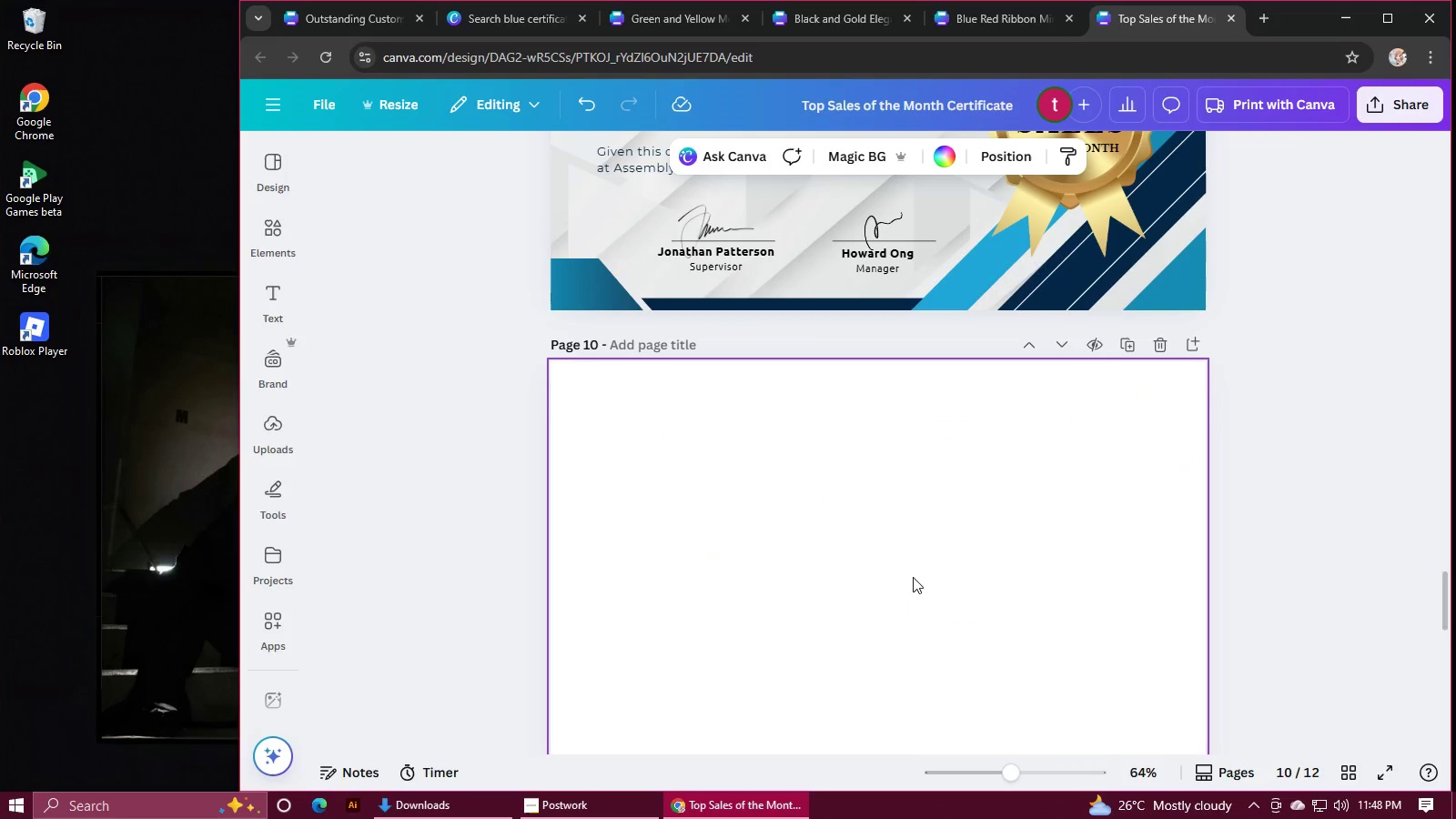 
key(Control+V)
 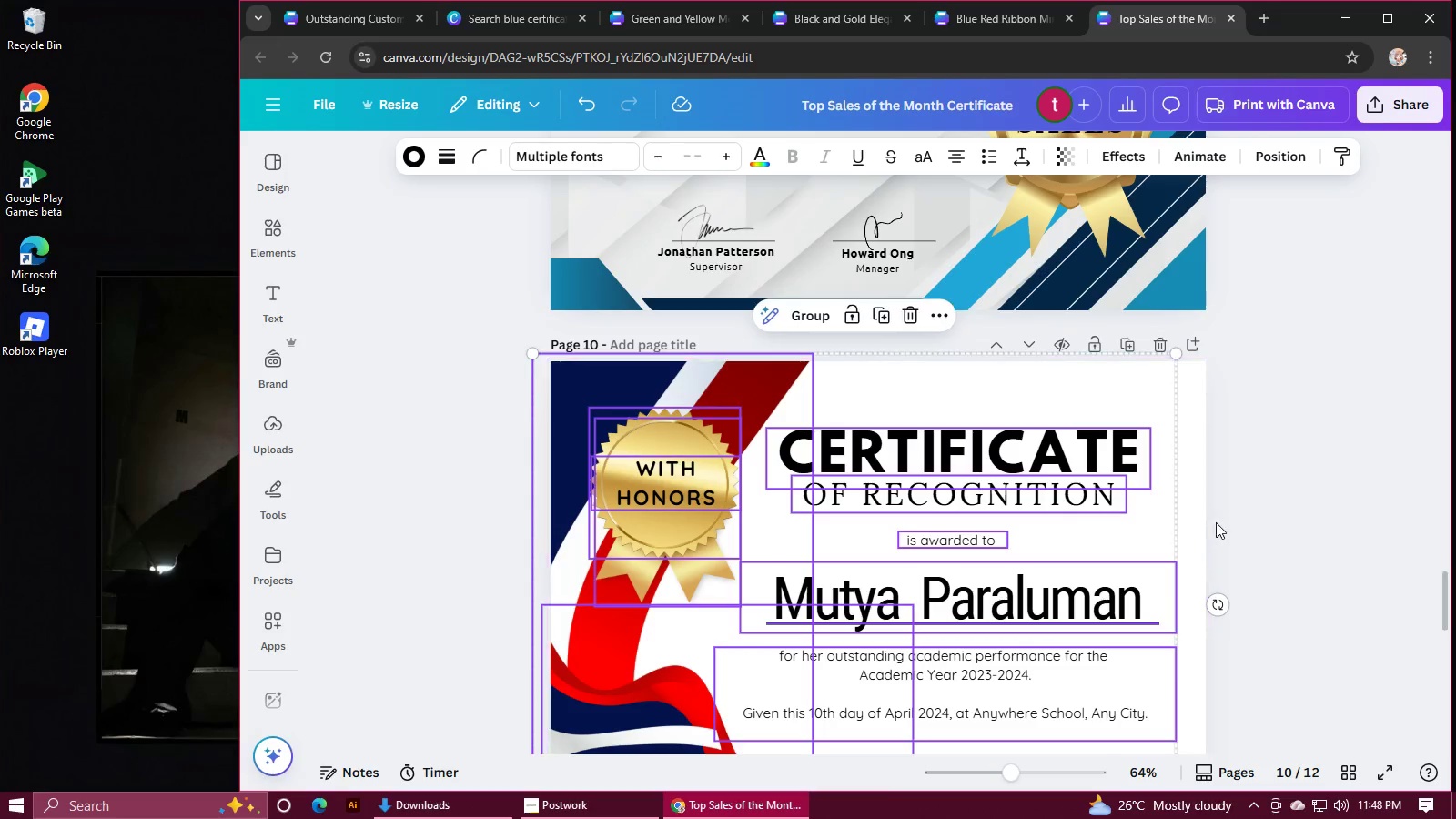 
left_click([1263, 493])
 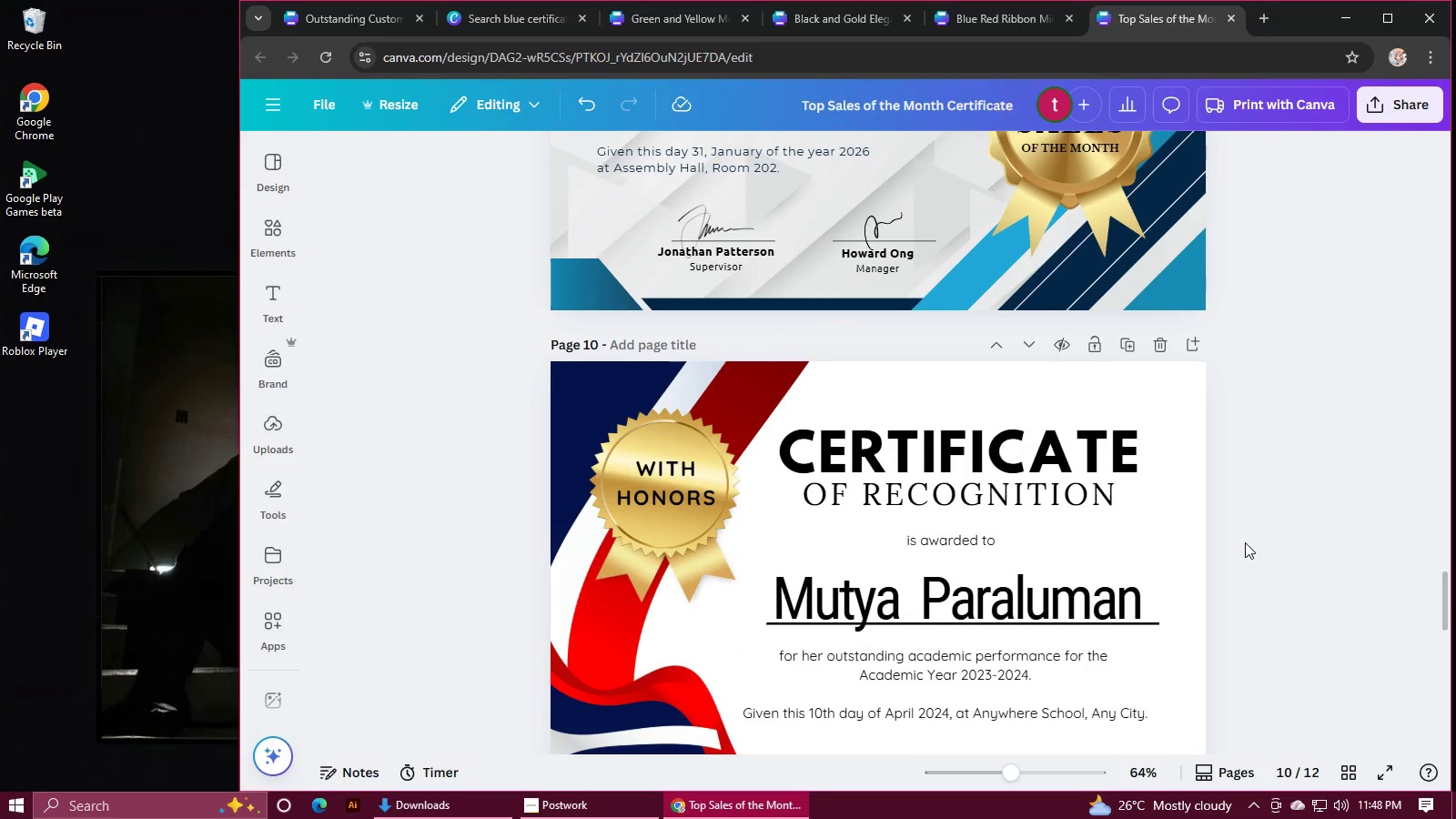 
scroll: coordinate [1245, 533], scroll_direction: up, amount: 4.0
 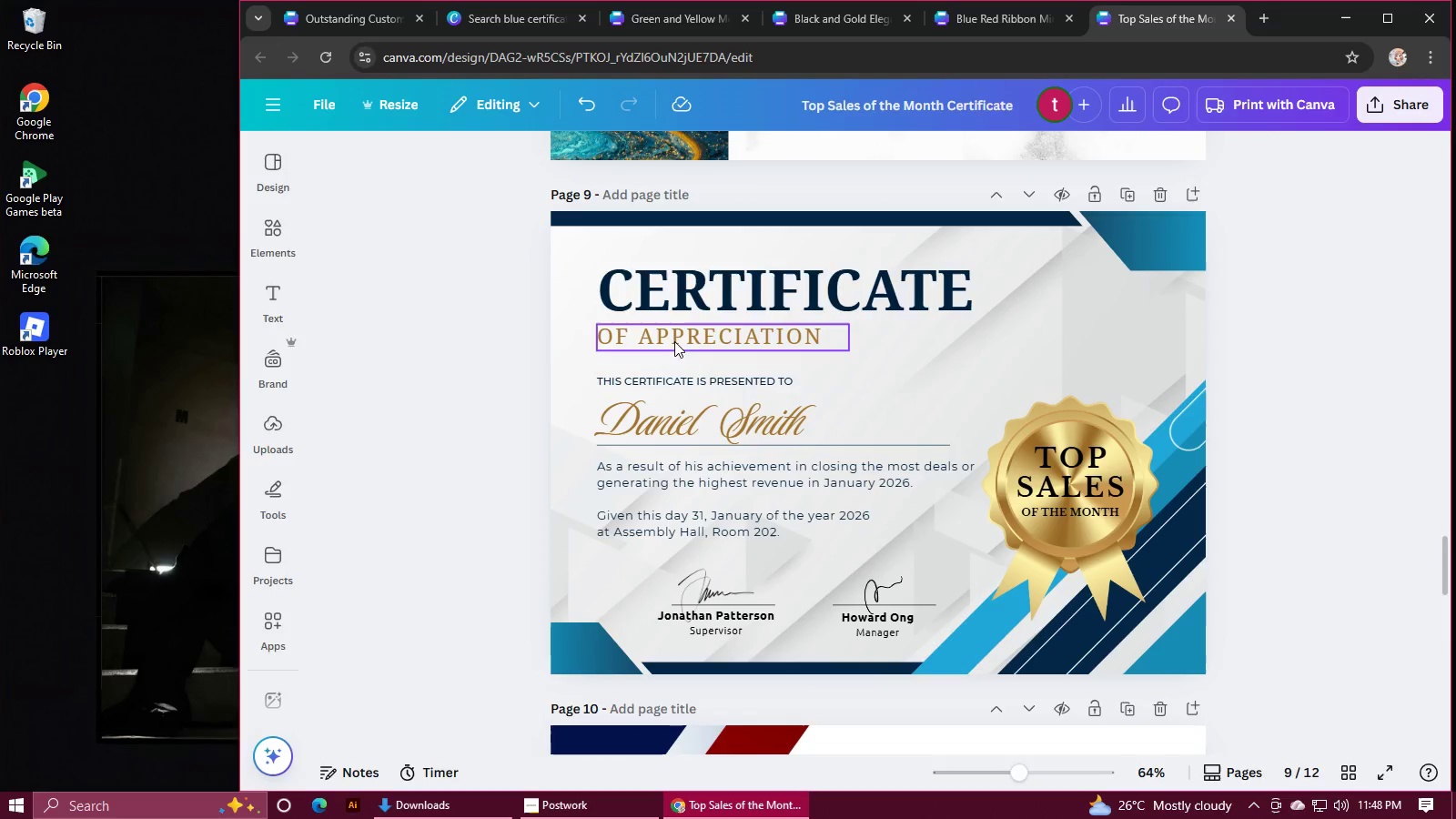 
double_click([675, 338])
 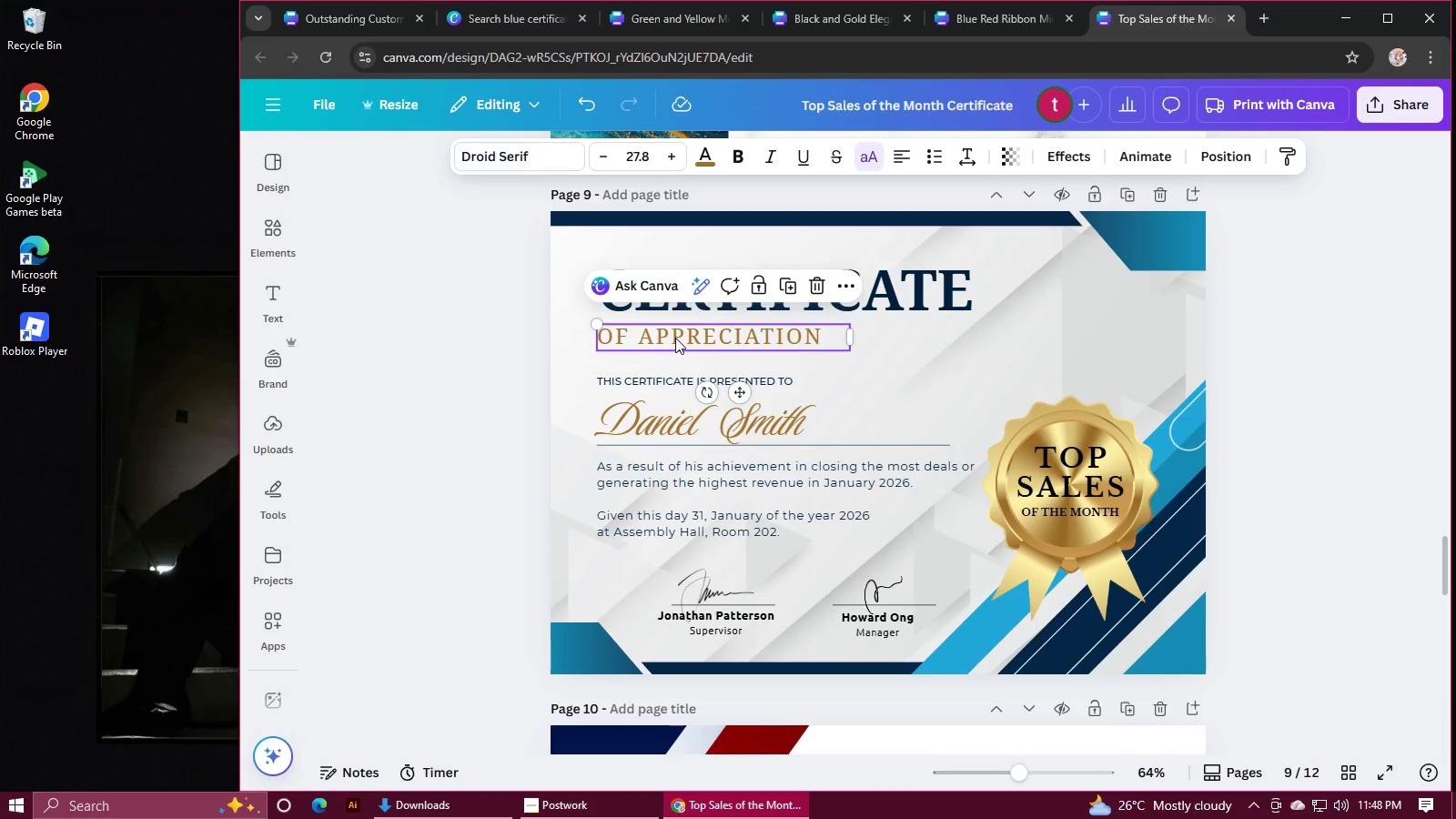 
triple_click([675, 338])
 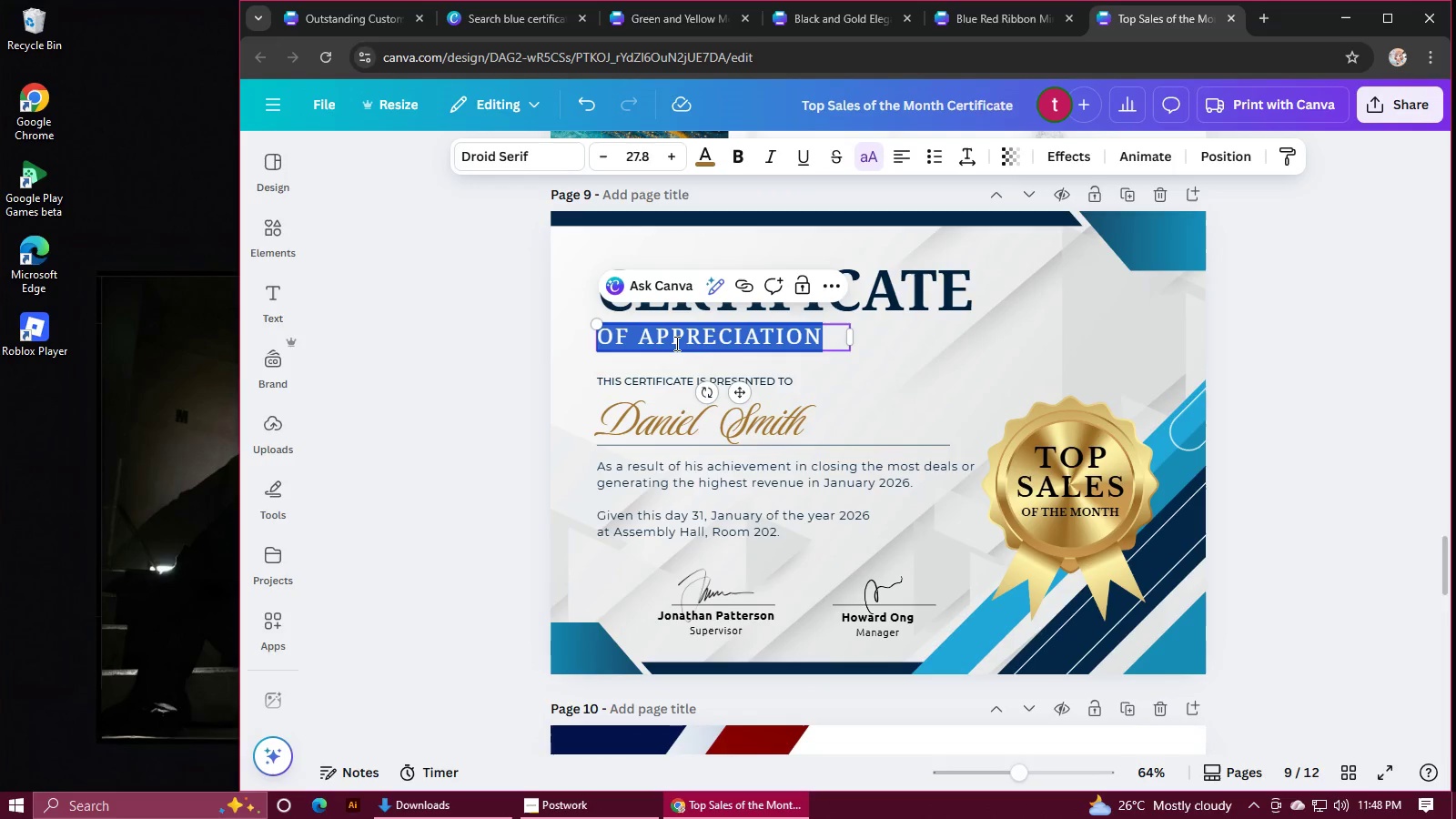 
key(Control+C)
 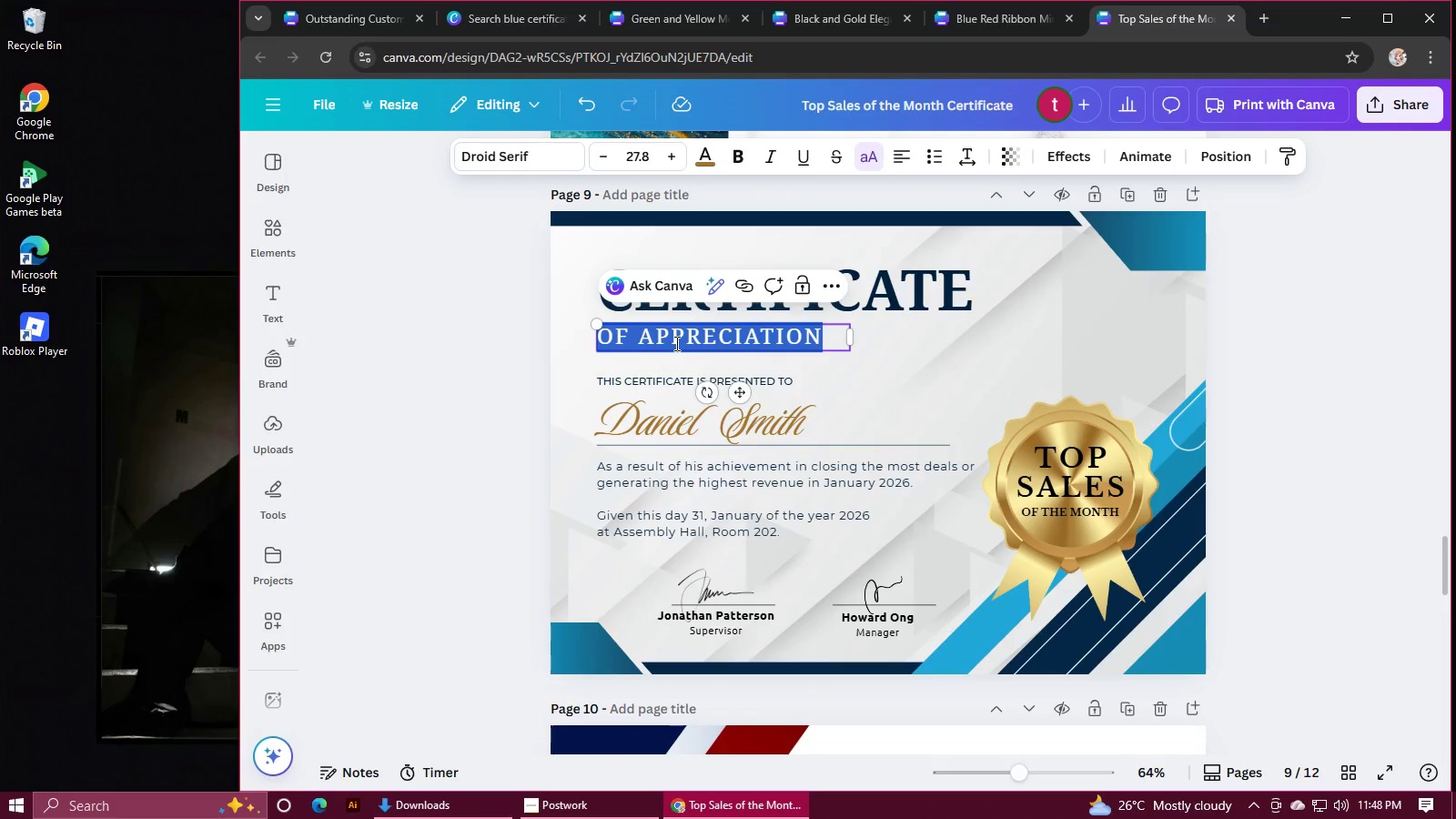 
scroll: coordinate [968, 517], scroll_direction: down, amount: 6.0
 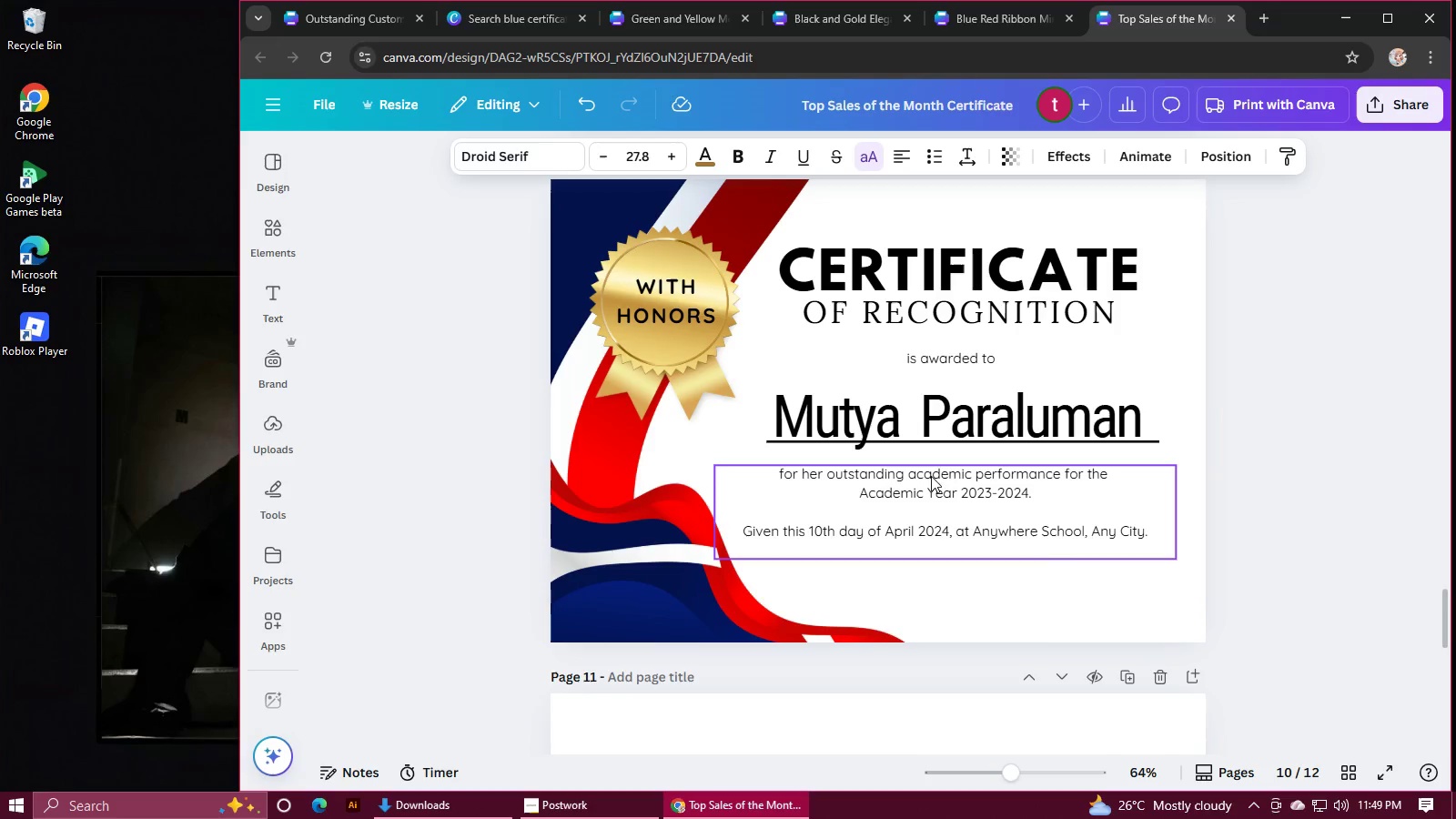 
double_click([930, 487])
 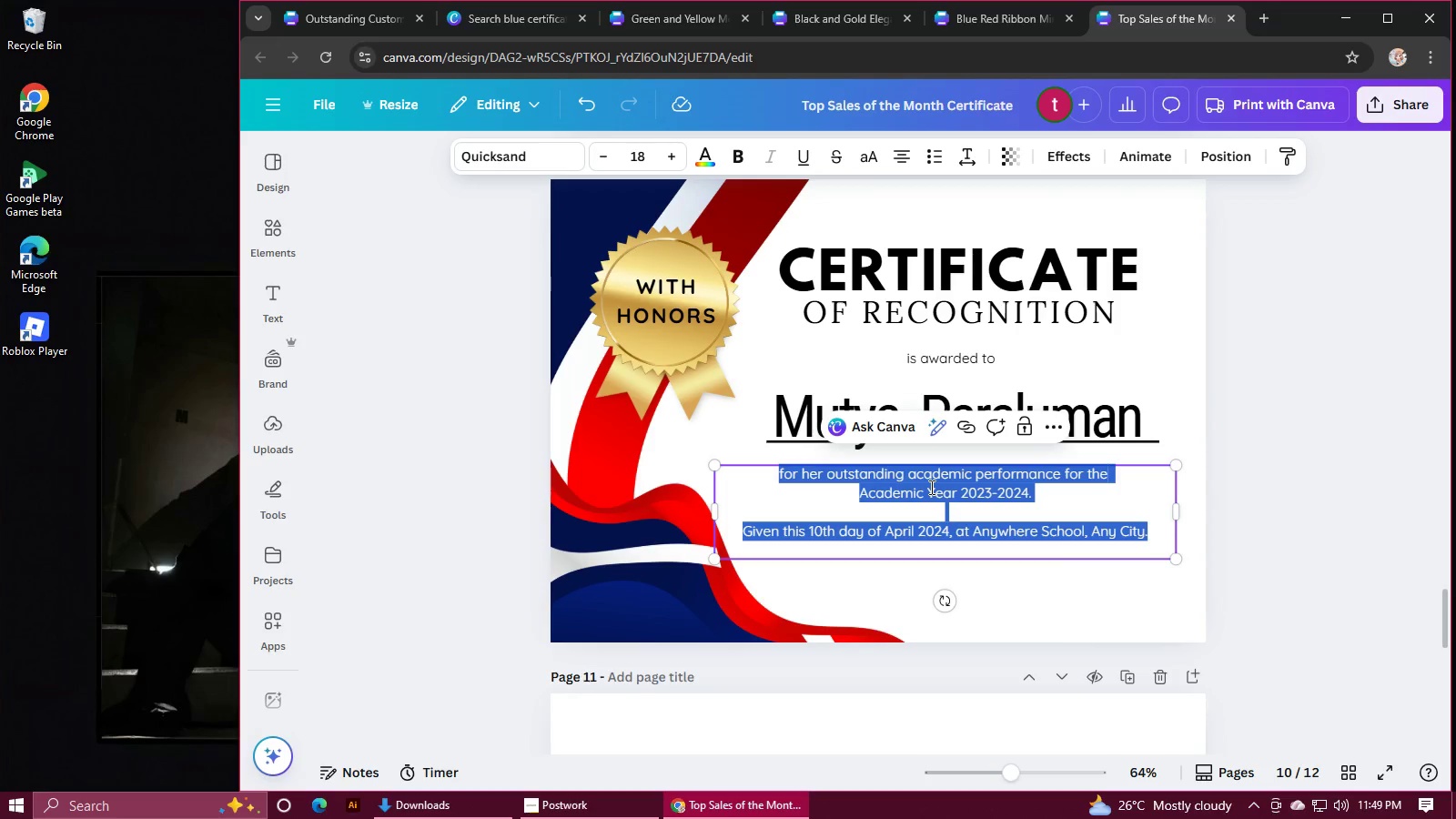 
scroll: coordinate [930, 487], scroll_direction: up, amount: 2.0
 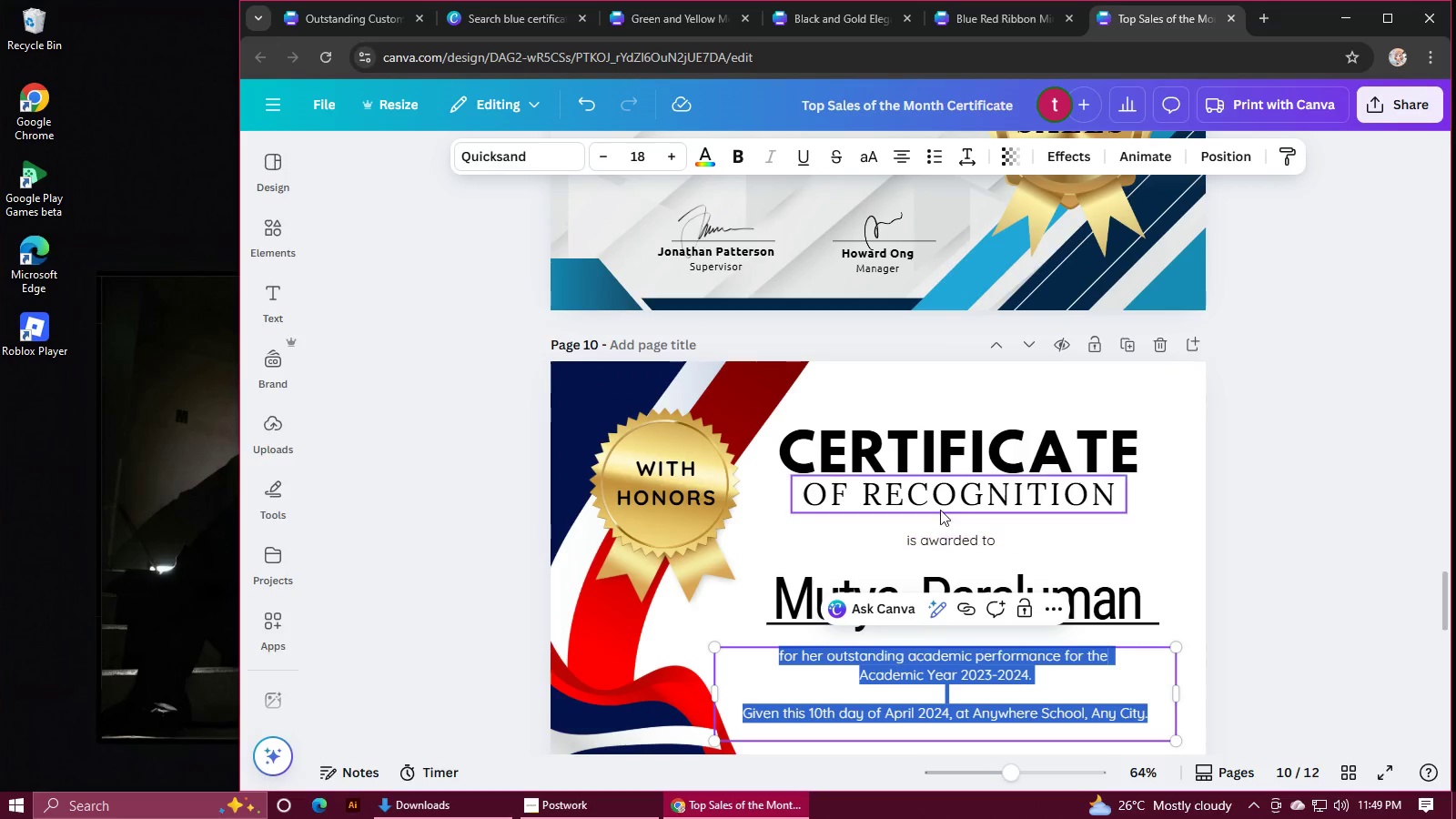 
double_click([942, 501])
 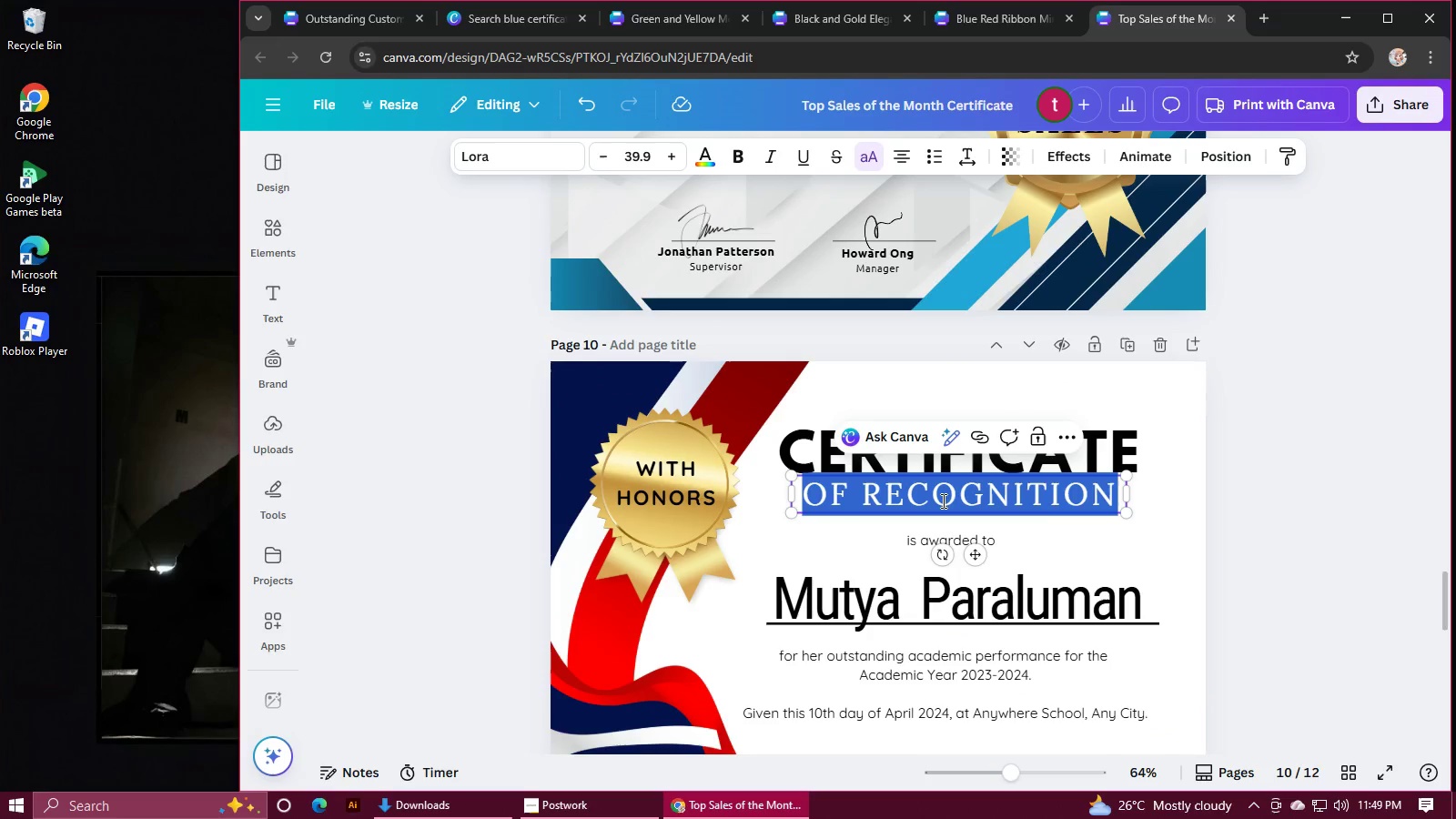 
key(Control+V)
 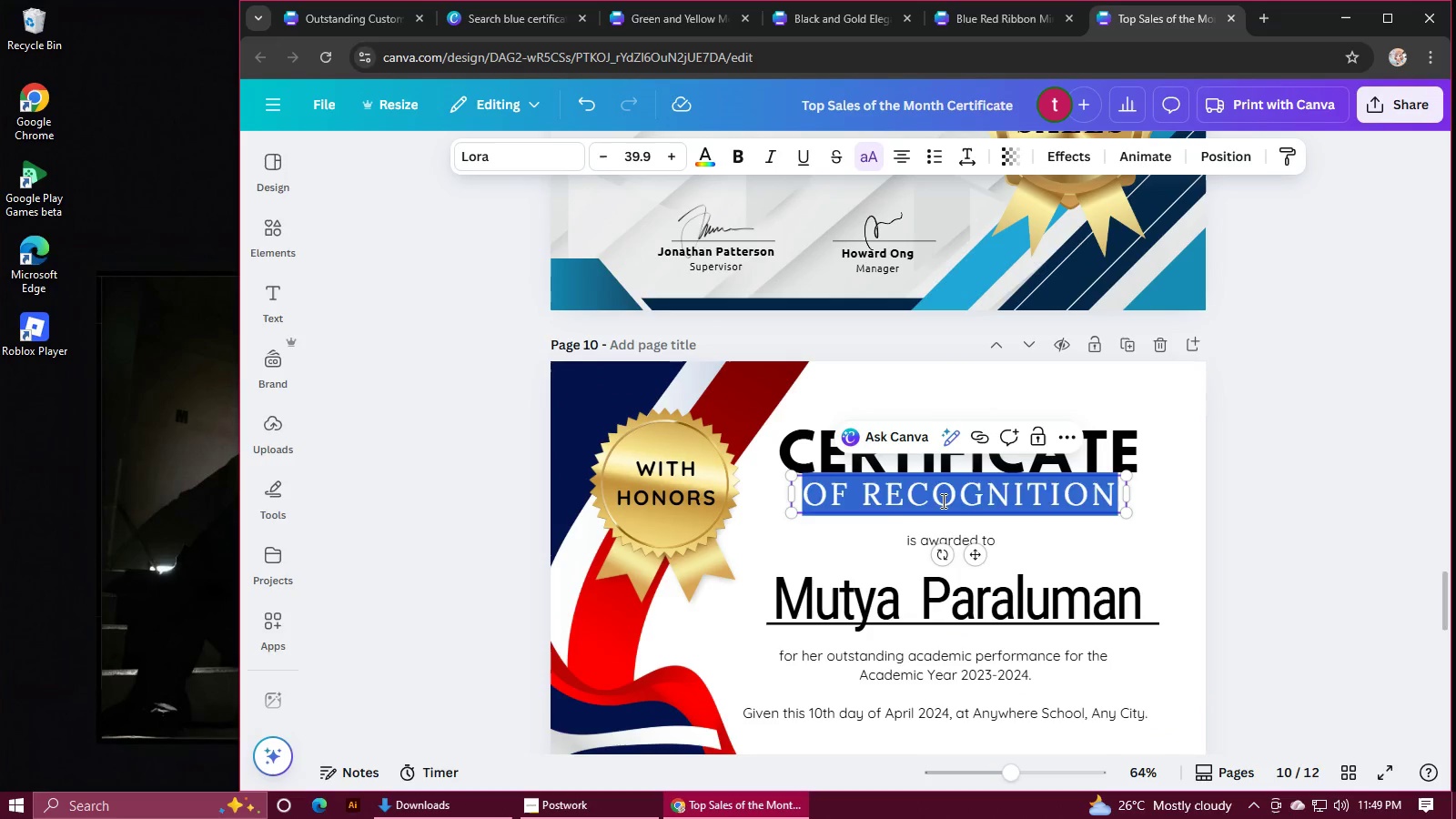 
left_click([1225, 506])
 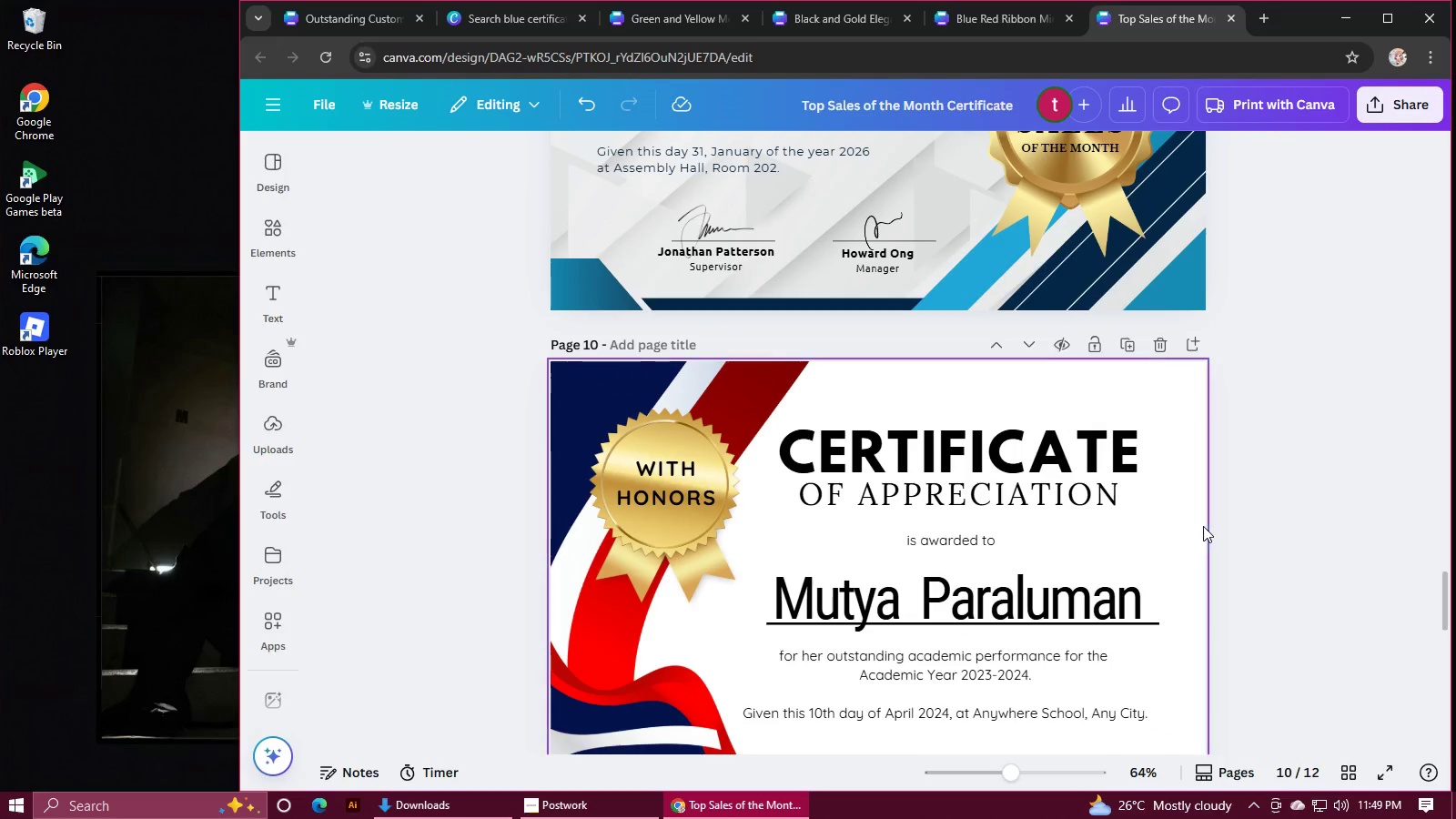 
scroll: coordinate [1203, 526], scroll_direction: up, amount: 1.0
 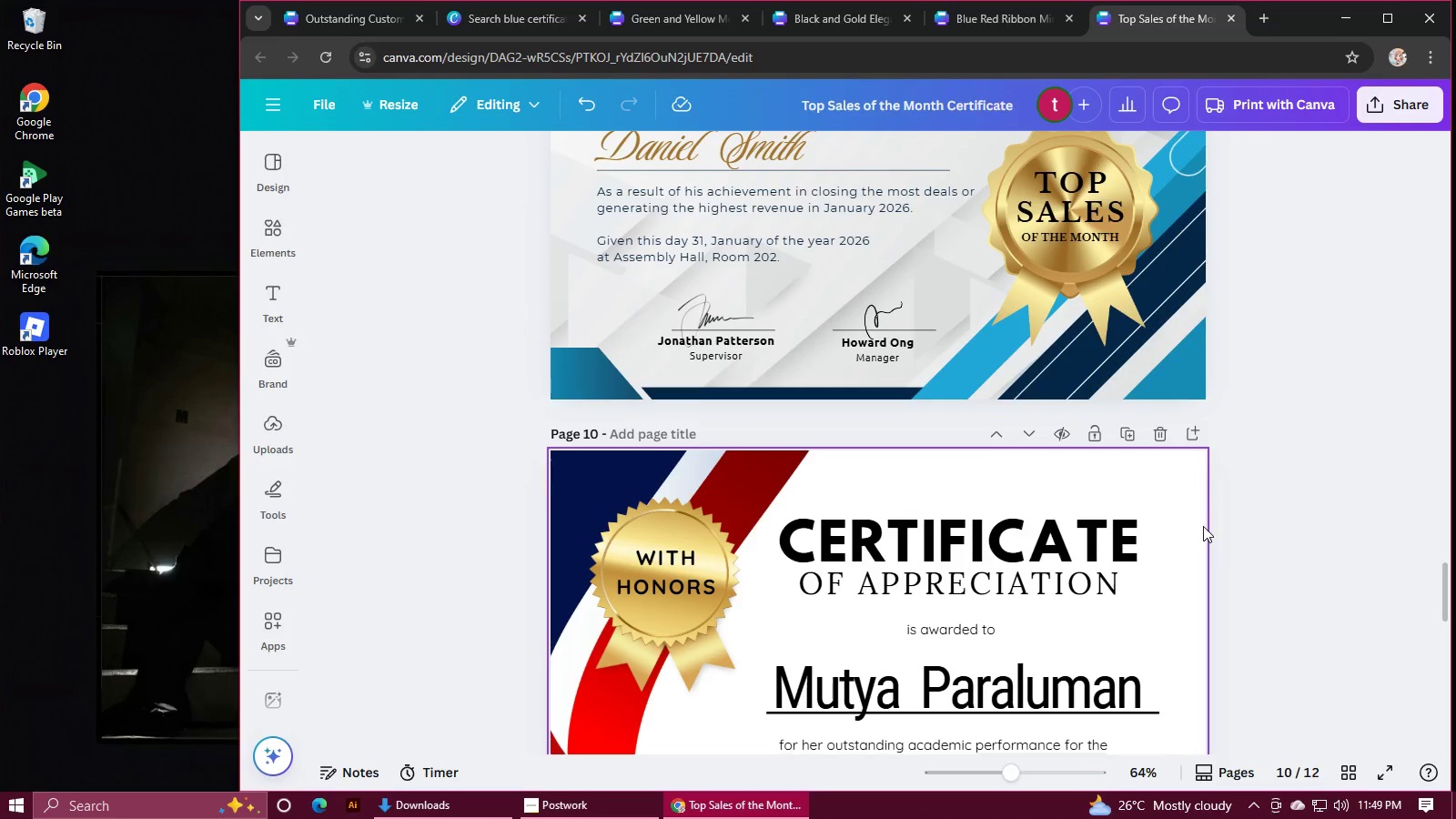 
scroll: coordinate [1203, 526], scroll_direction: down, amount: 1.0
 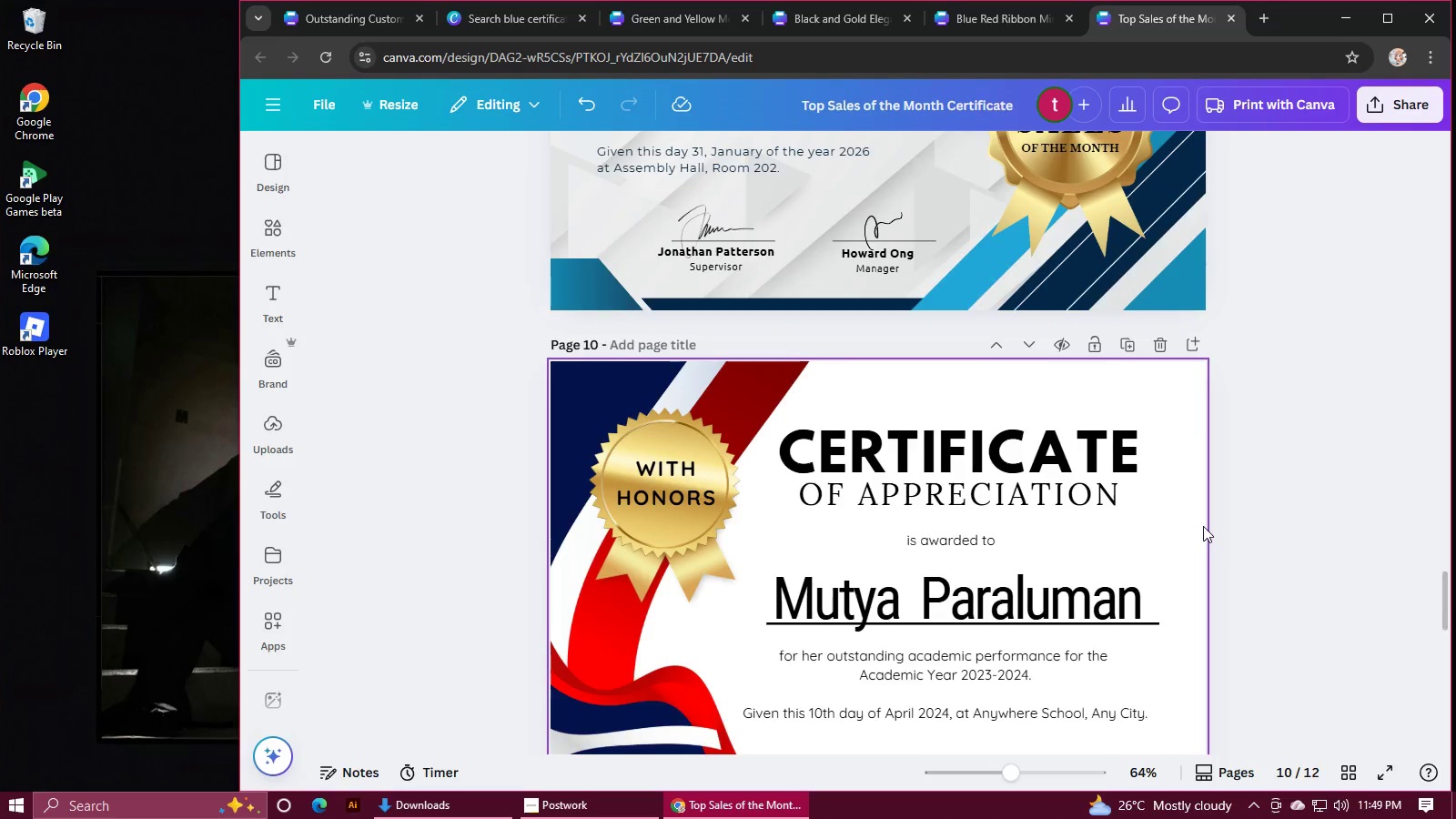 
scroll: coordinate [1203, 526], scroll_direction: up, amount: 2.0
 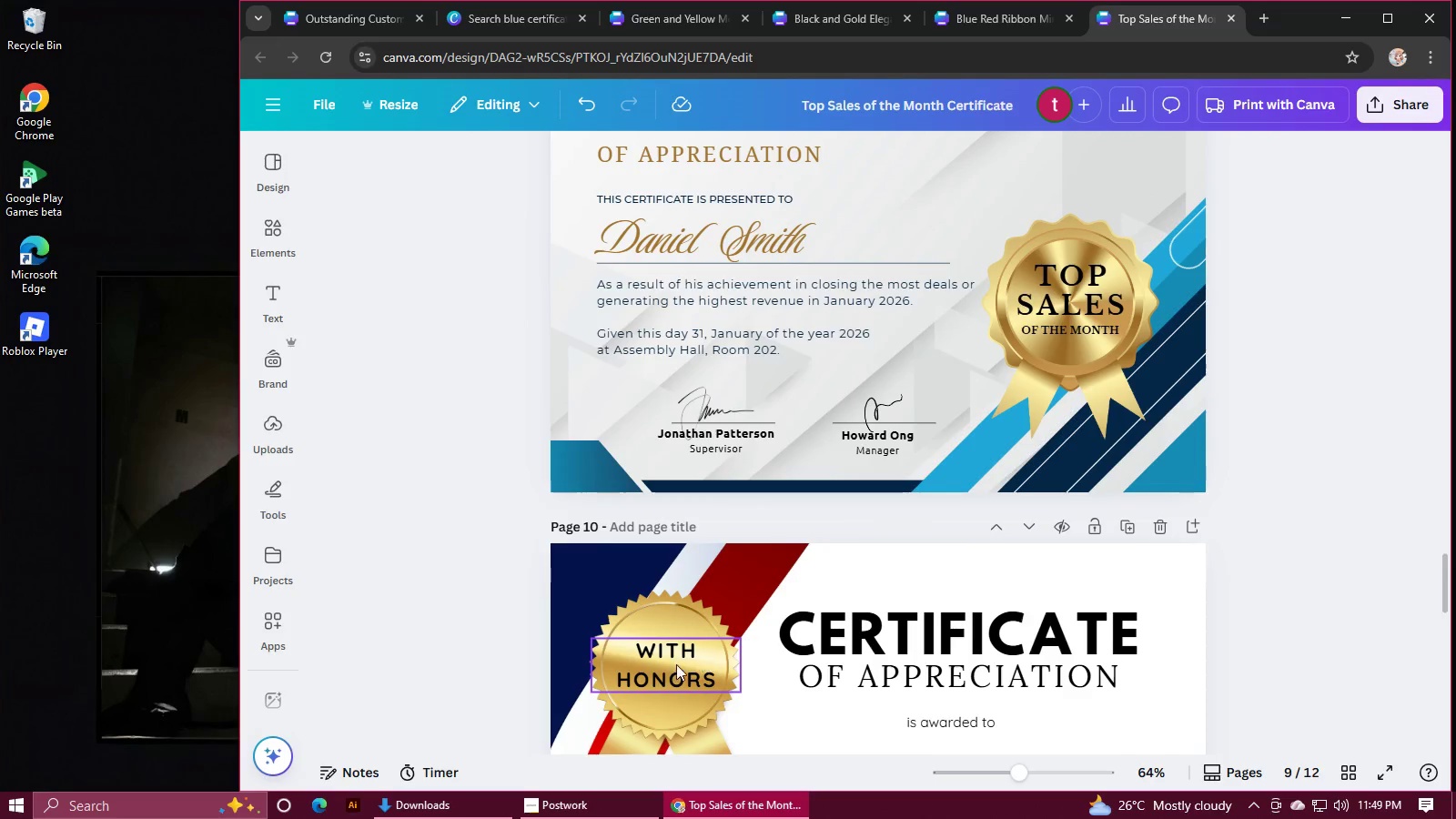 
left_click([640, 673])
 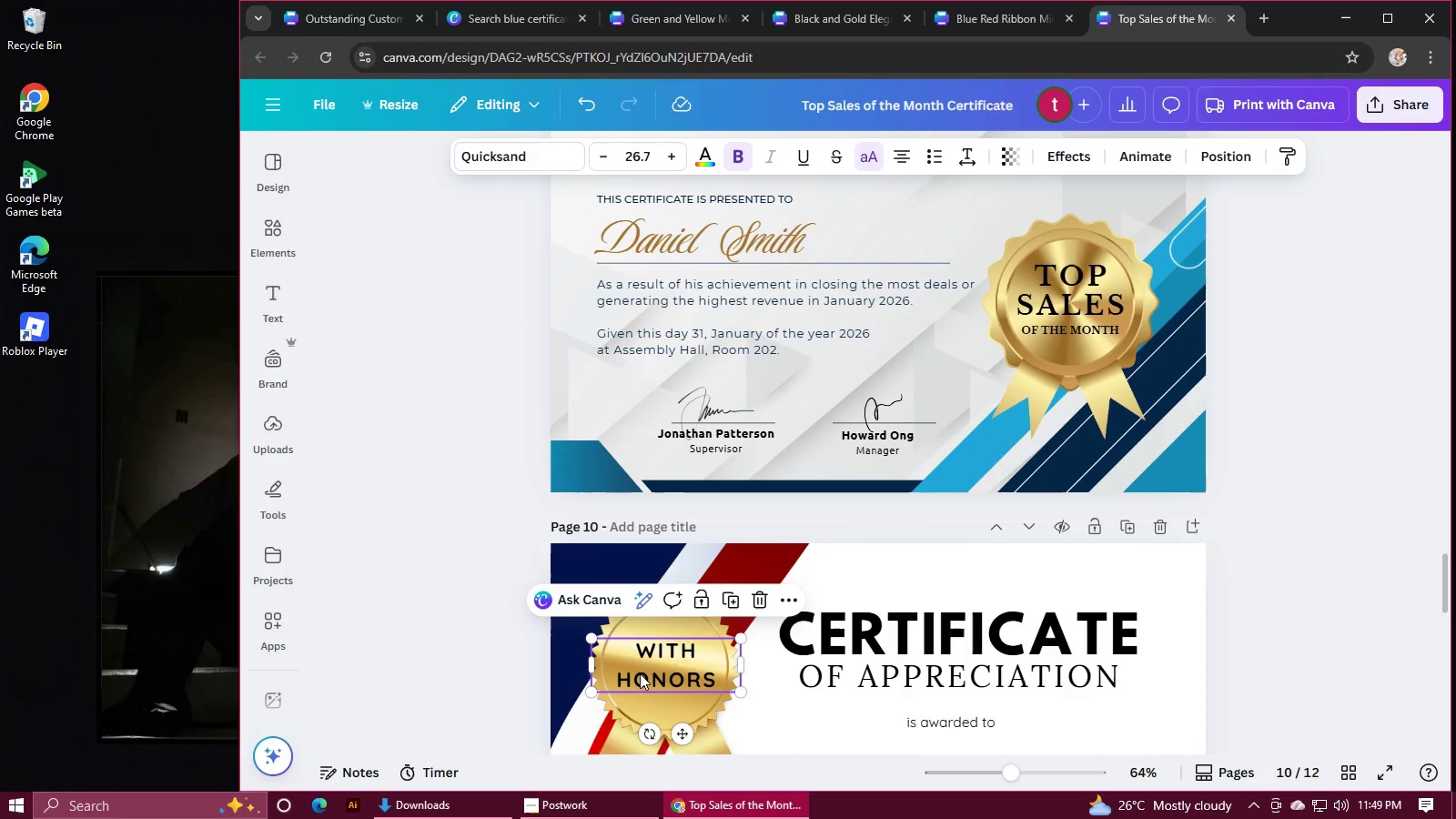 
key(Backspace)
 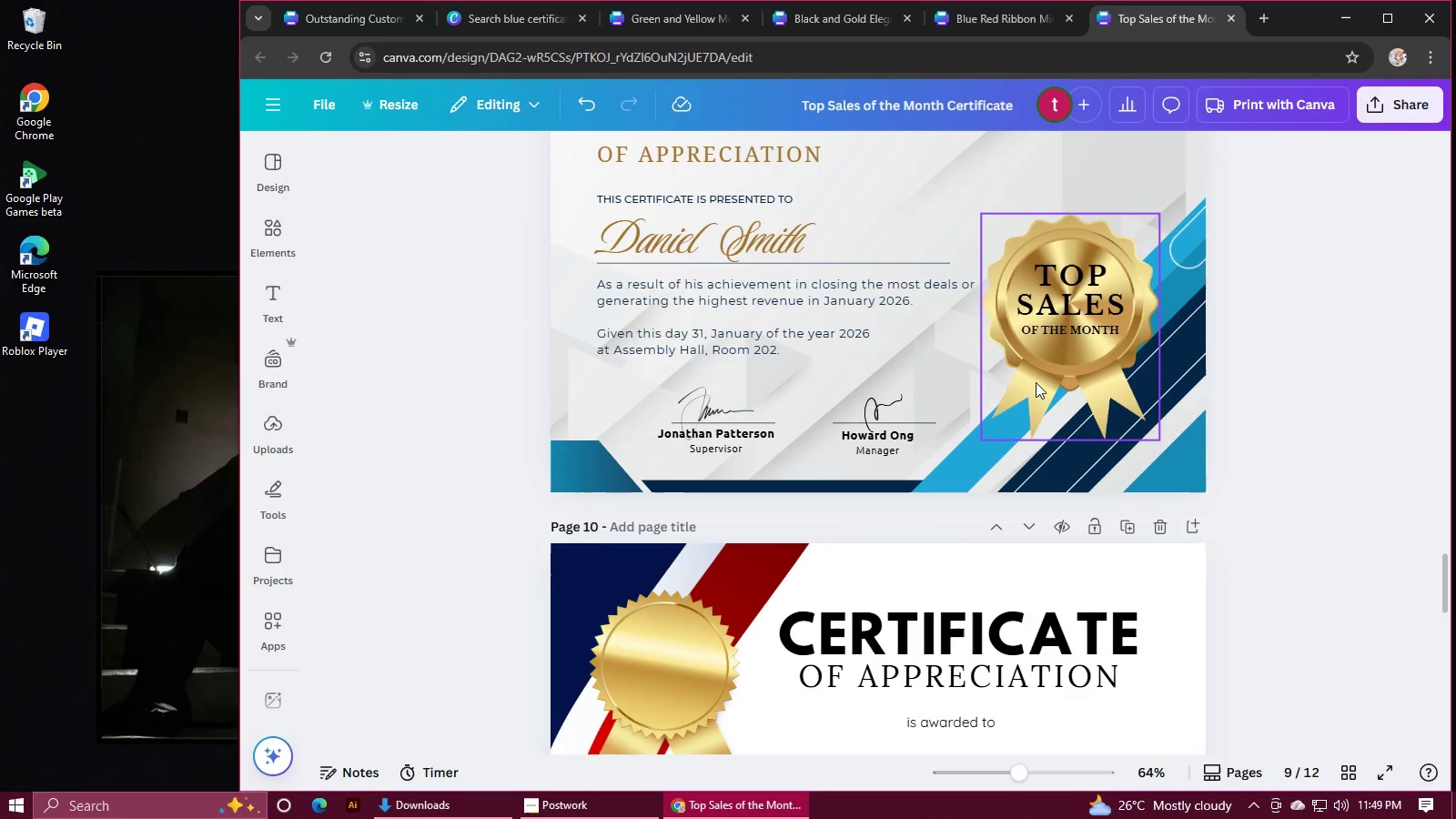 
left_click([1084, 318])
 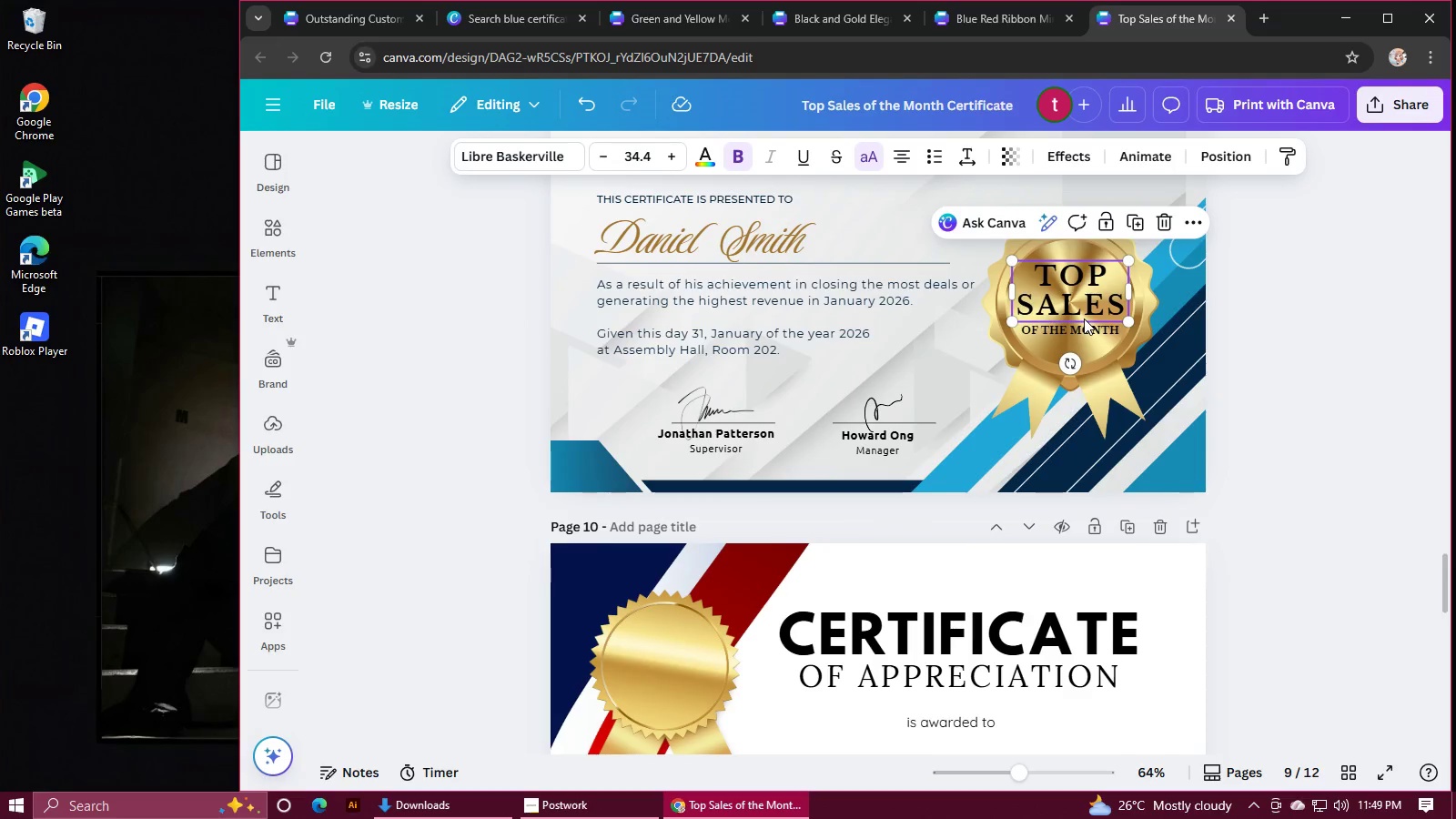 
hold_key(key=ShiftLeft, duration=0.53)
left_click([1086, 329])
 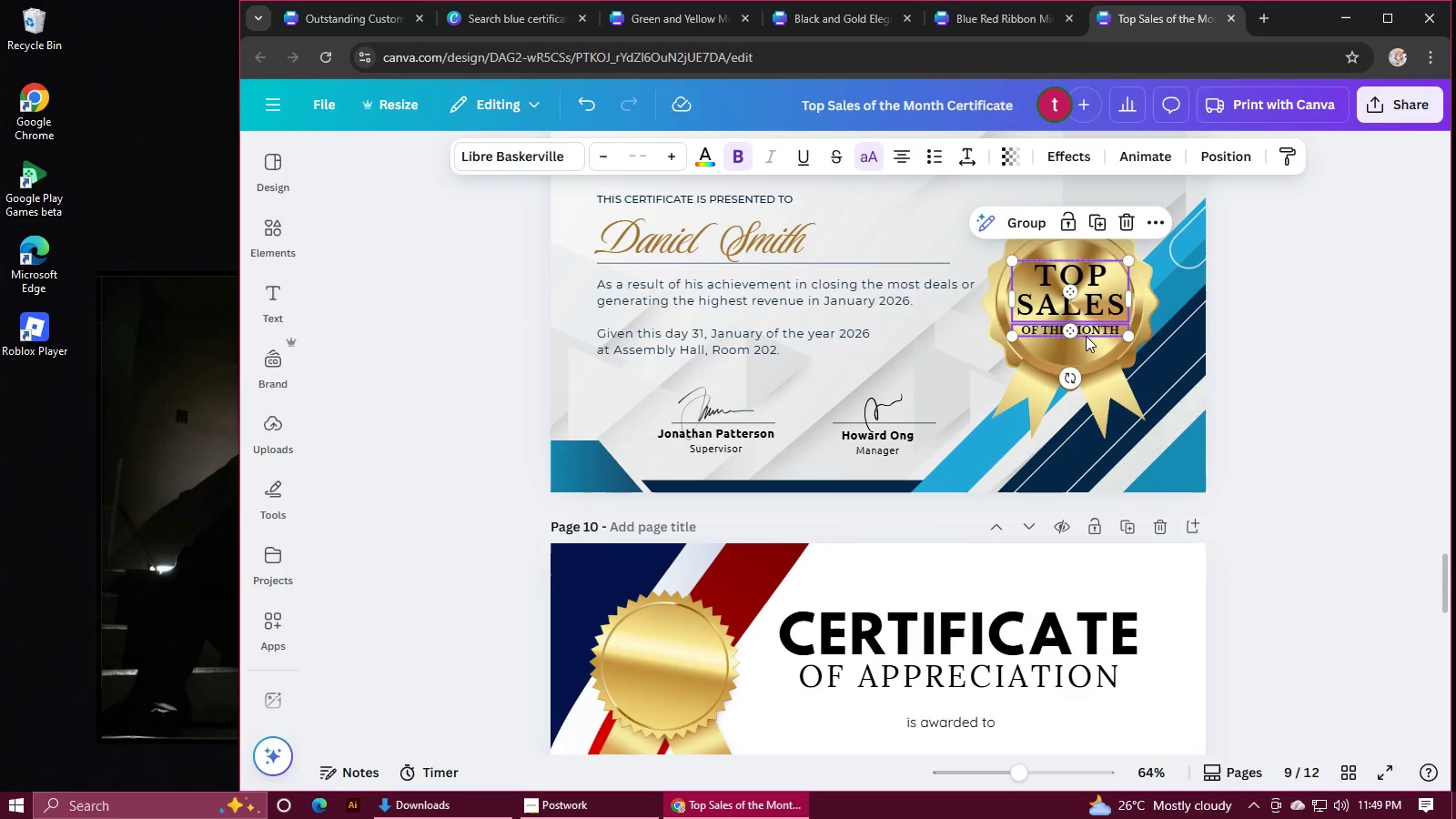 
key(Control+C)
 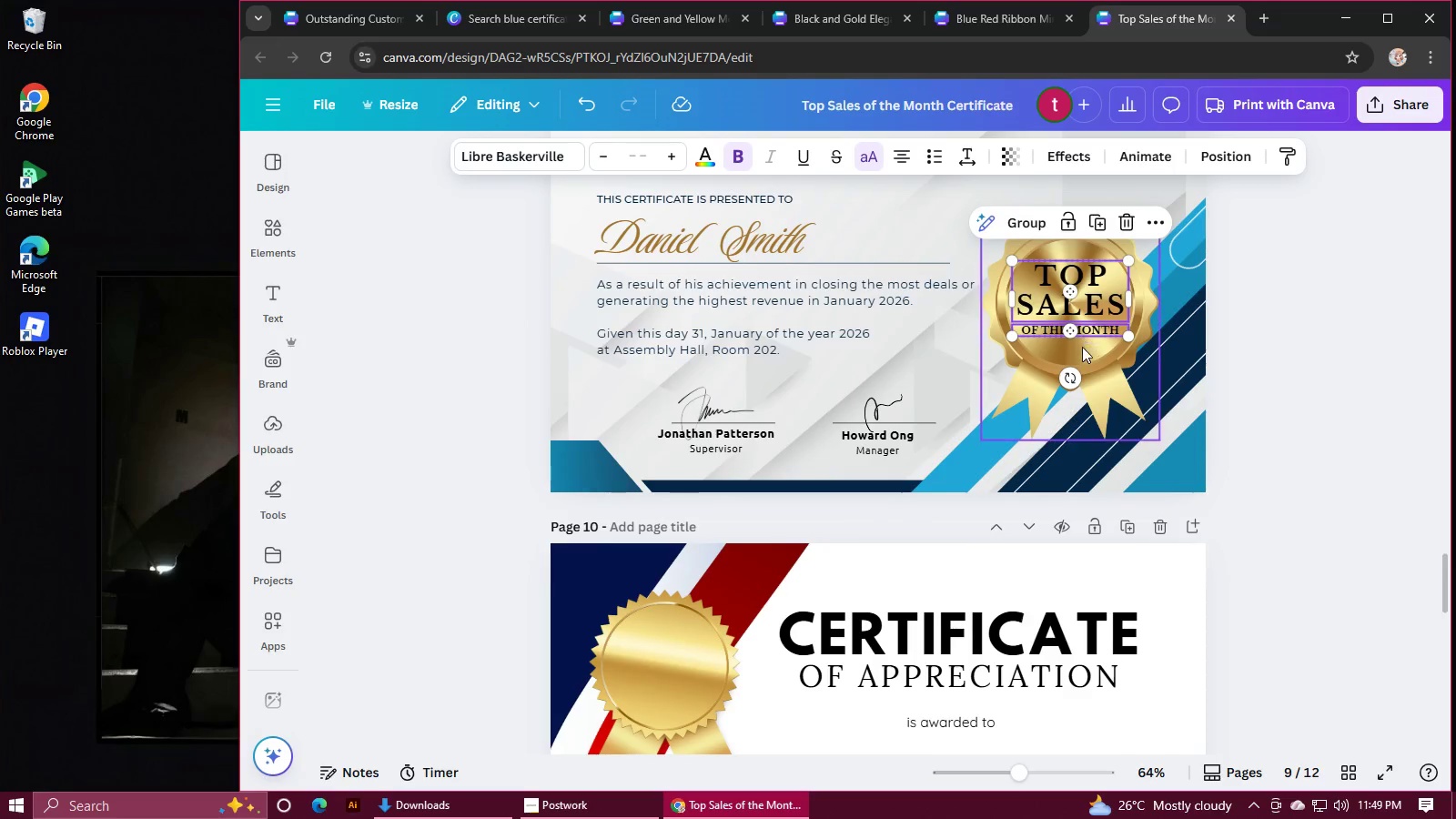 
left_click([634, 682])
 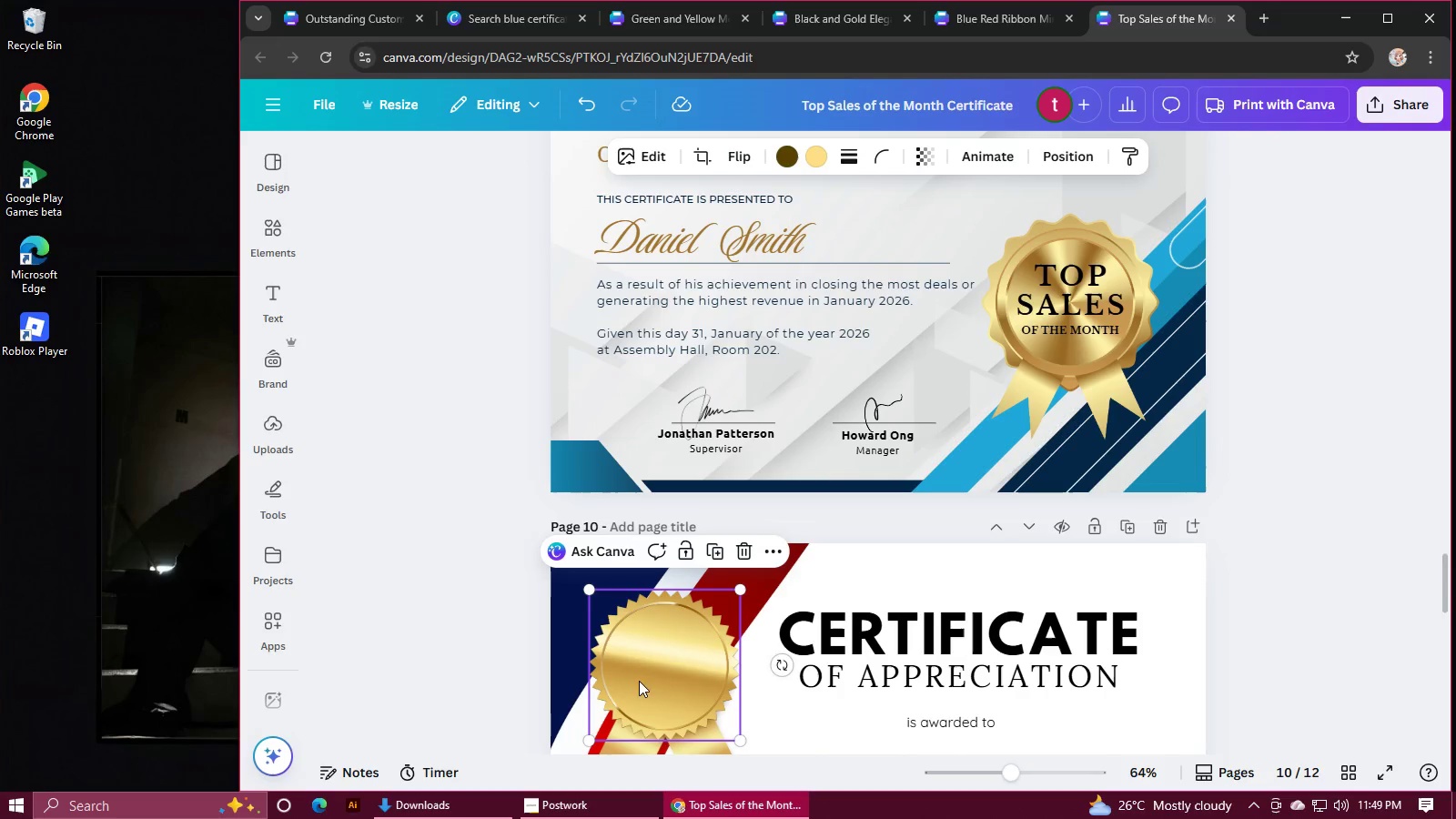 
key(Control+V)
 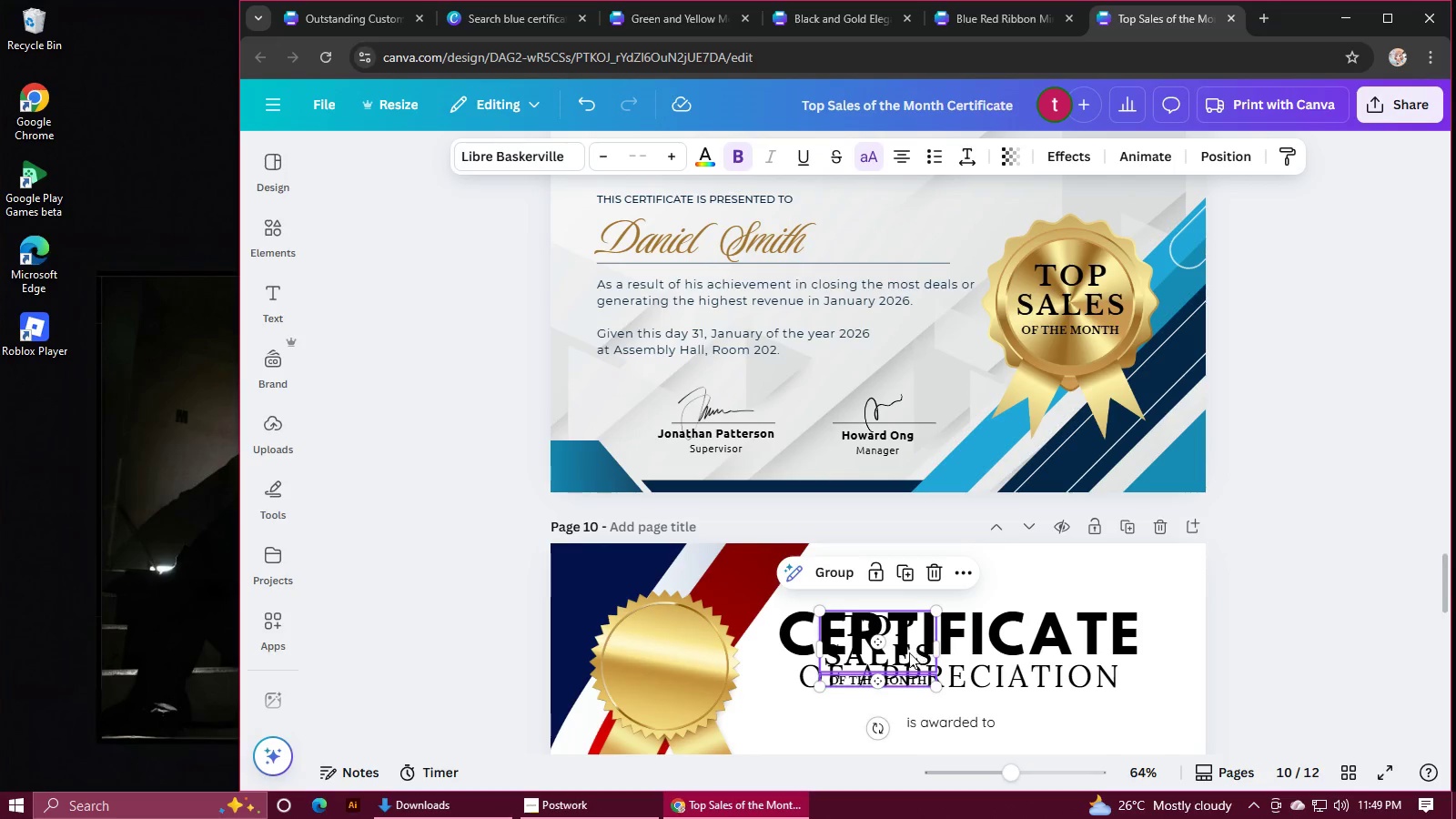 
left_click_drag(start_coordinate=[908, 654], to_coordinate=[692, 678])
 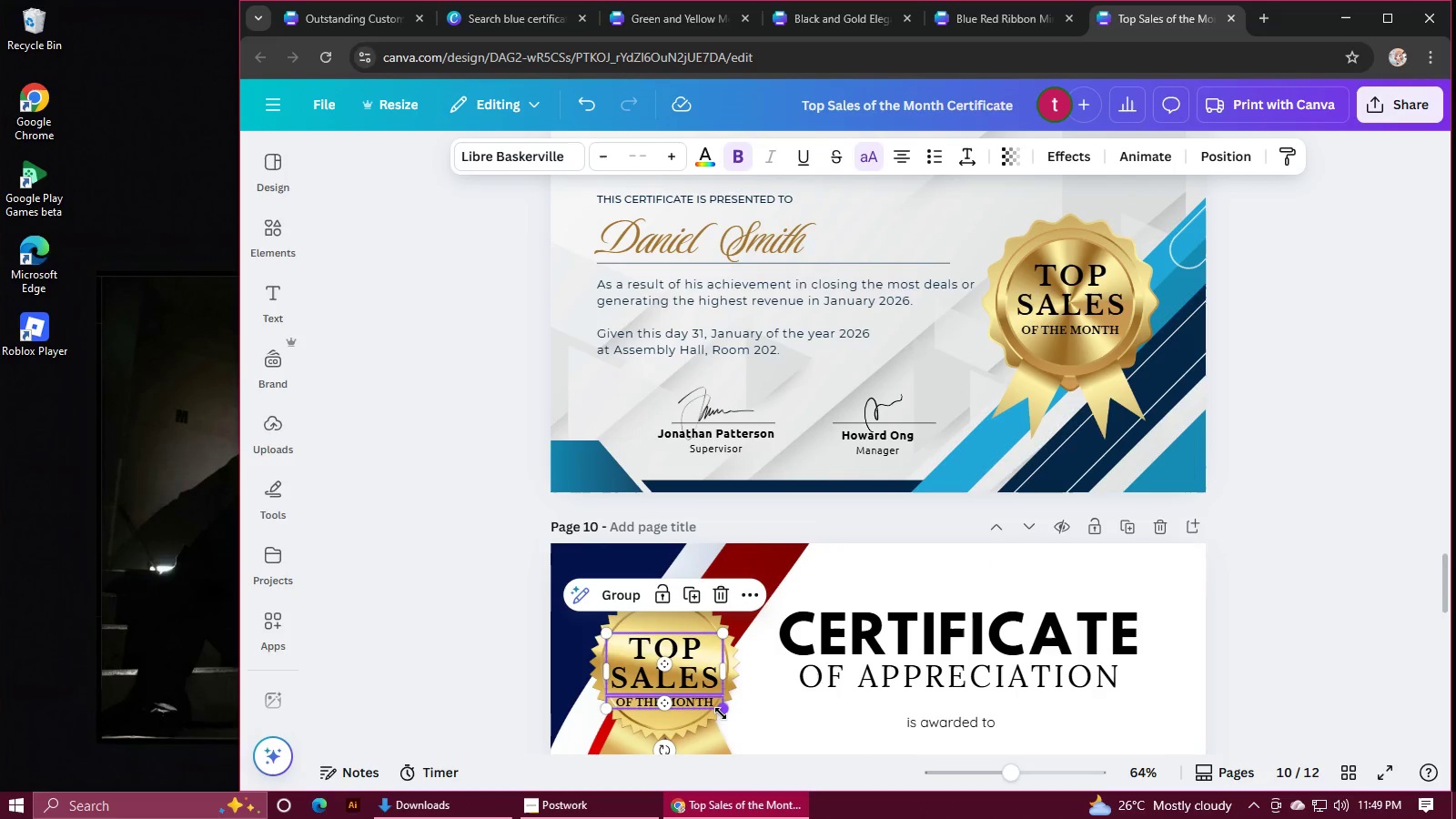 
left_click_drag(start_coordinate=[721, 713], to_coordinate=[713, 713])
 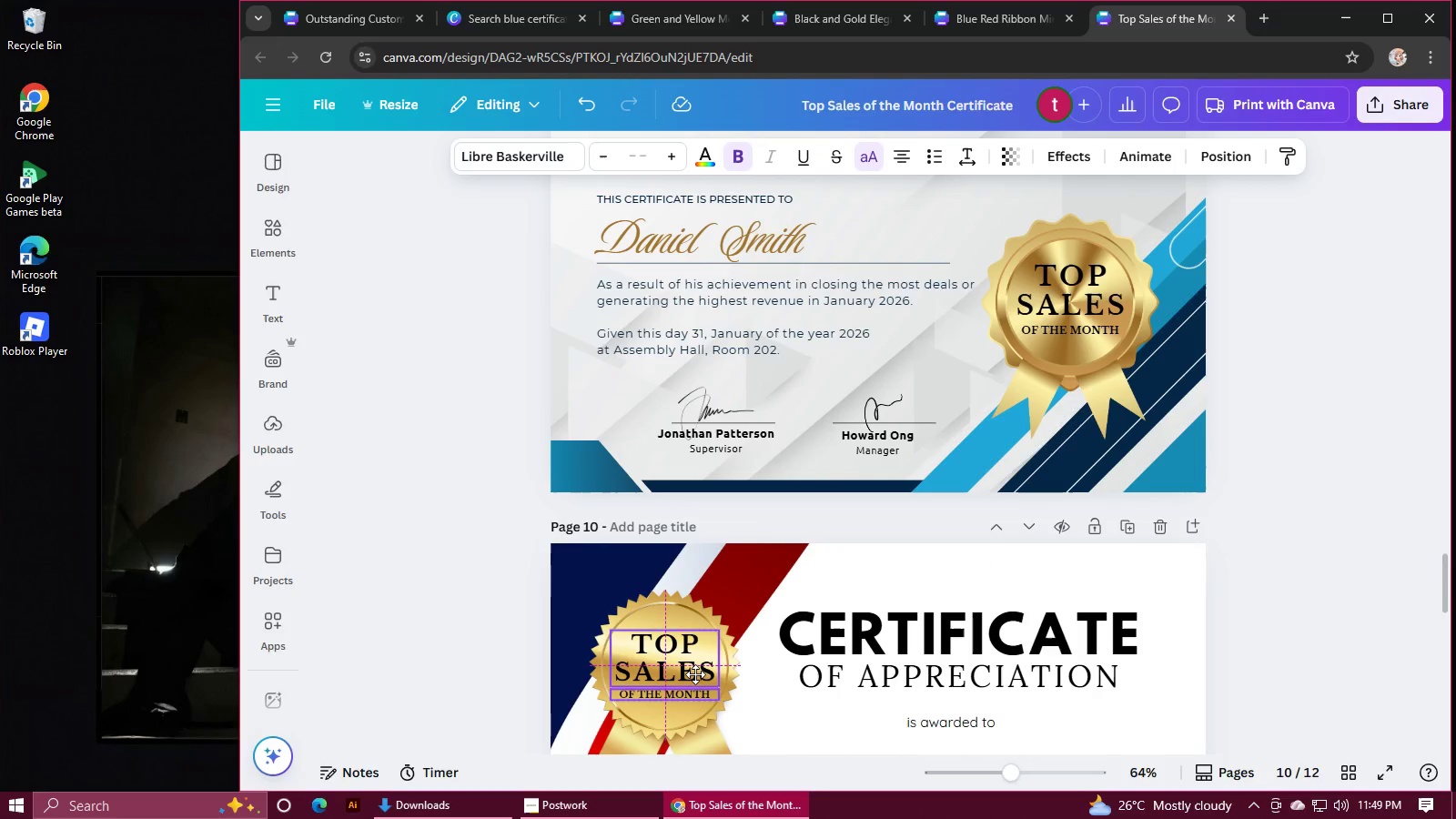 
left_click([1140, 651])
 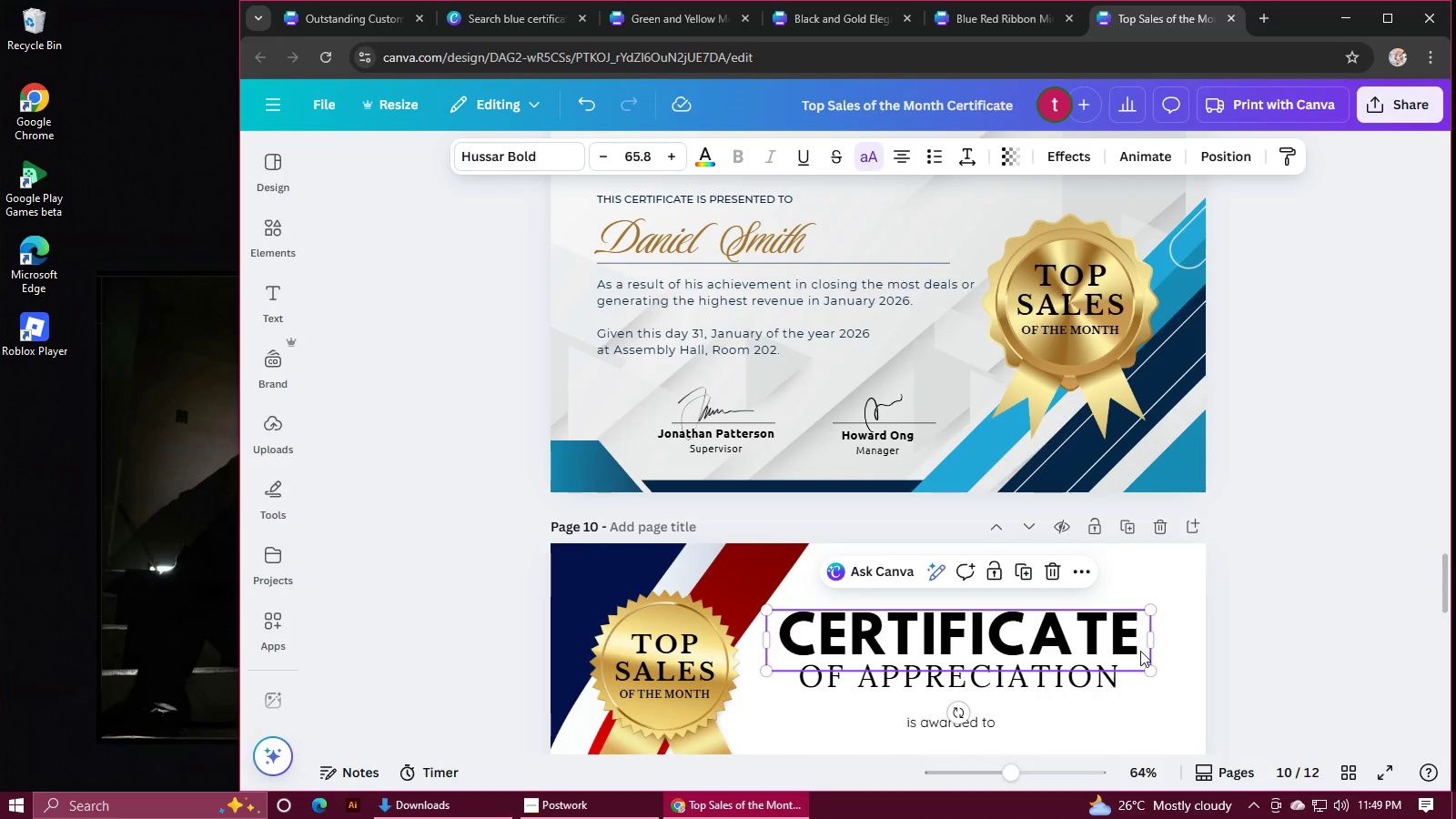 
scroll: coordinate [1143, 651], scroll_direction: down, amount: 2.0
 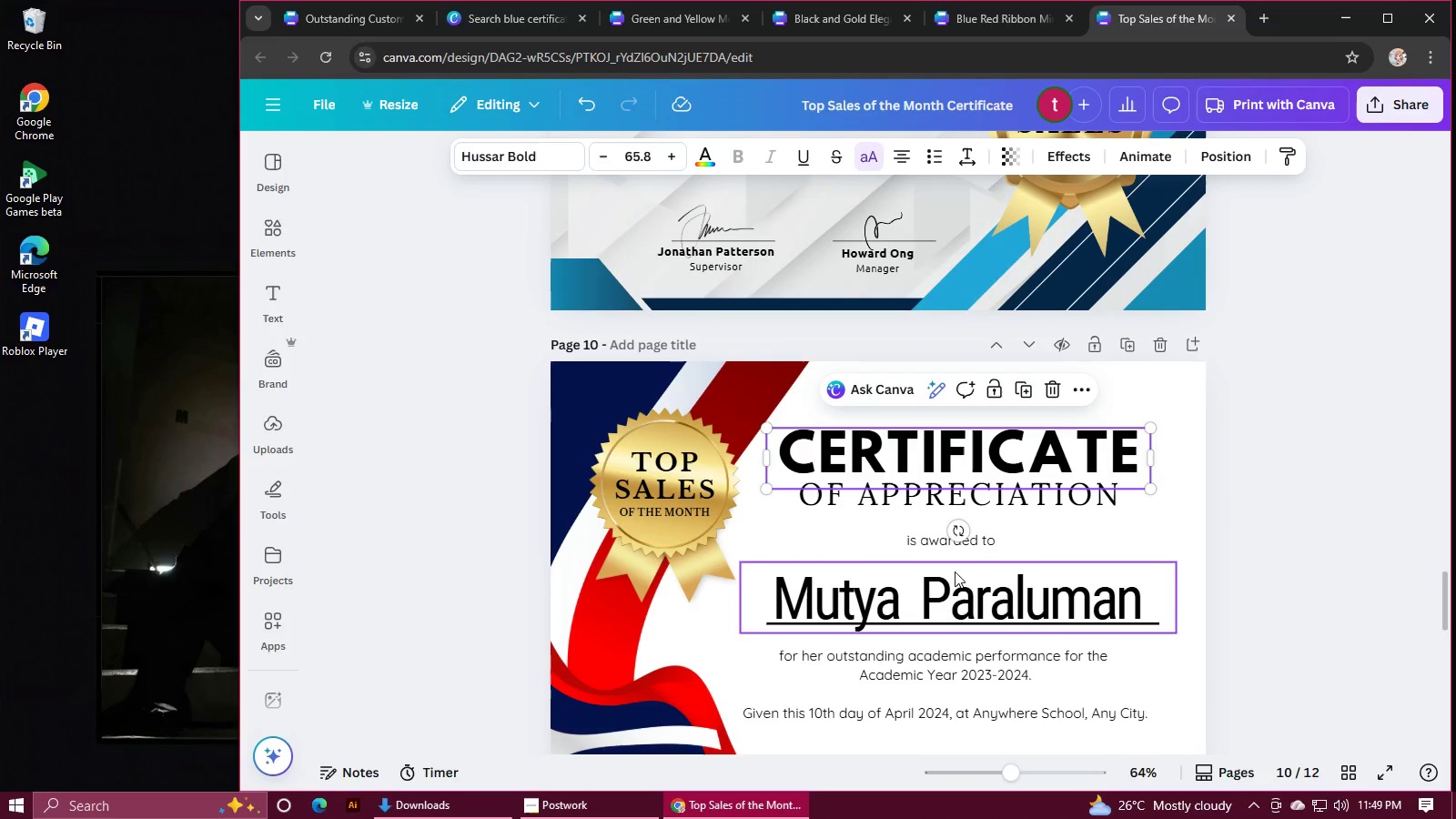 
left_click([947, 548])
 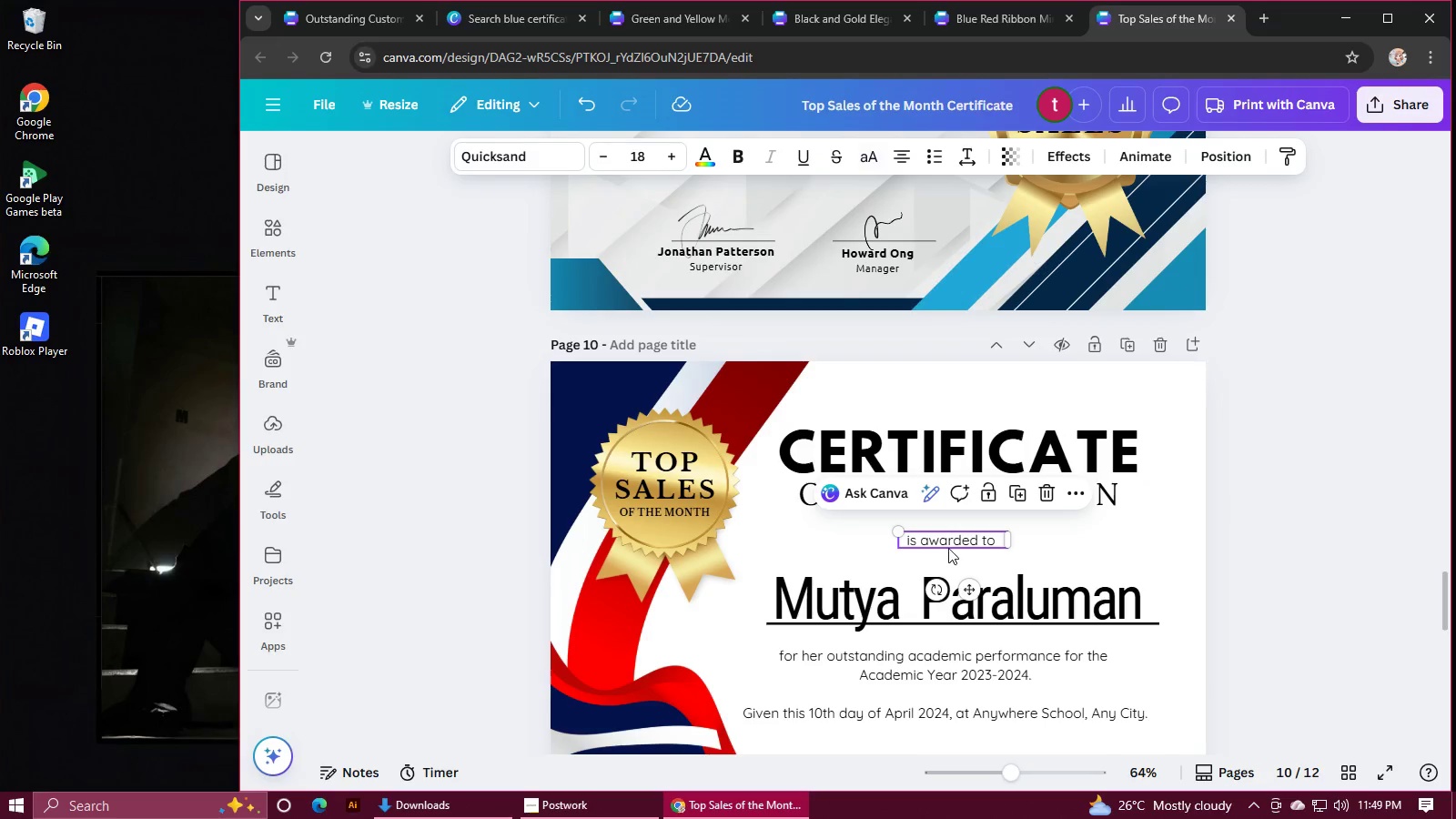 
hold_key(key=ShiftLeft, duration=1.54)
left_click([976, 604])
 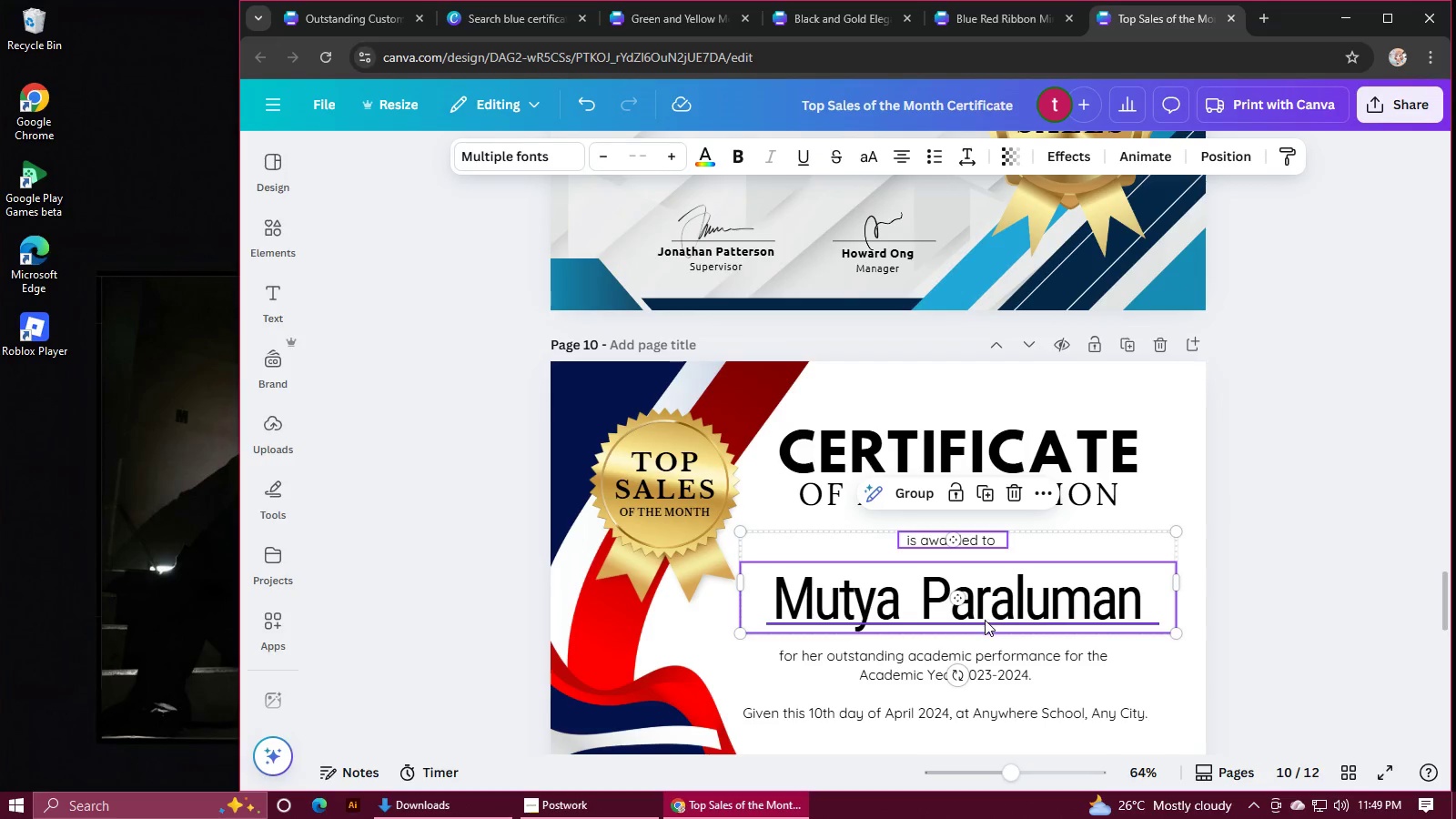 
hold_key(key=ShiftLeft, duration=0.42)
left_click([985, 621])
 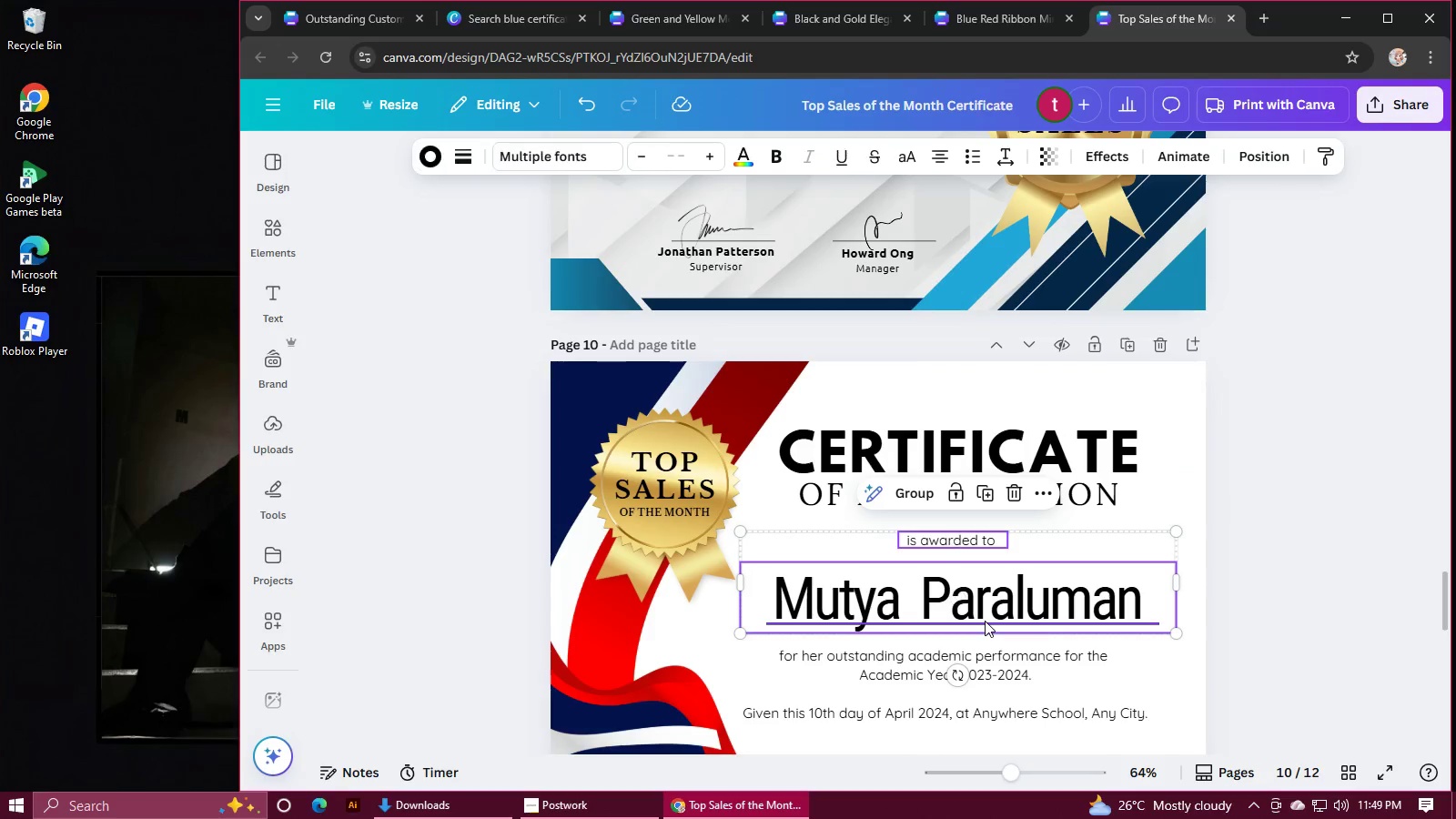 
left_click_drag(start_coordinate=[985, 612], to_coordinate=[984, 600])
 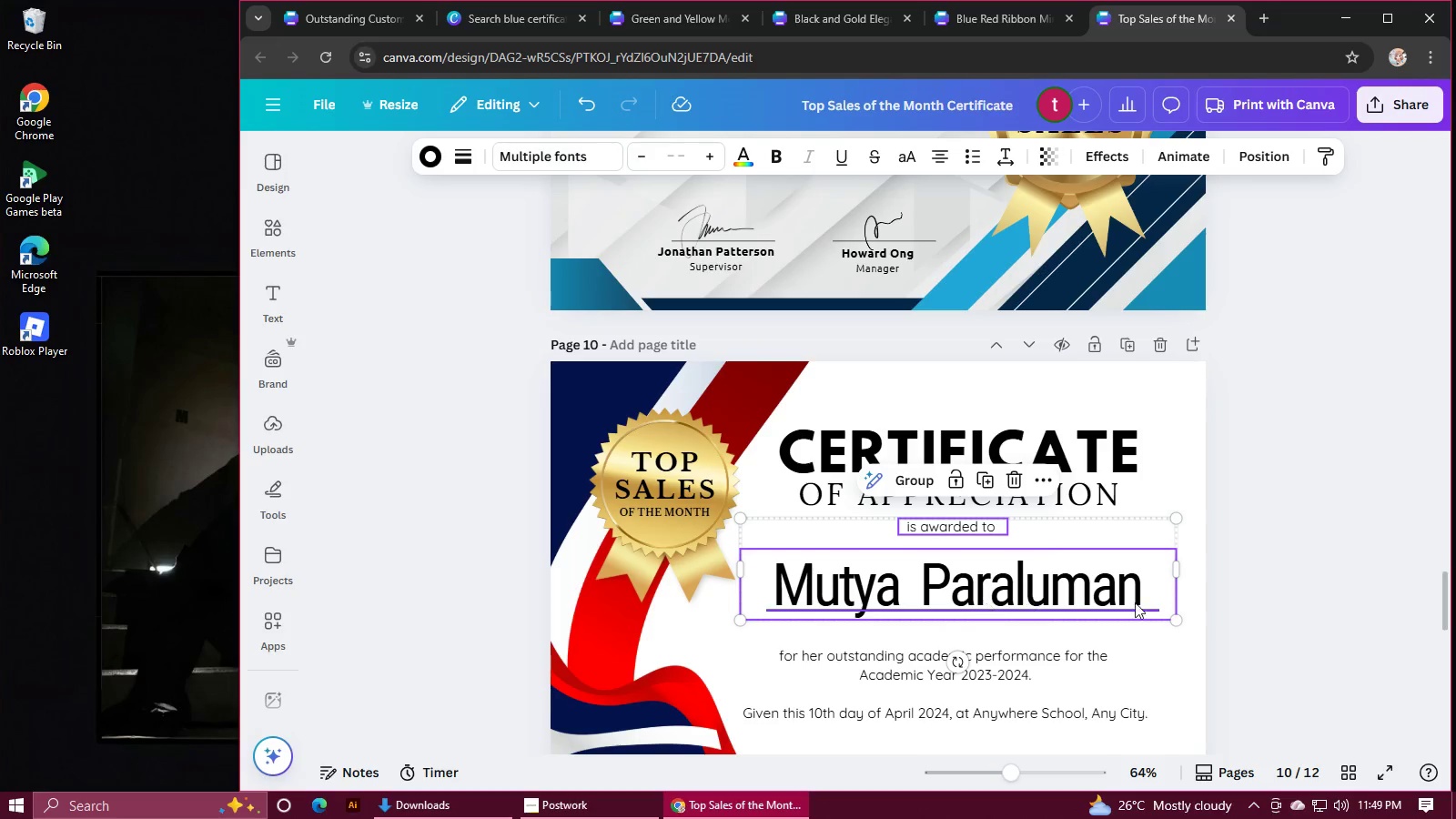 
left_click([1210, 606])
 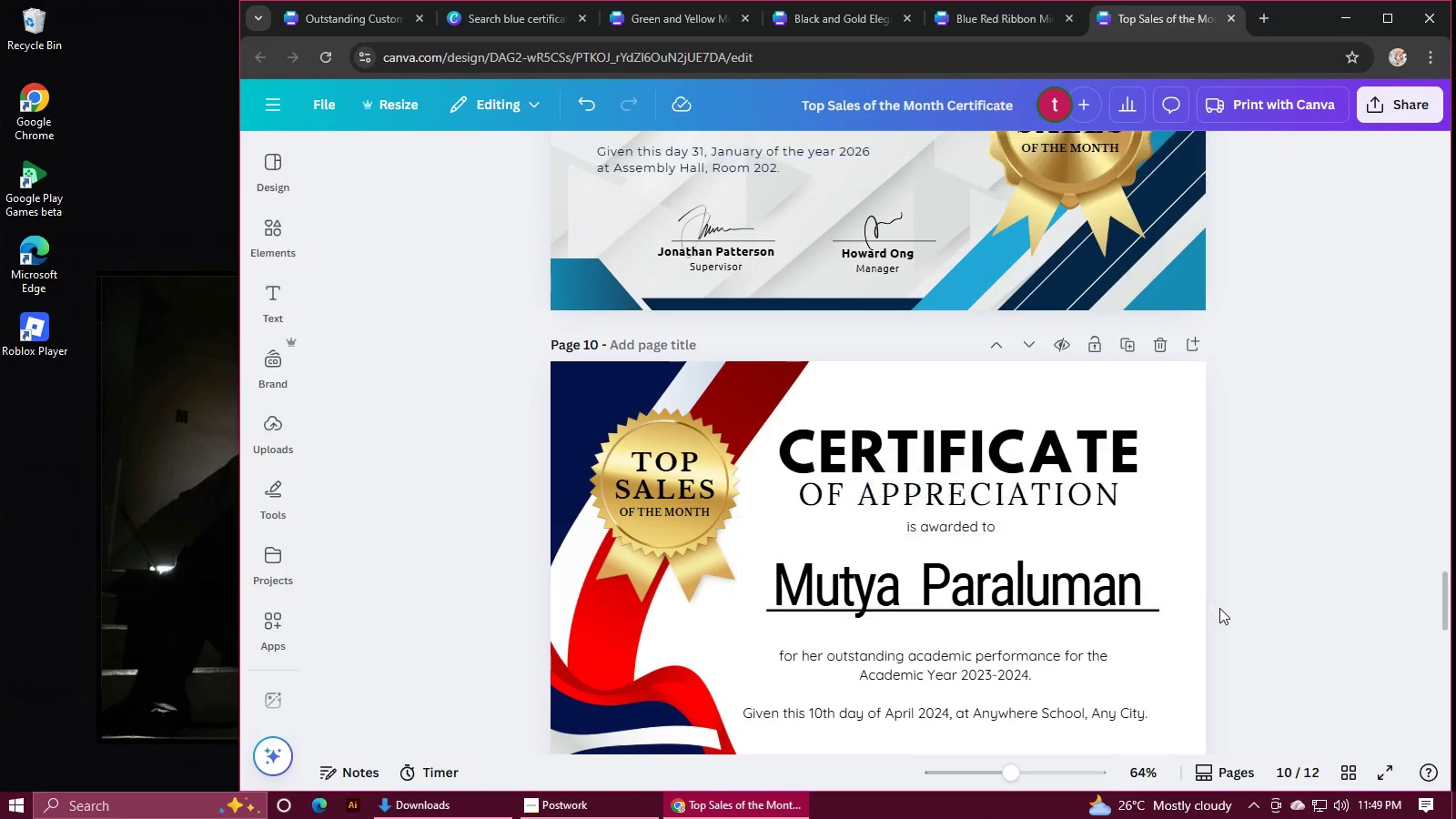 
scroll: coordinate [1220, 607], scroll_direction: down, amount: 3.0
 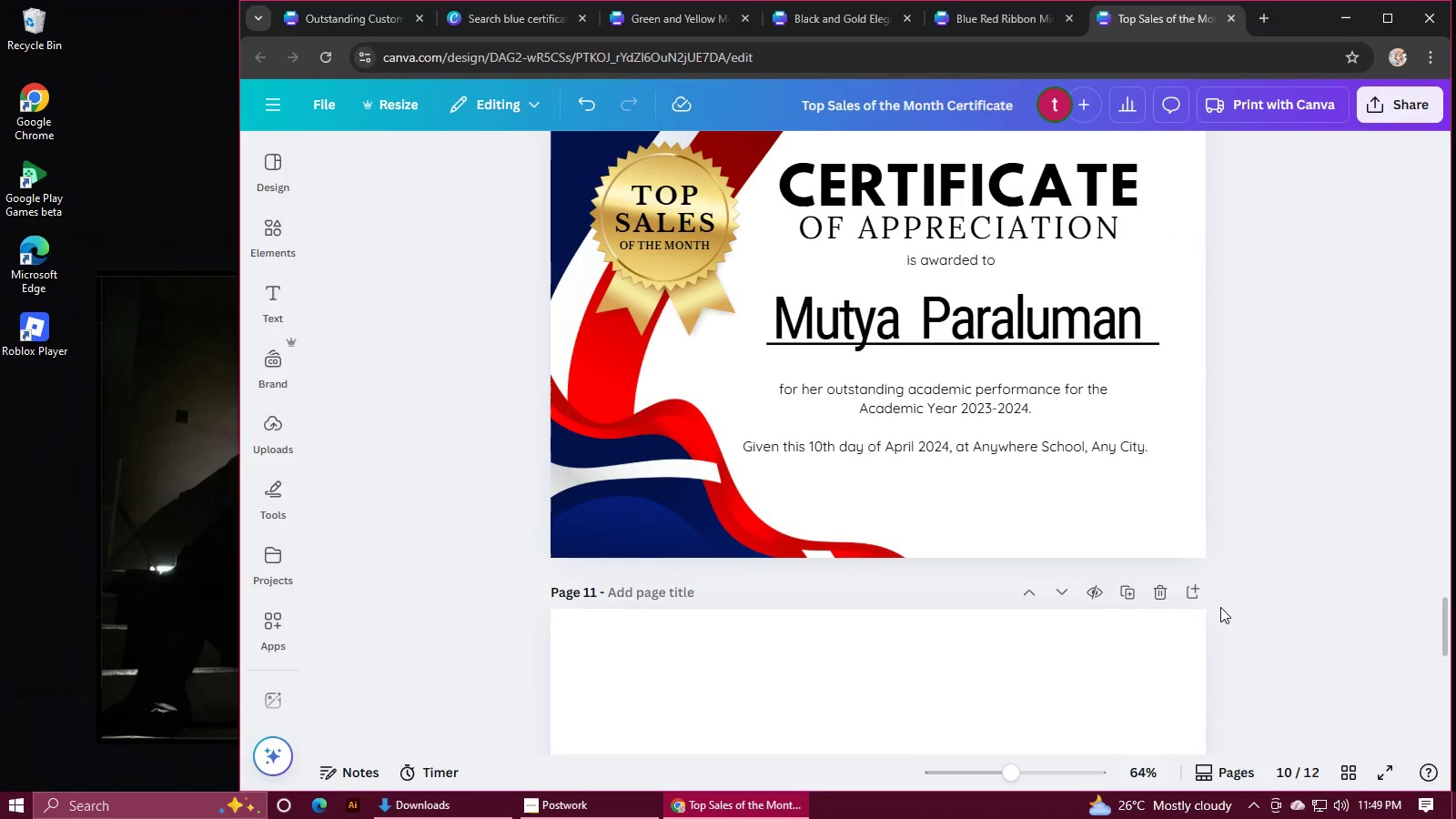 
scroll: coordinate [1220, 607], scroll_direction: up, amount: 1.0
 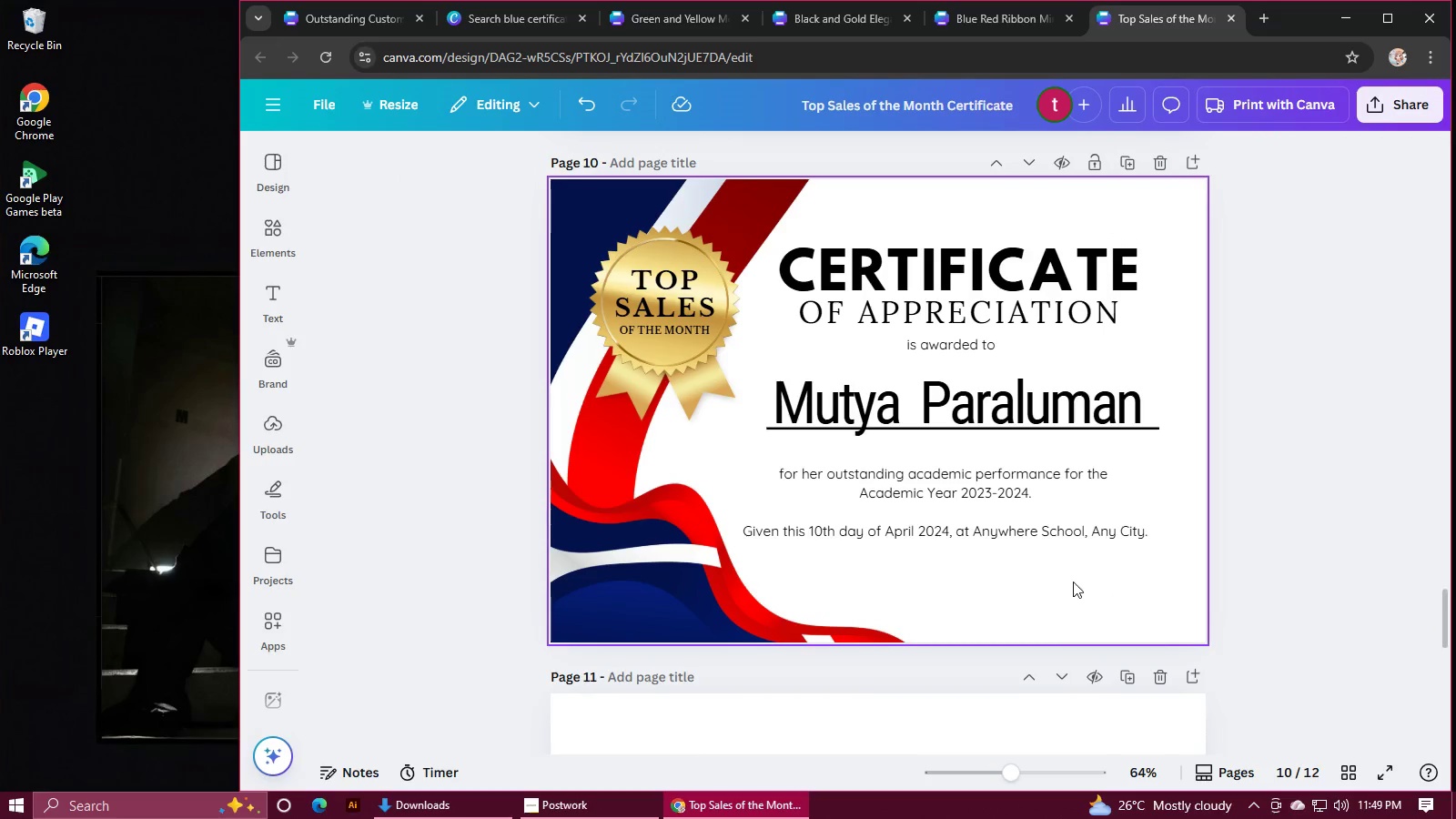 
left_click([1026, 526])
 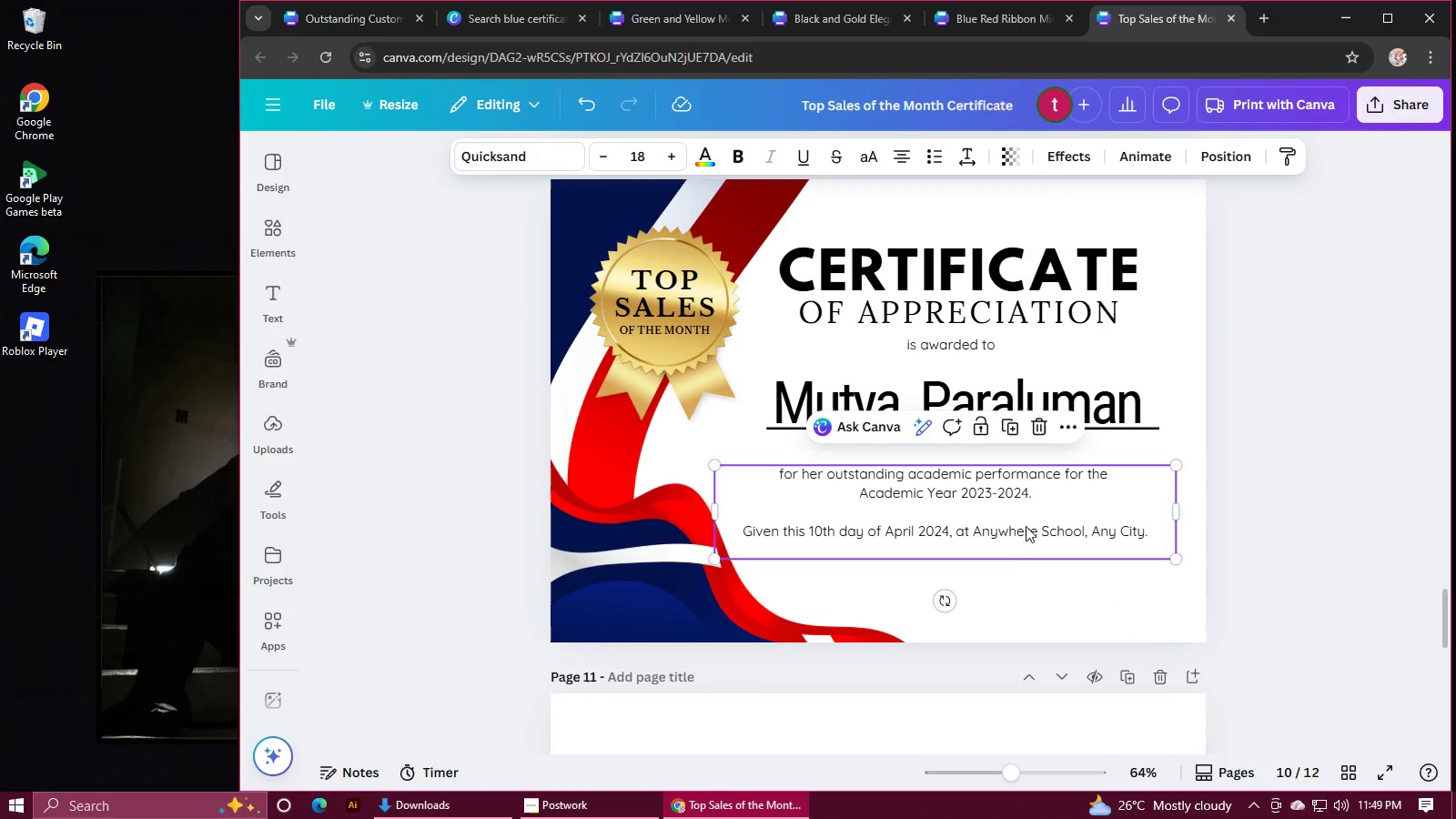 
left_click_drag(start_coordinate=[1026, 526], to_coordinate=[1026, 508])
 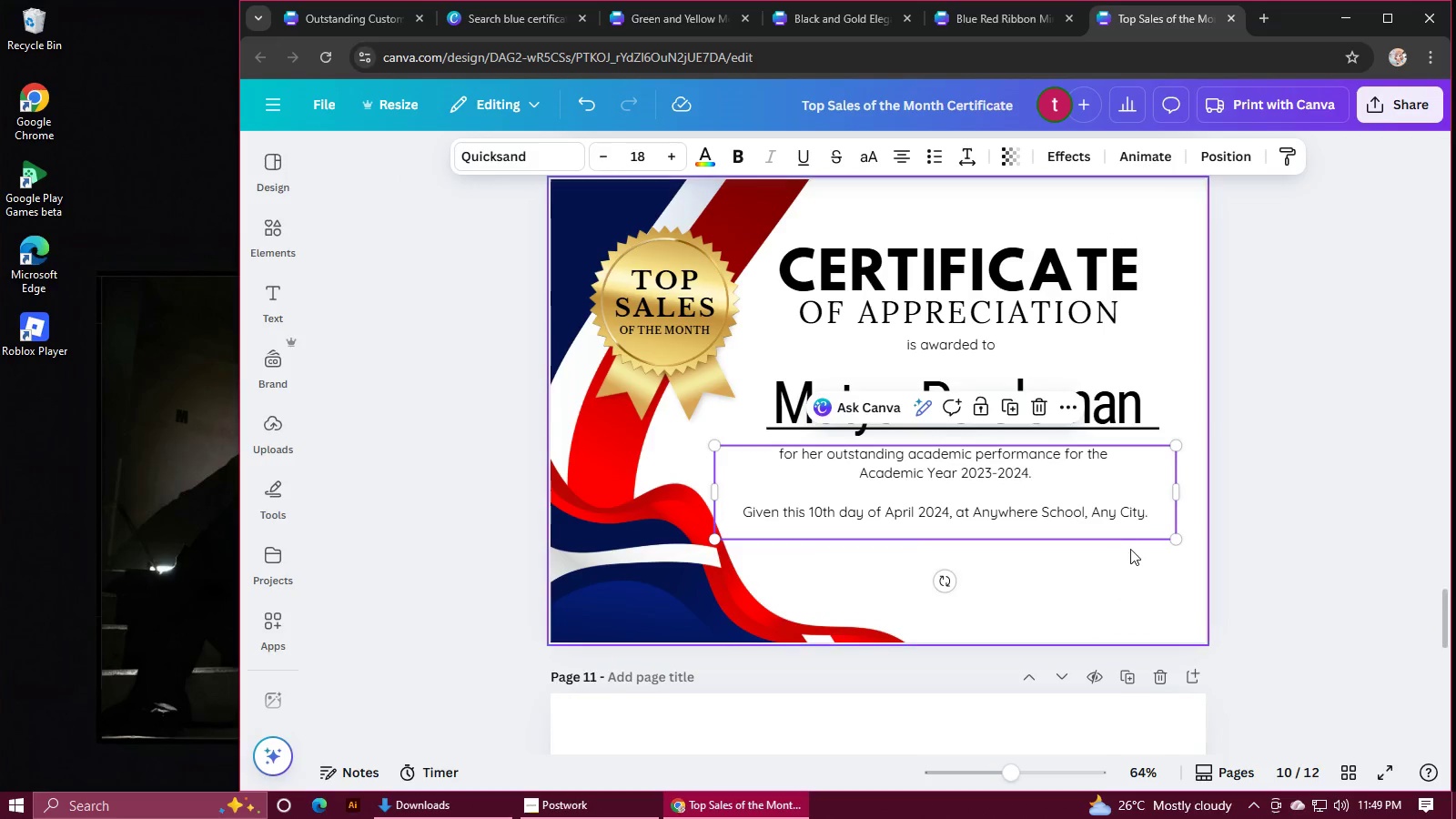 
scroll: coordinate [1076, 514], scroll_direction: up, amount: 4.0
 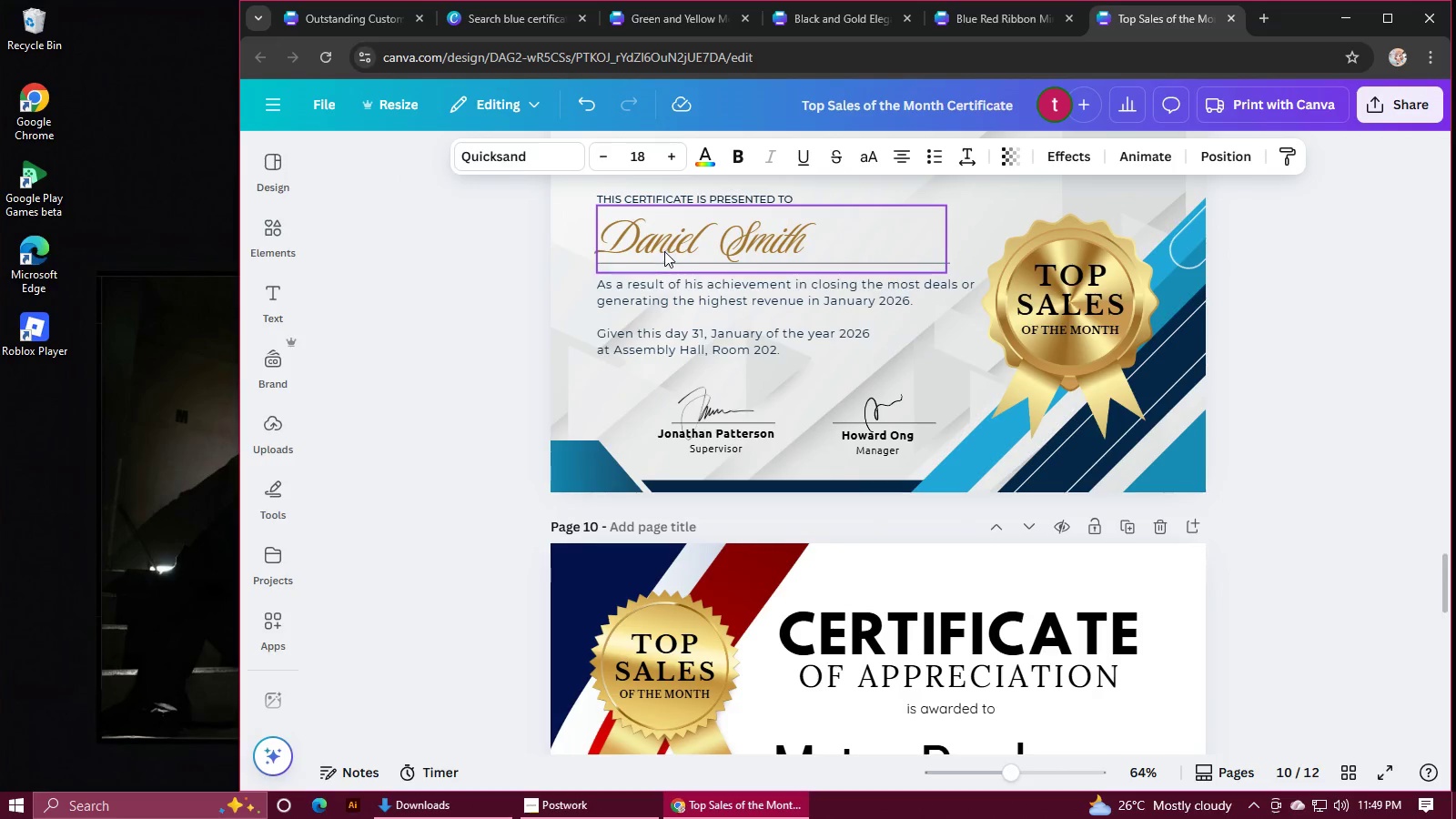 
double_click([664, 248])
 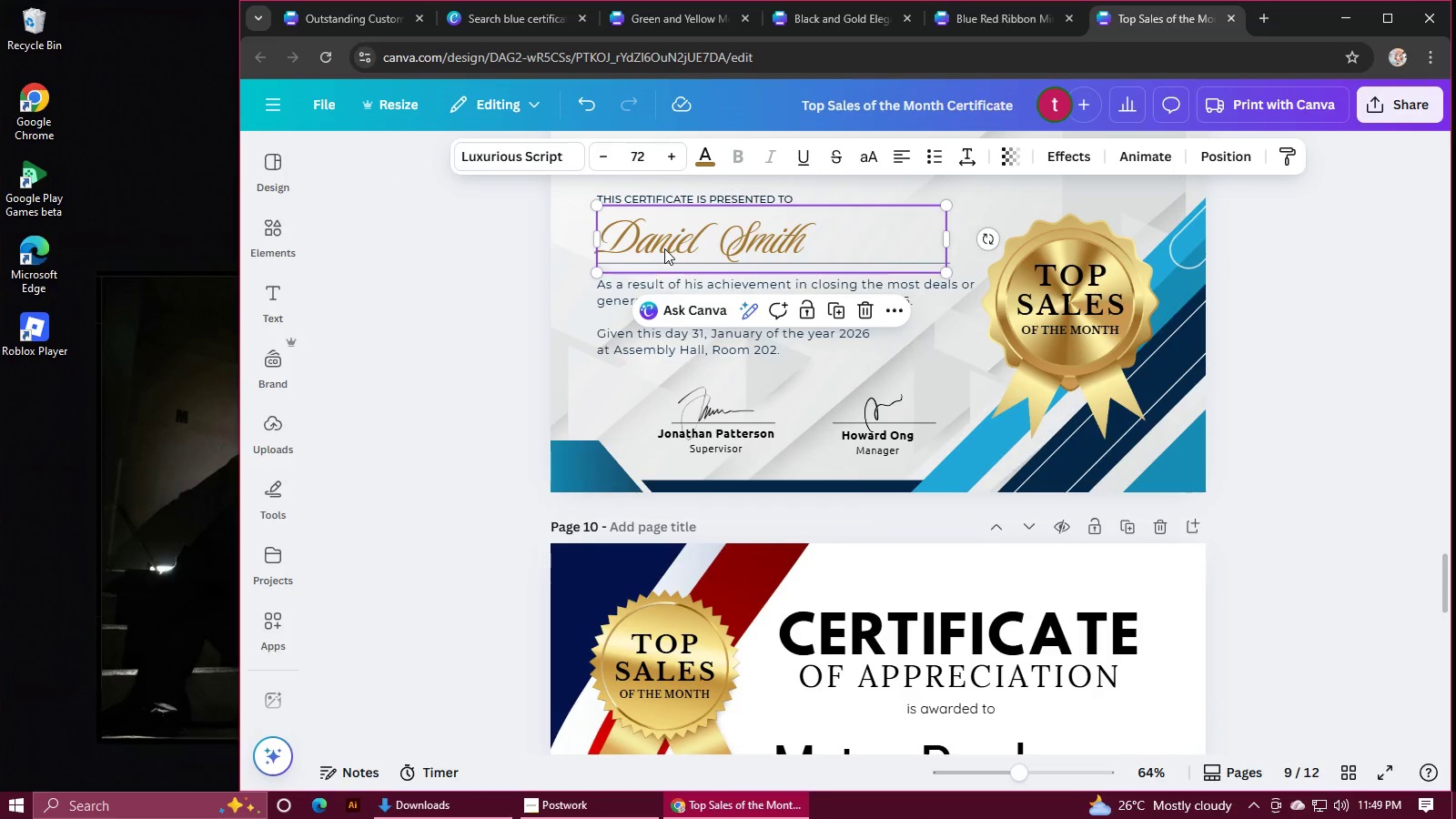 
triple_click([664, 248])
 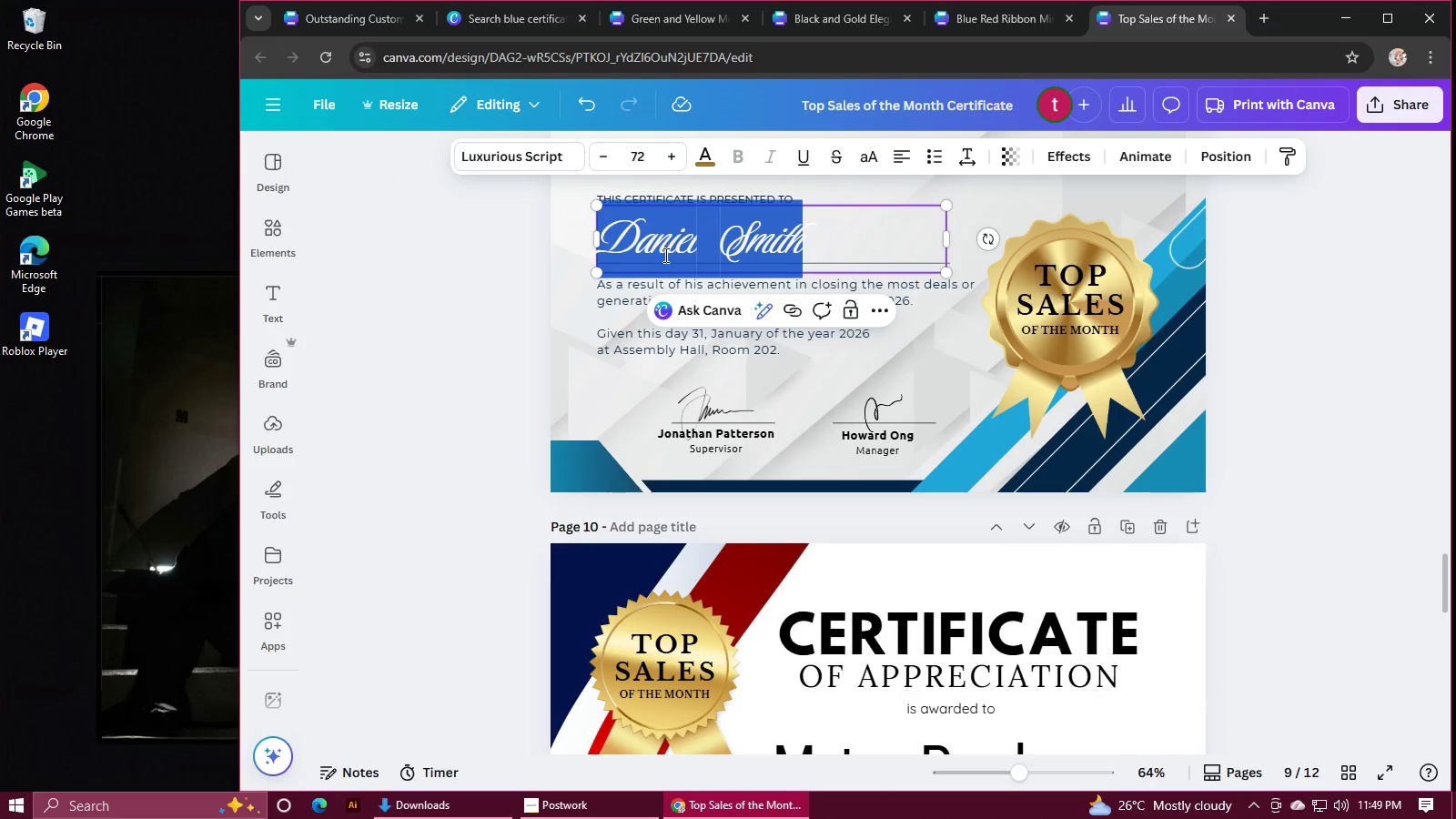 
key(Control+C)
 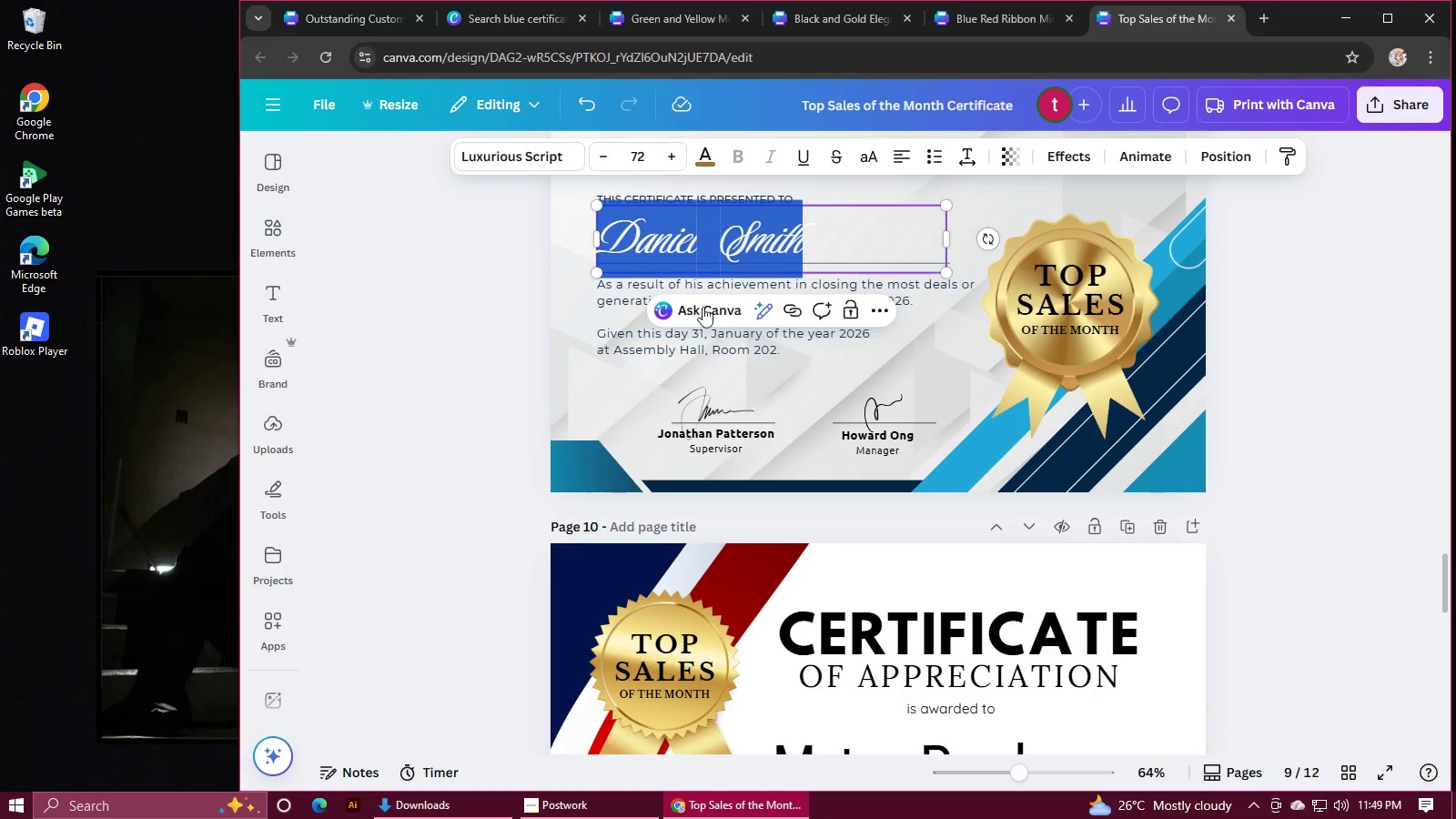 
scroll: coordinate [1067, 680], scroll_direction: down, amount: 3.0
 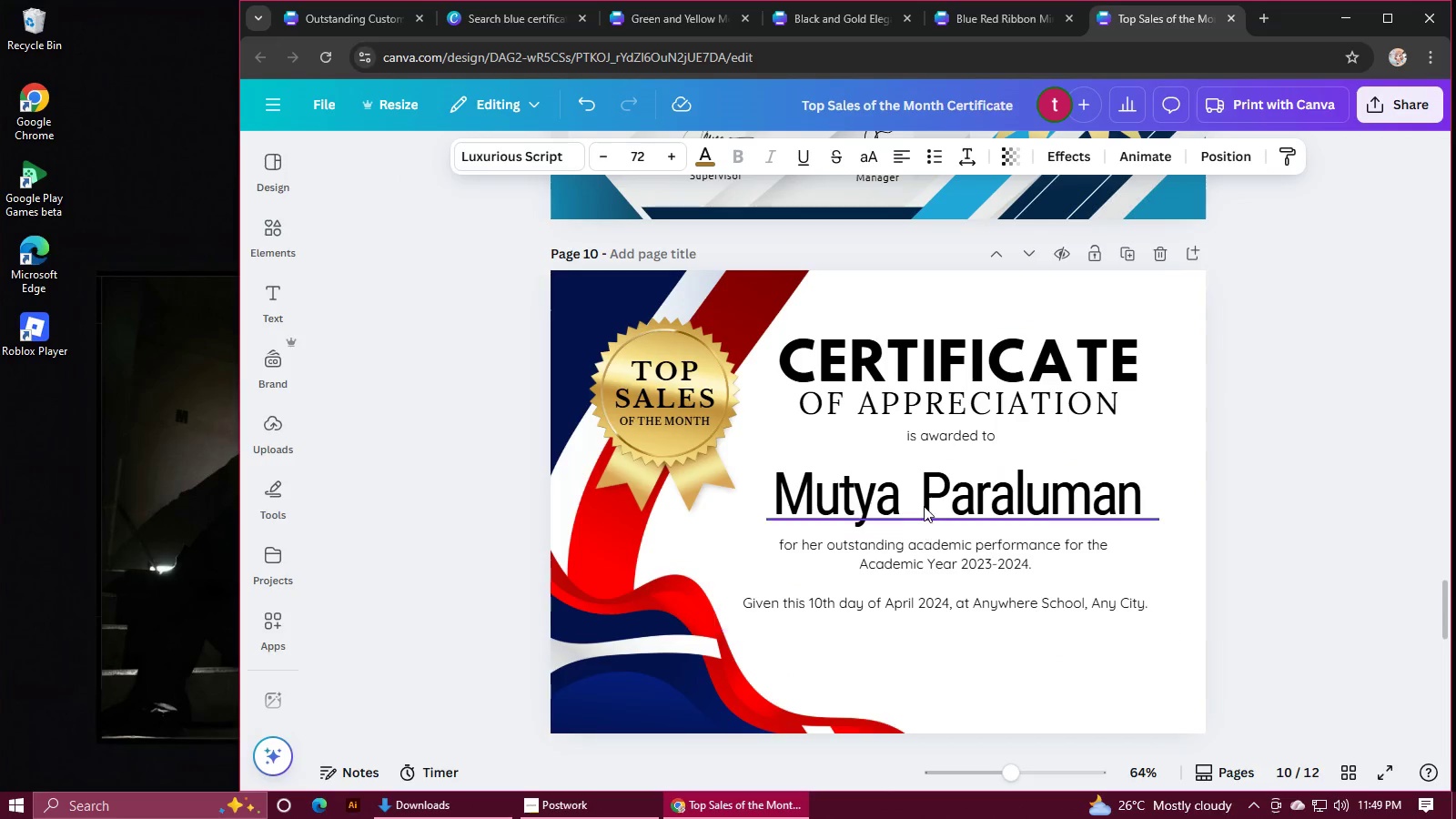 
double_click([924, 506])
 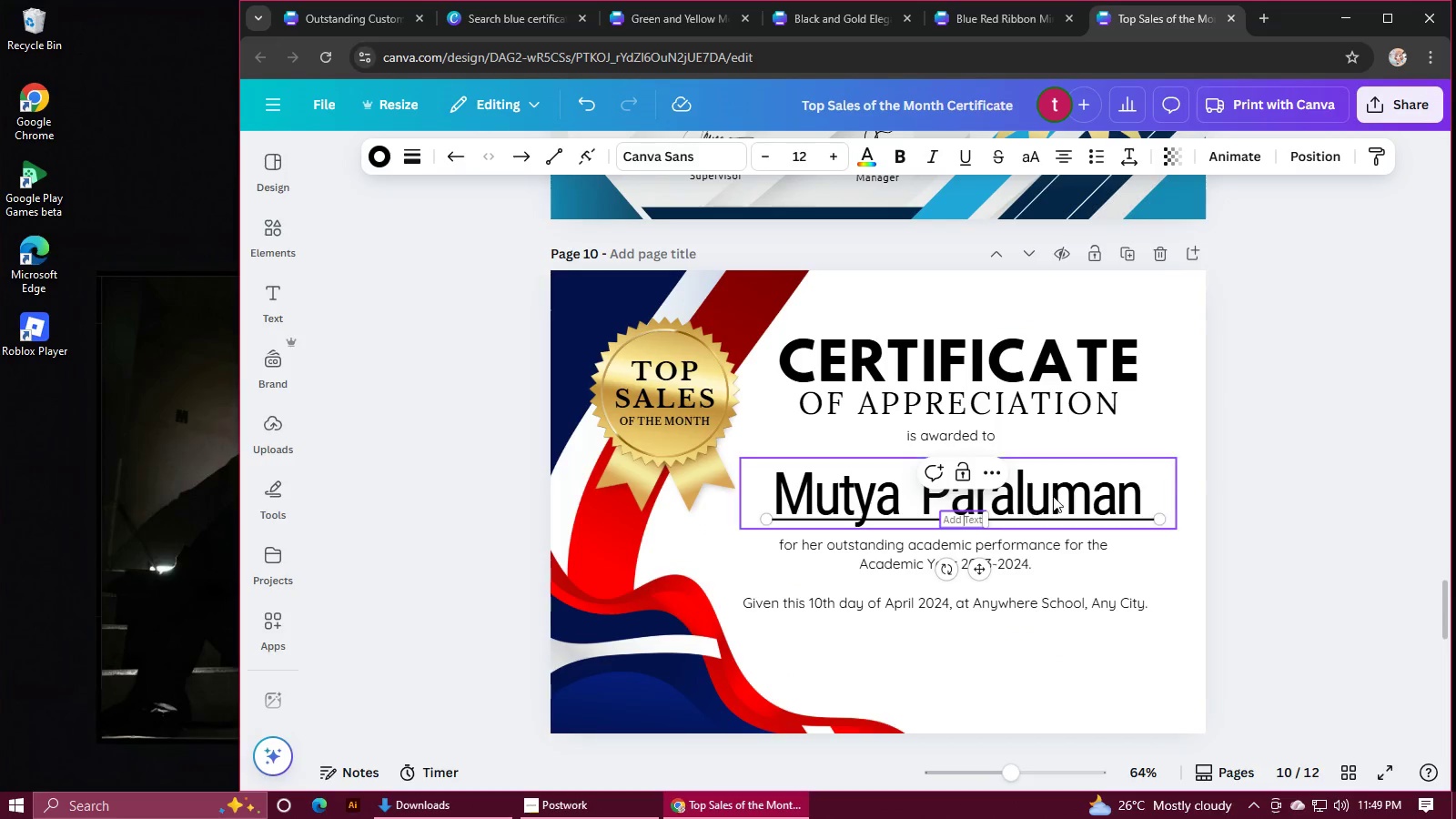 
double_click([1057, 495])
 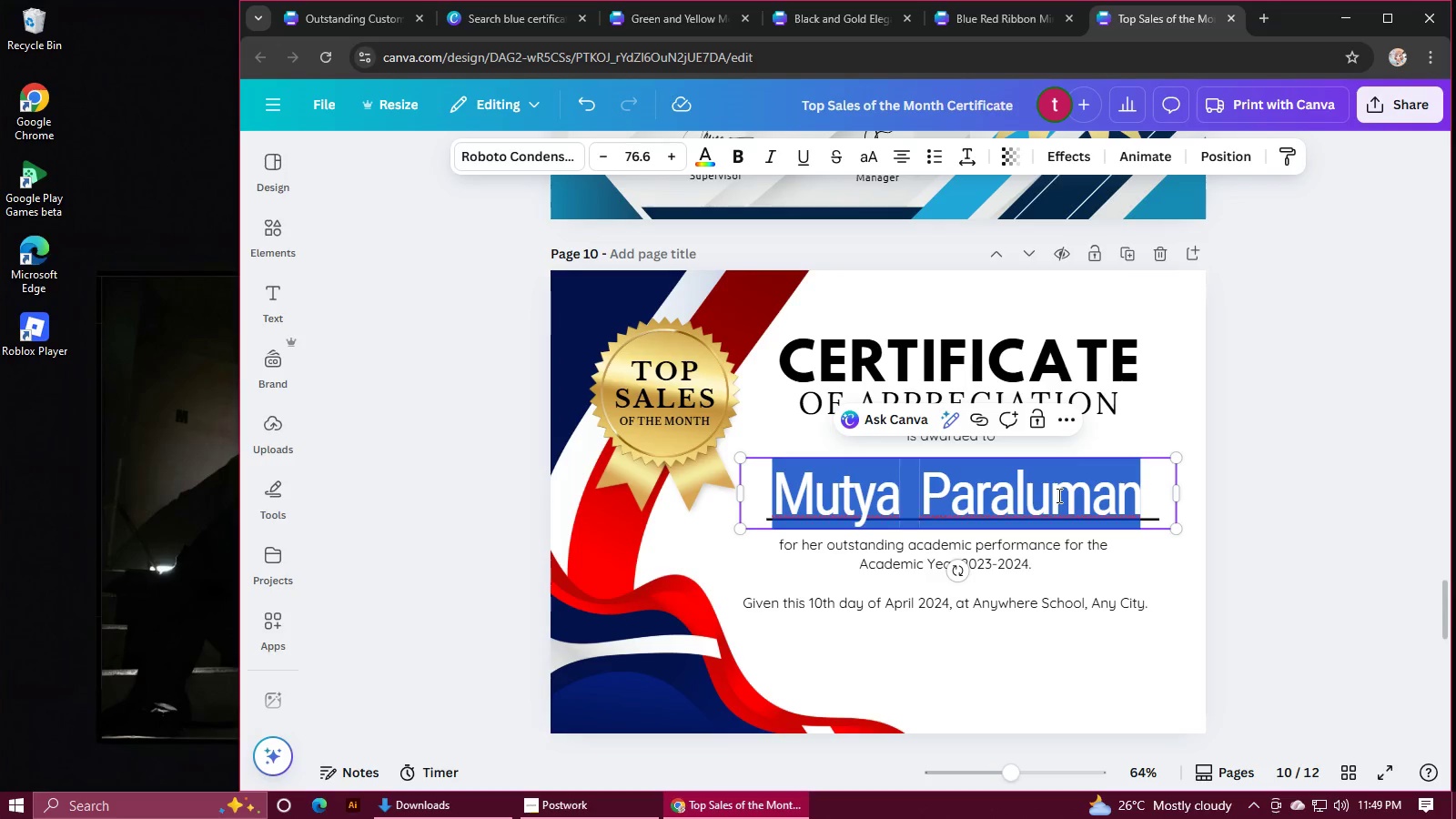 
key(Control+V)
 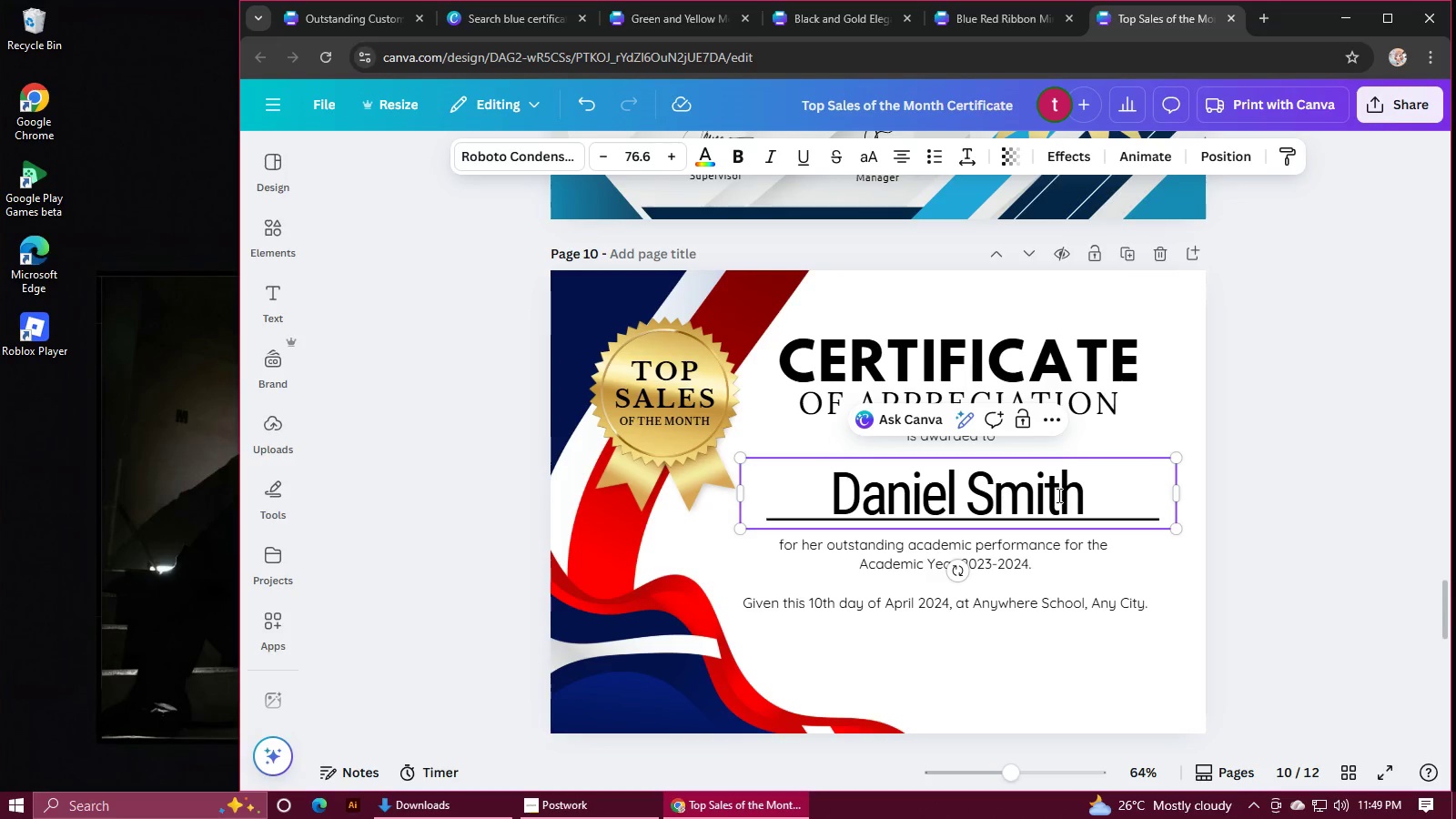 
wait(5.69)
 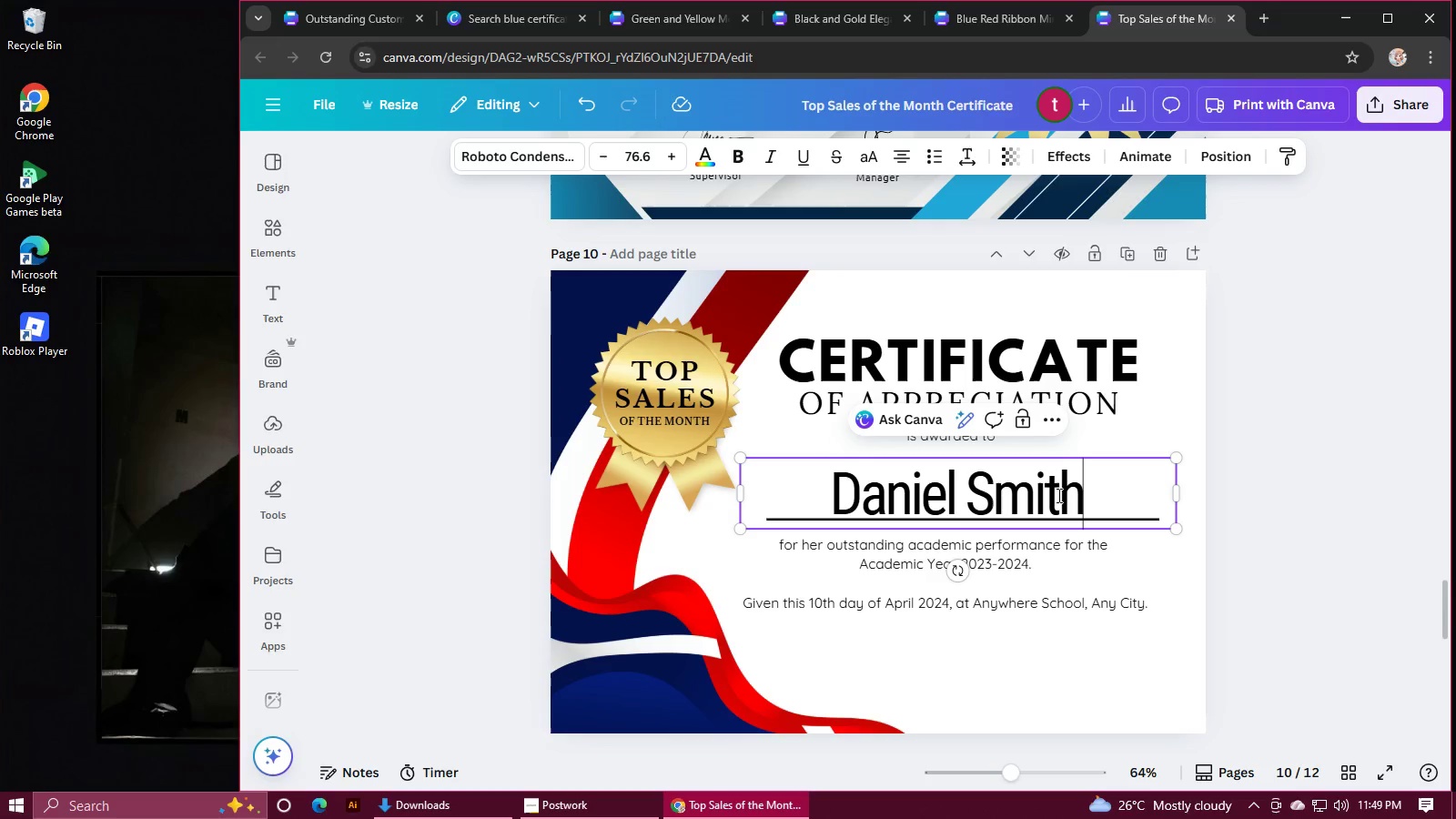 
left_click([1274, 488])
 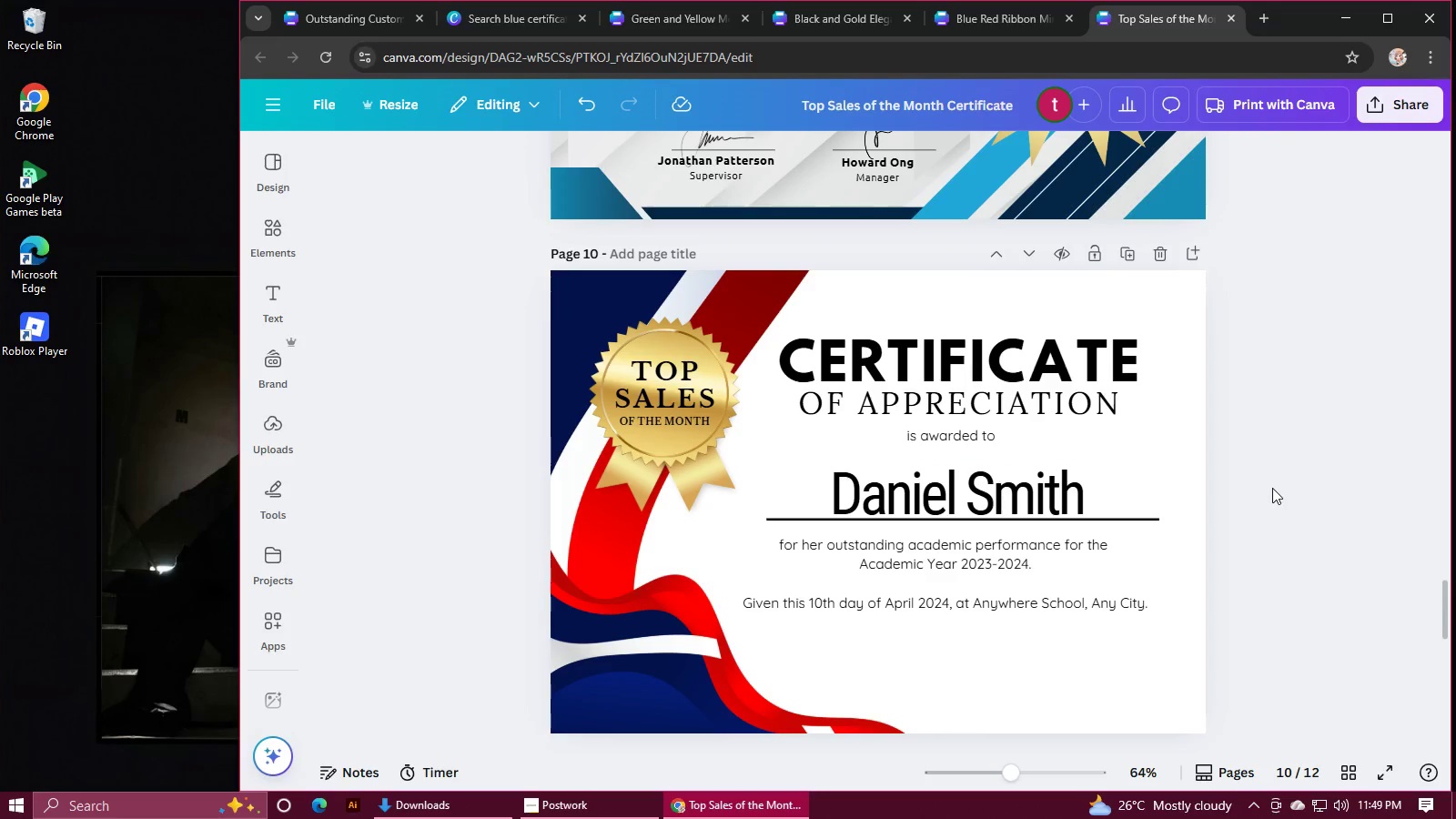 
scroll: coordinate [1269, 489], scroll_direction: up, amount: 2.0
 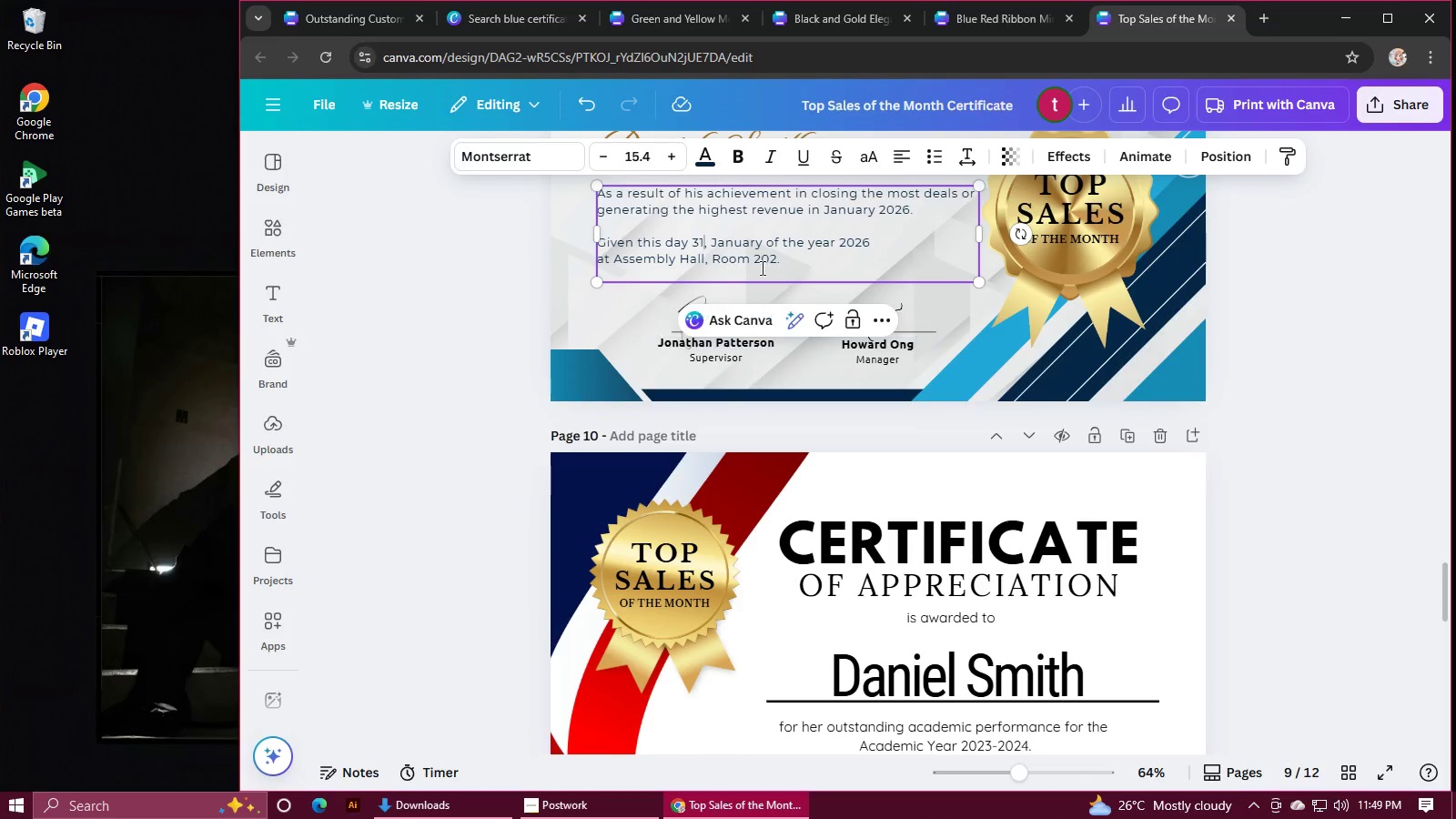 
left_click_drag(start_coordinate=[798, 268], to_coordinate=[597, 199])
 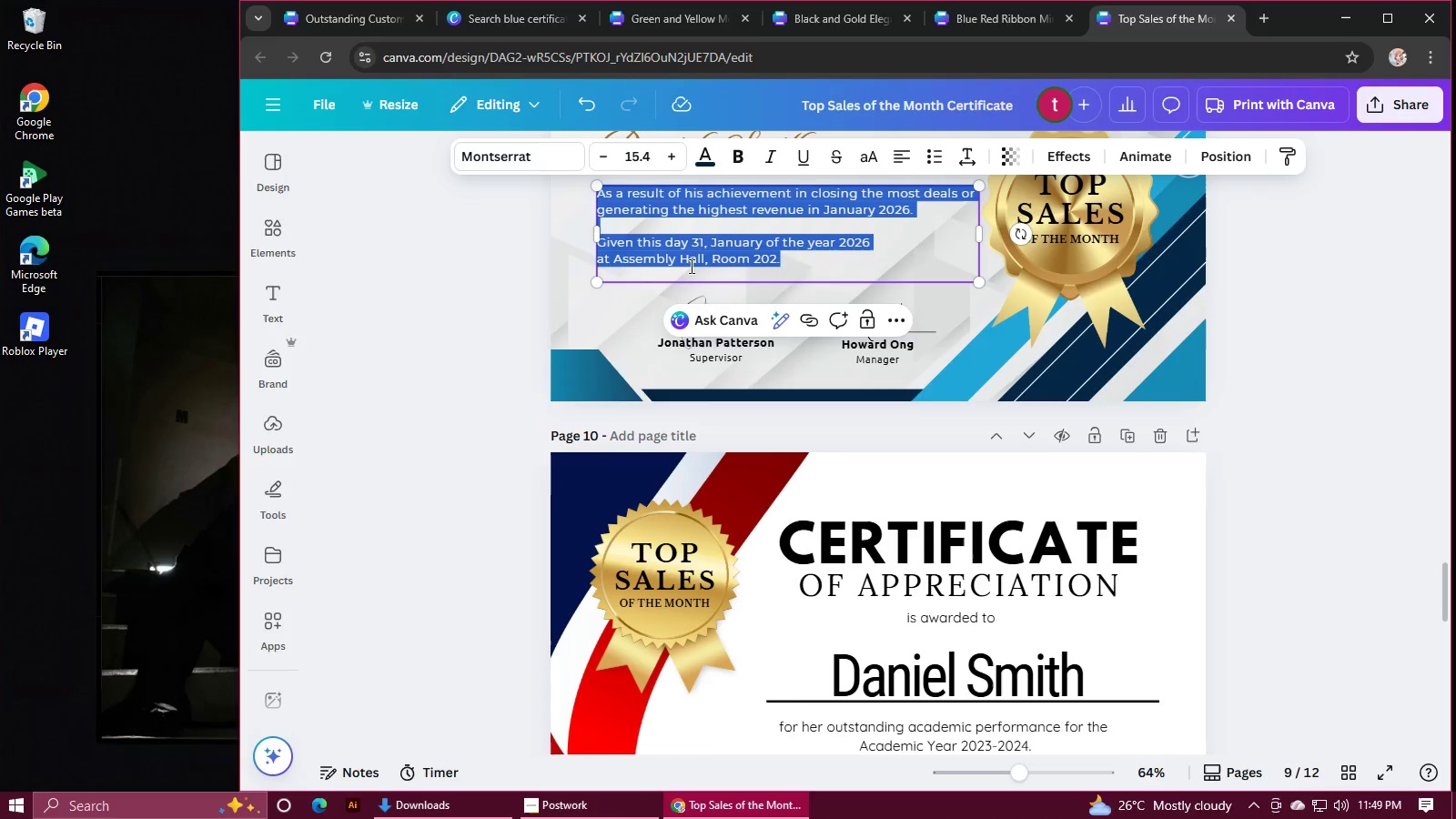 
key(Control+C)
 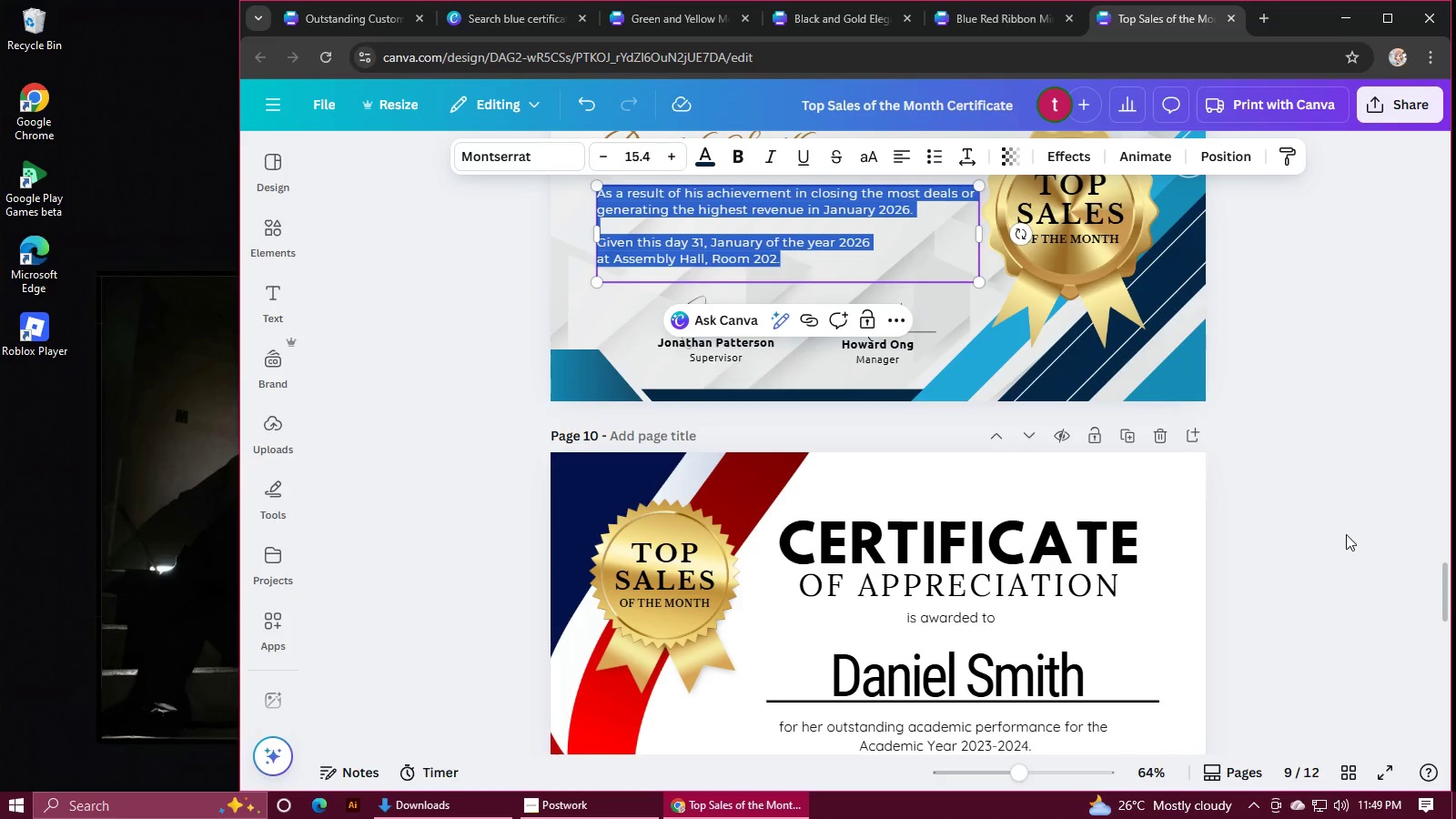 
scroll: coordinate [1343, 538], scroll_direction: down, amount: 2.0
 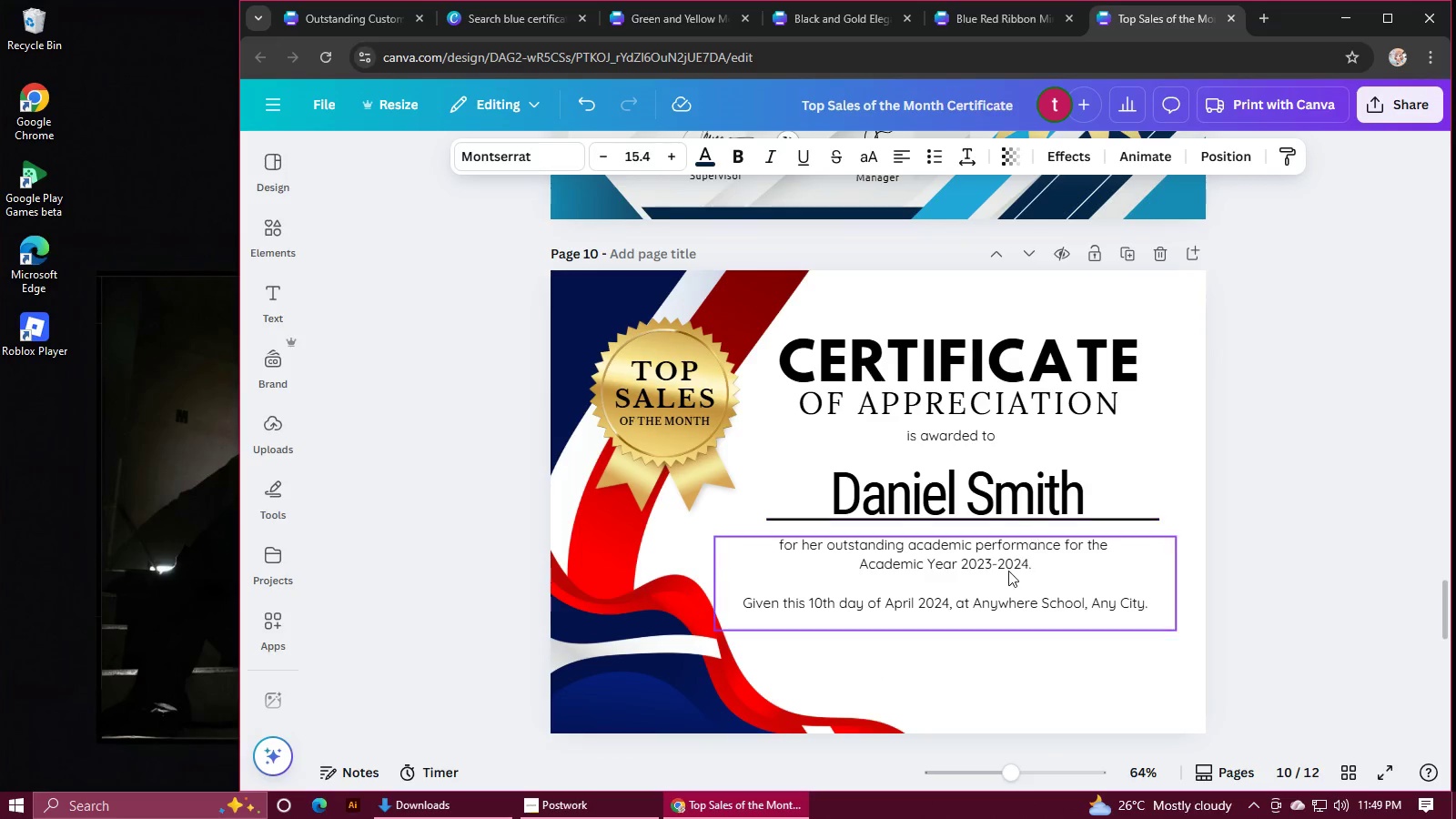 
double_click([1008, 571])
 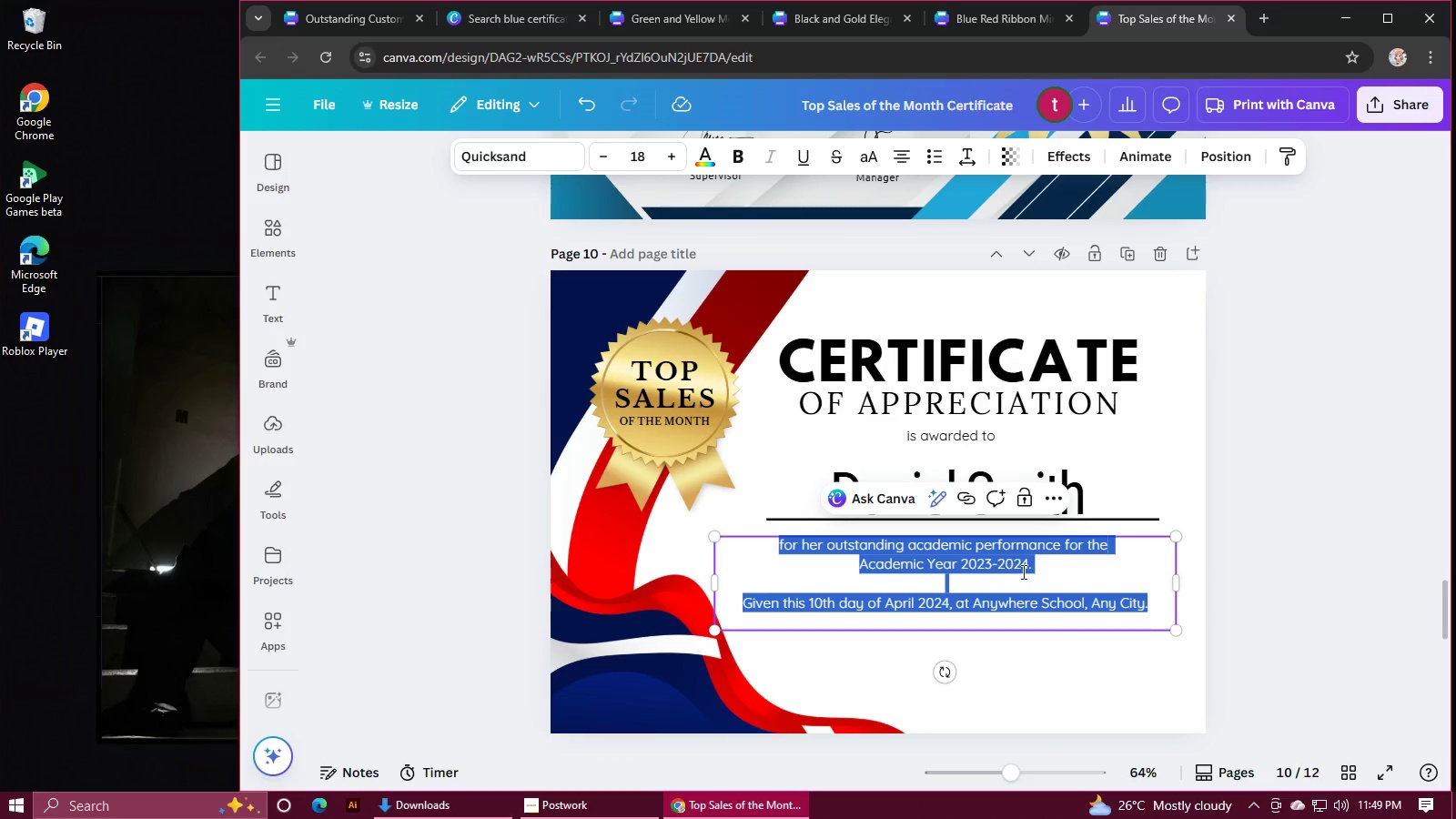 
key(Control+V)
 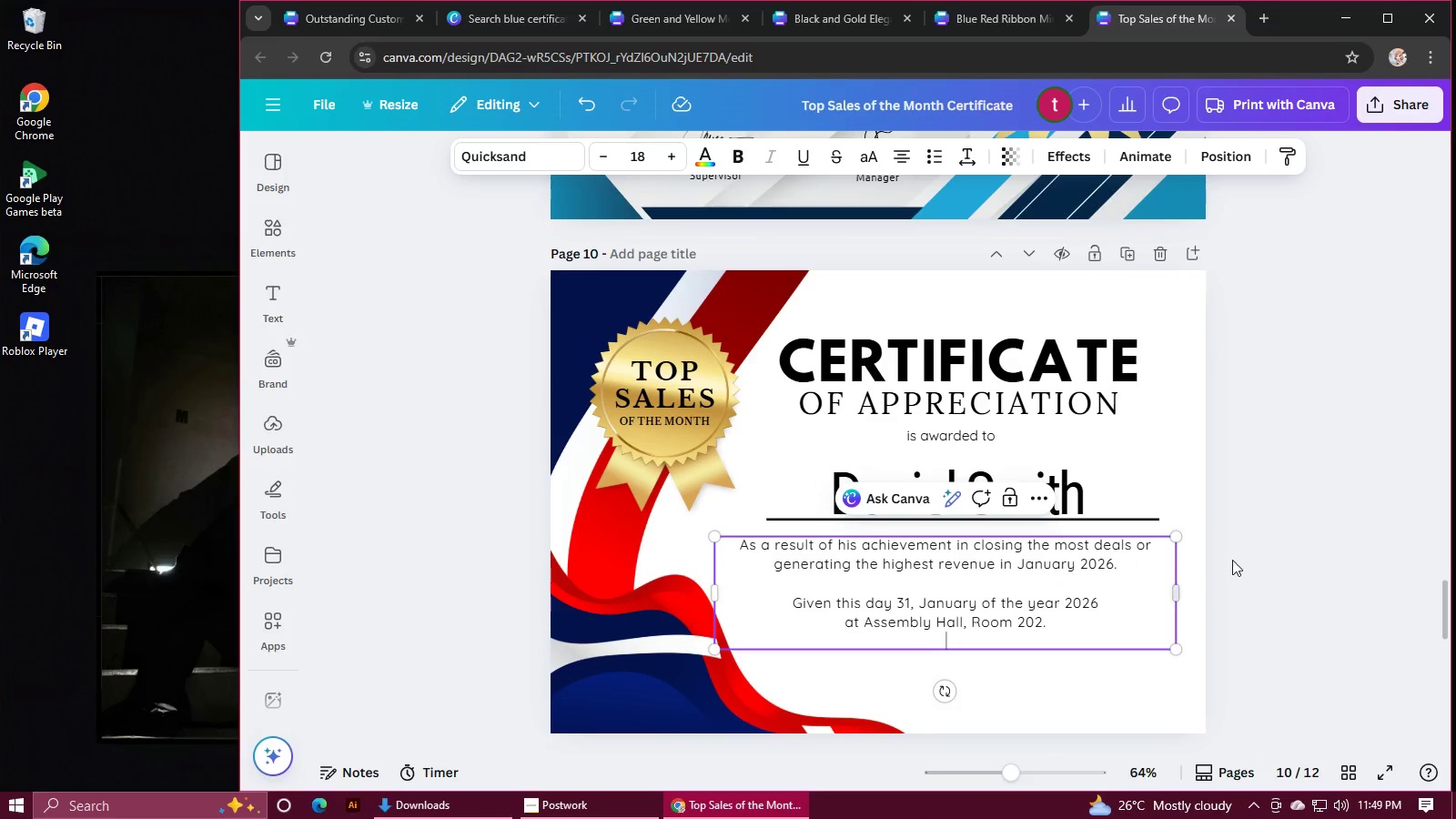 
left_click([1280, 558])
 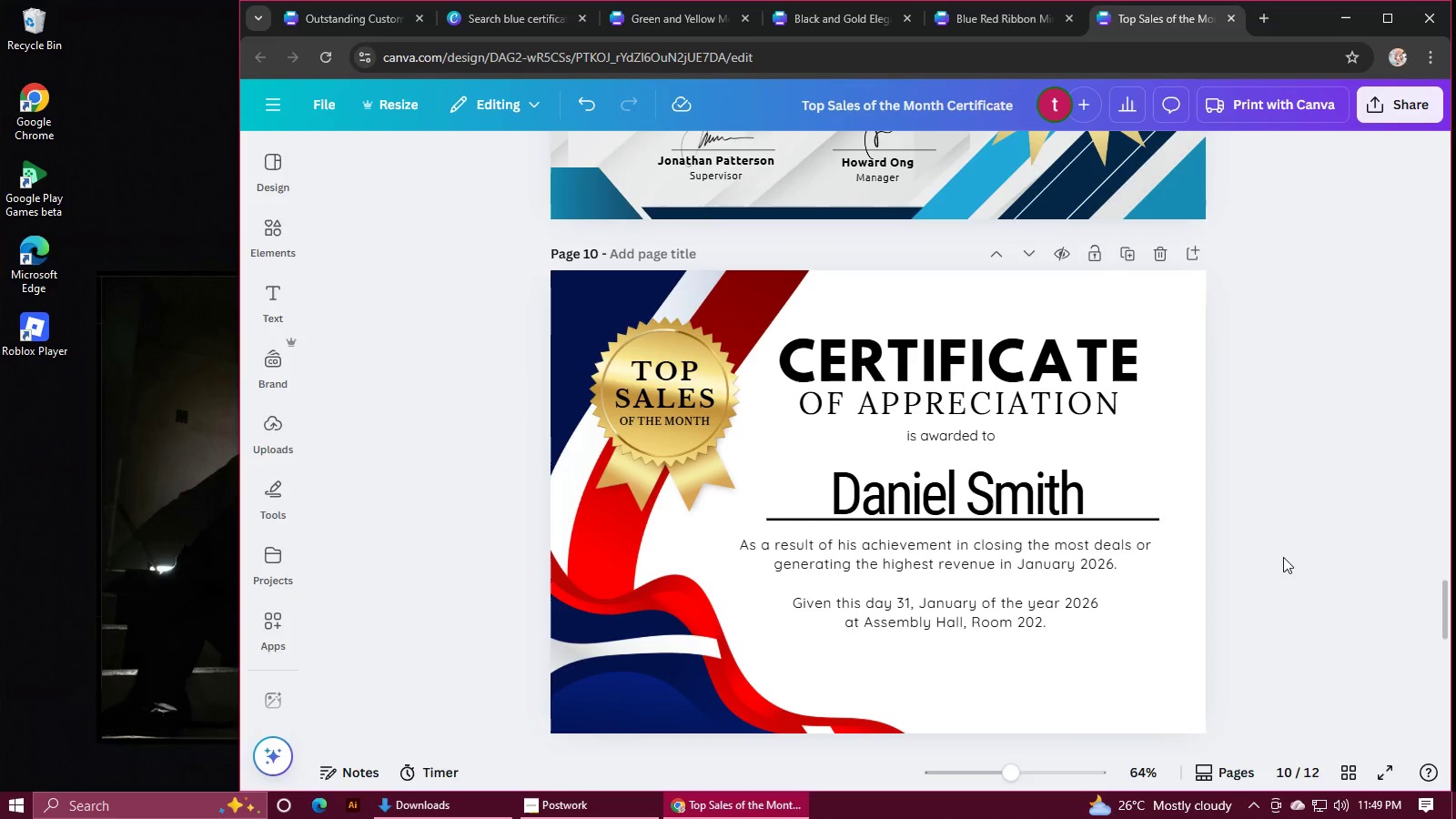 
scroll: coordinate [1283, 556], scroll_direction: up, amount: 2.0
 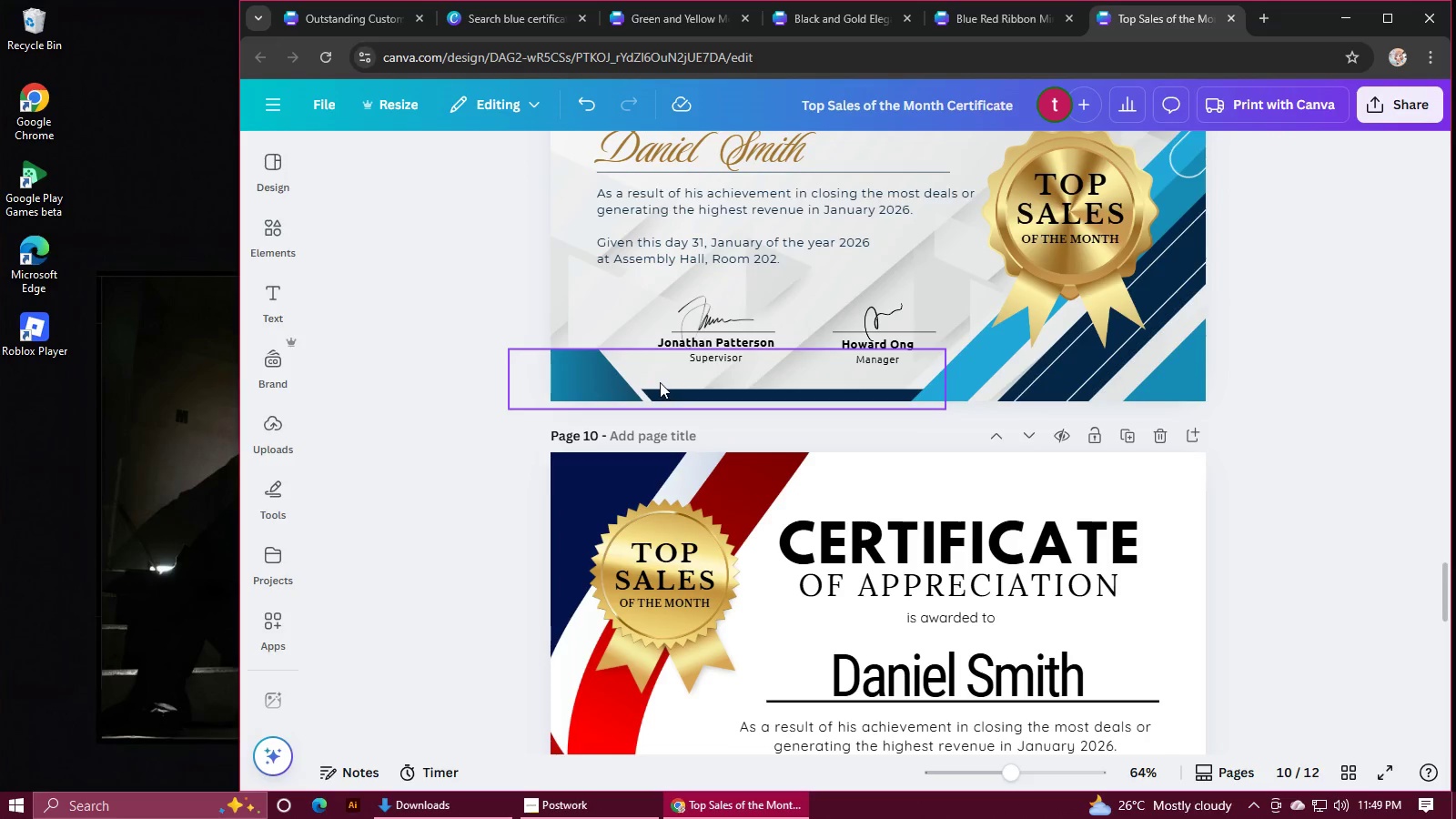 
left_click([705, 332])
 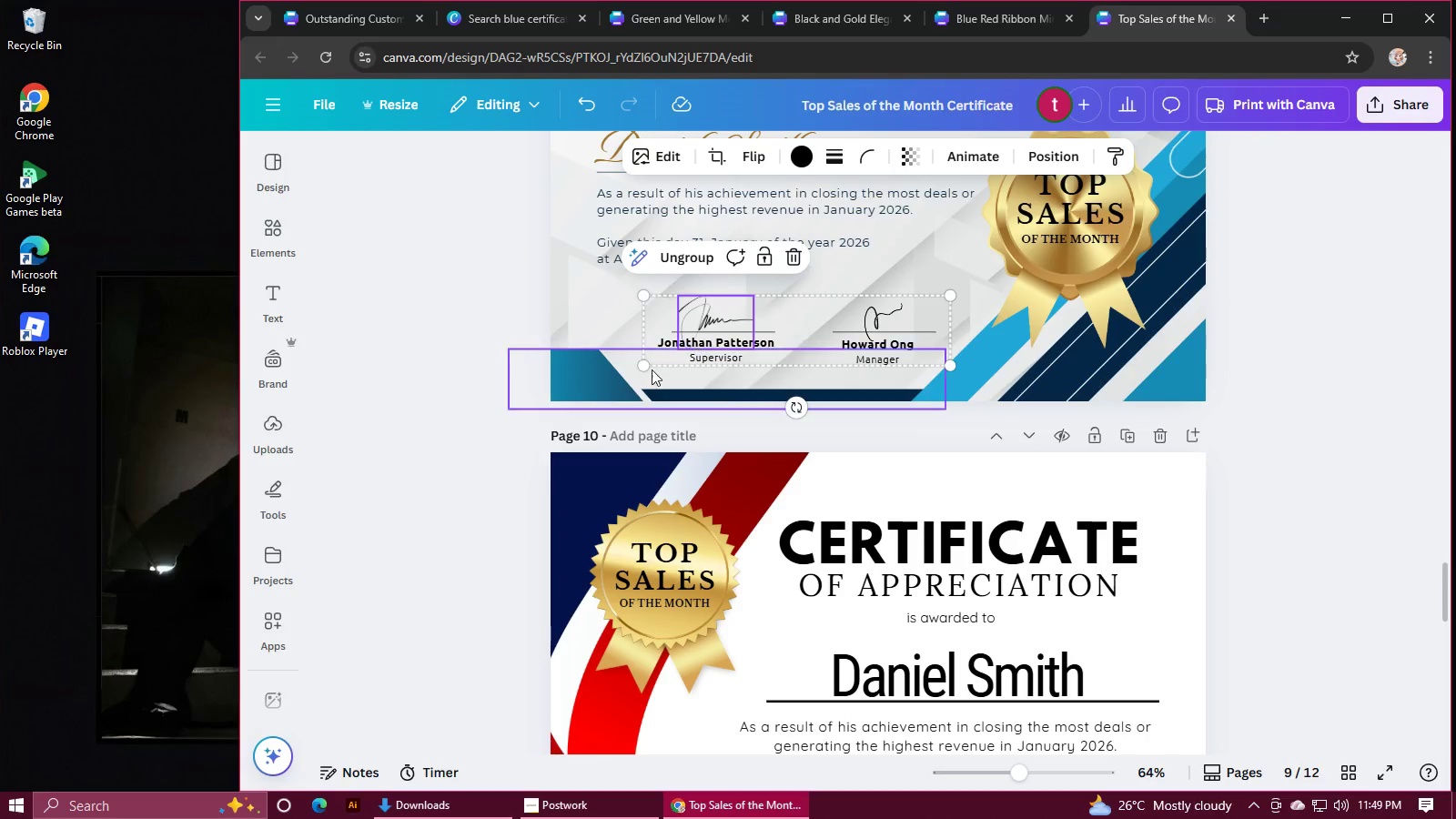 
left_click([643, 367])
 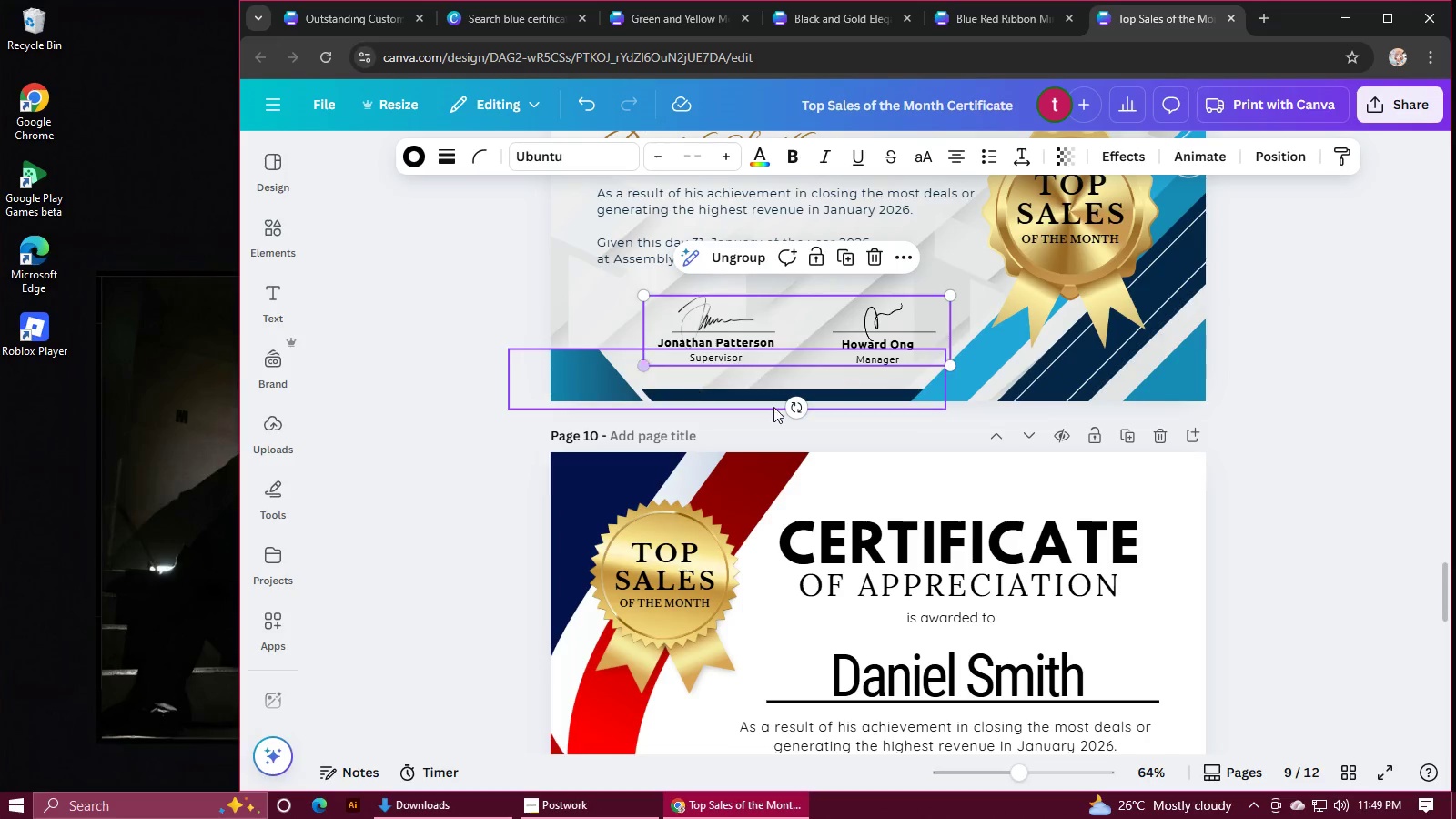 
key(Control+C)
 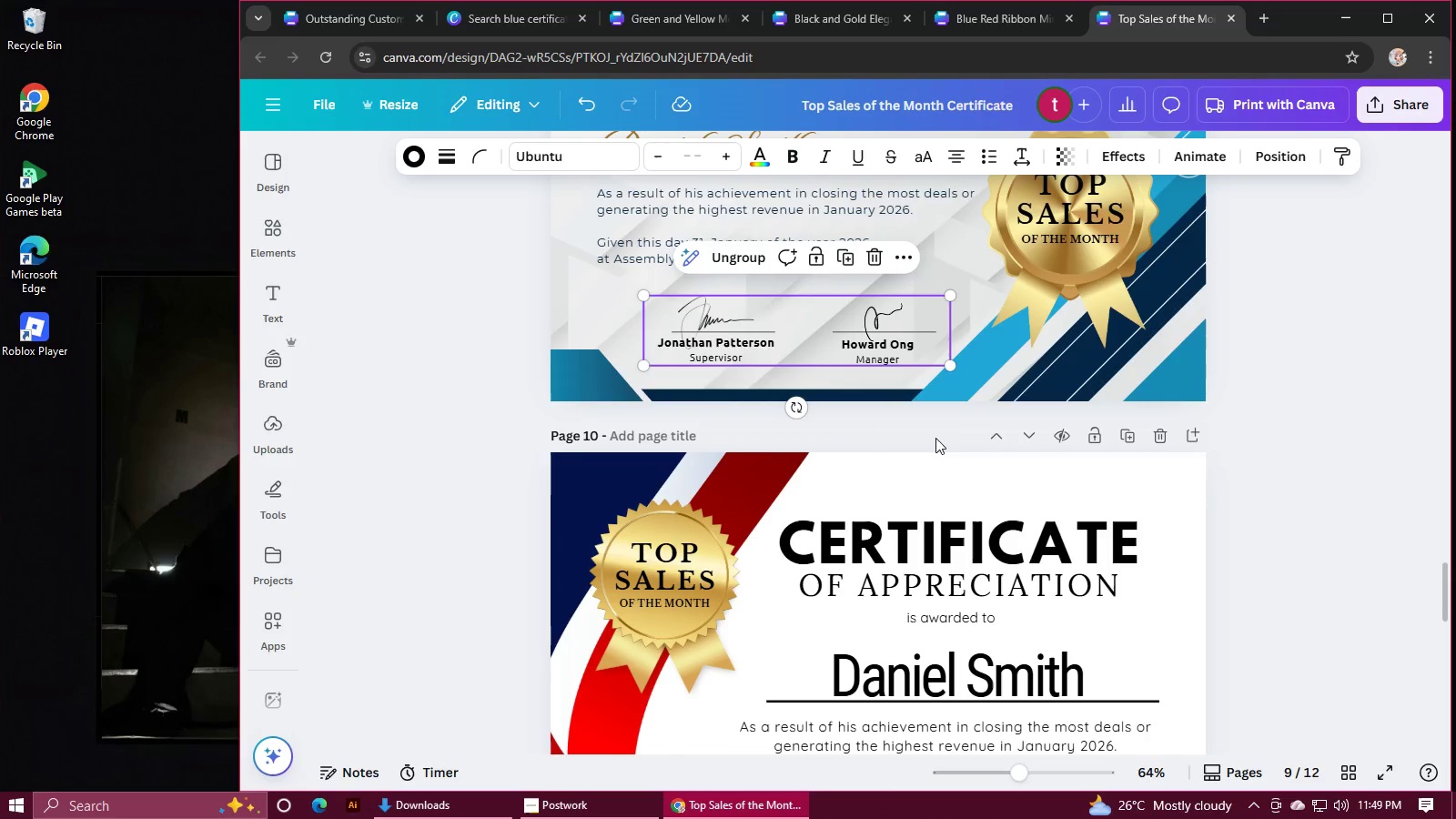 
scroll: coordinate [1138, 489], scroll_direction: down, amount: 4.0
 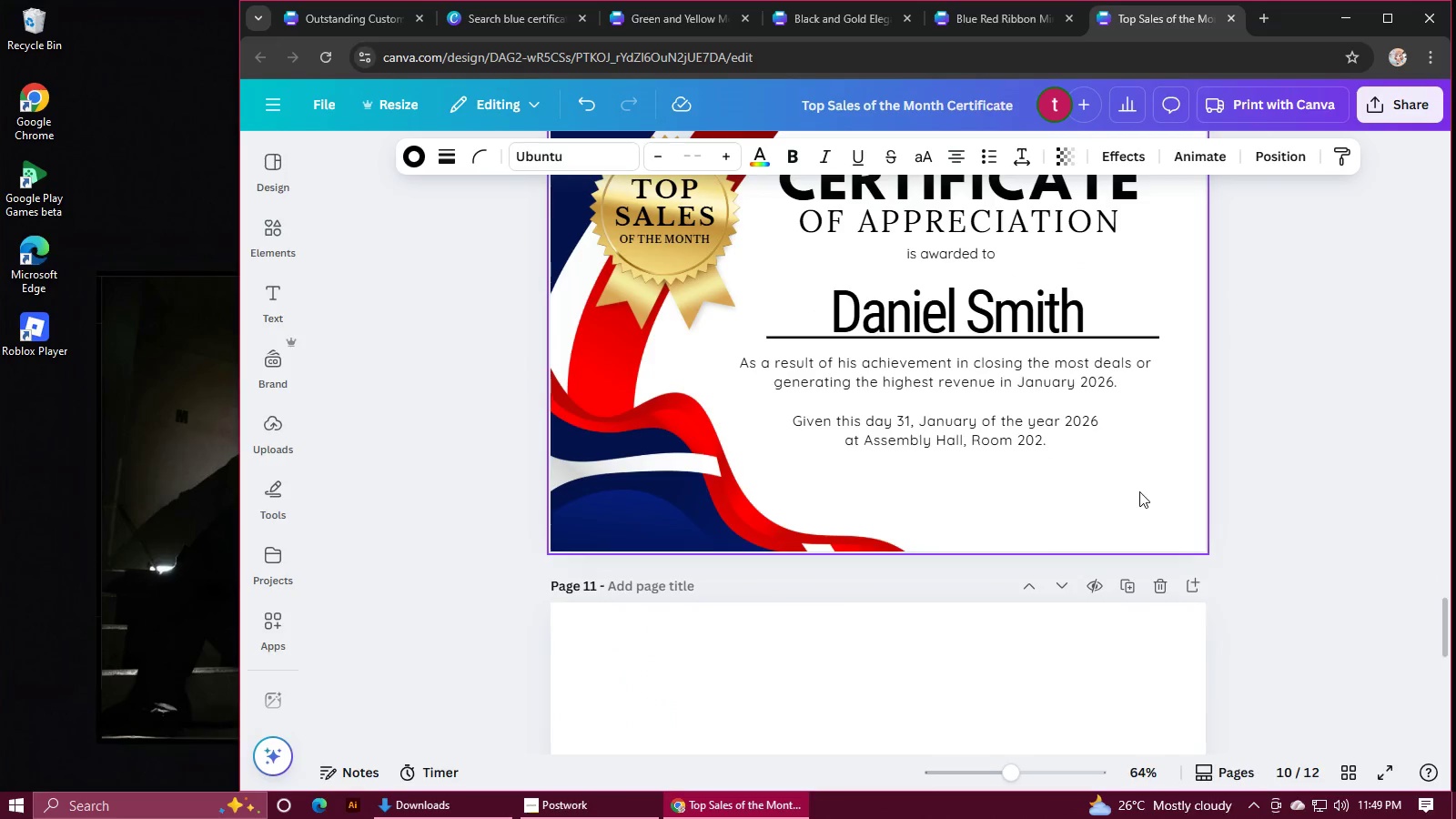 
left_click([1143, 506])
 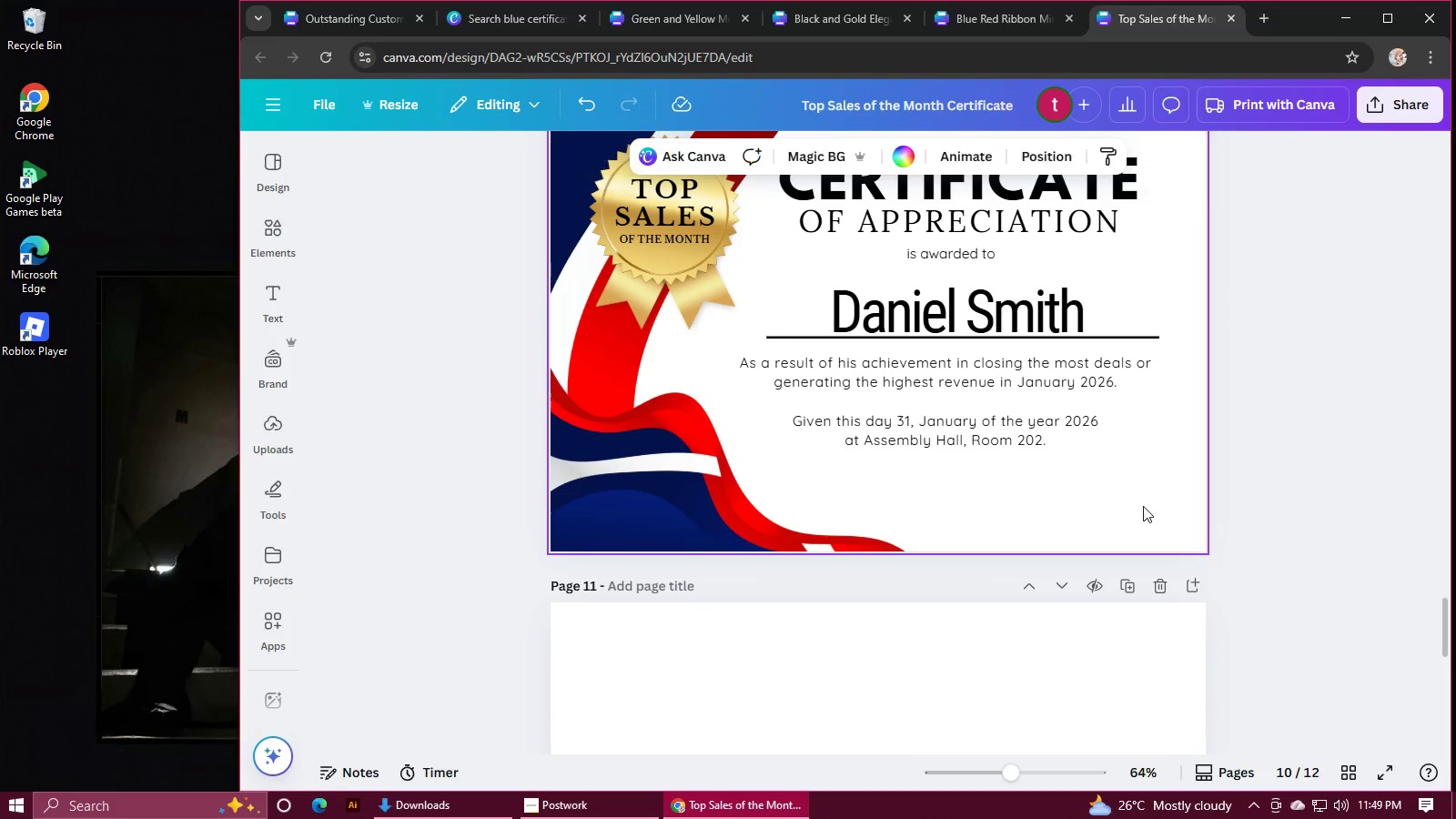 
key(Control+V)
 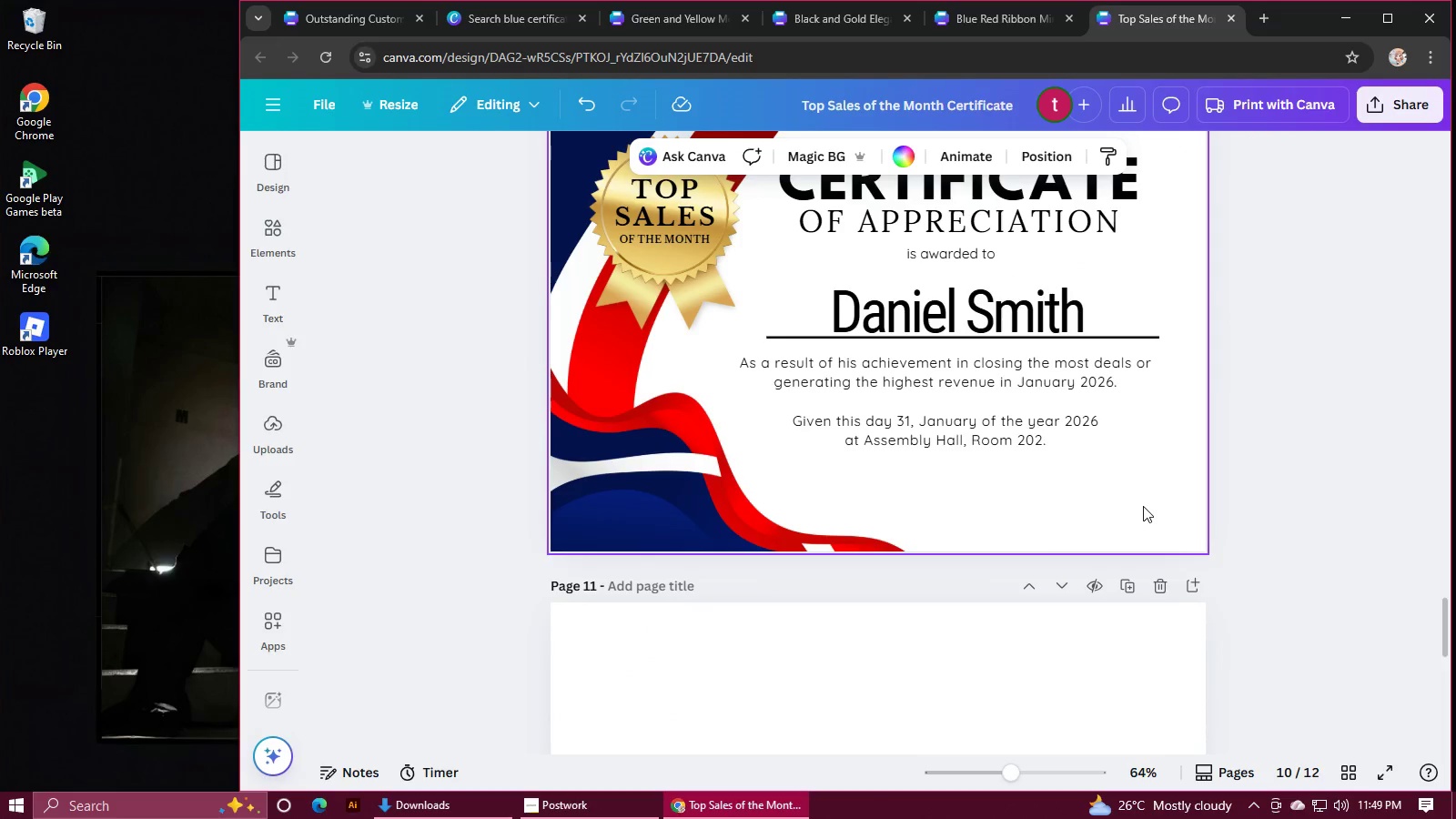 
left_click_drag(start_coordinate=[859, 473], to_coordinate=[1004, 493])
 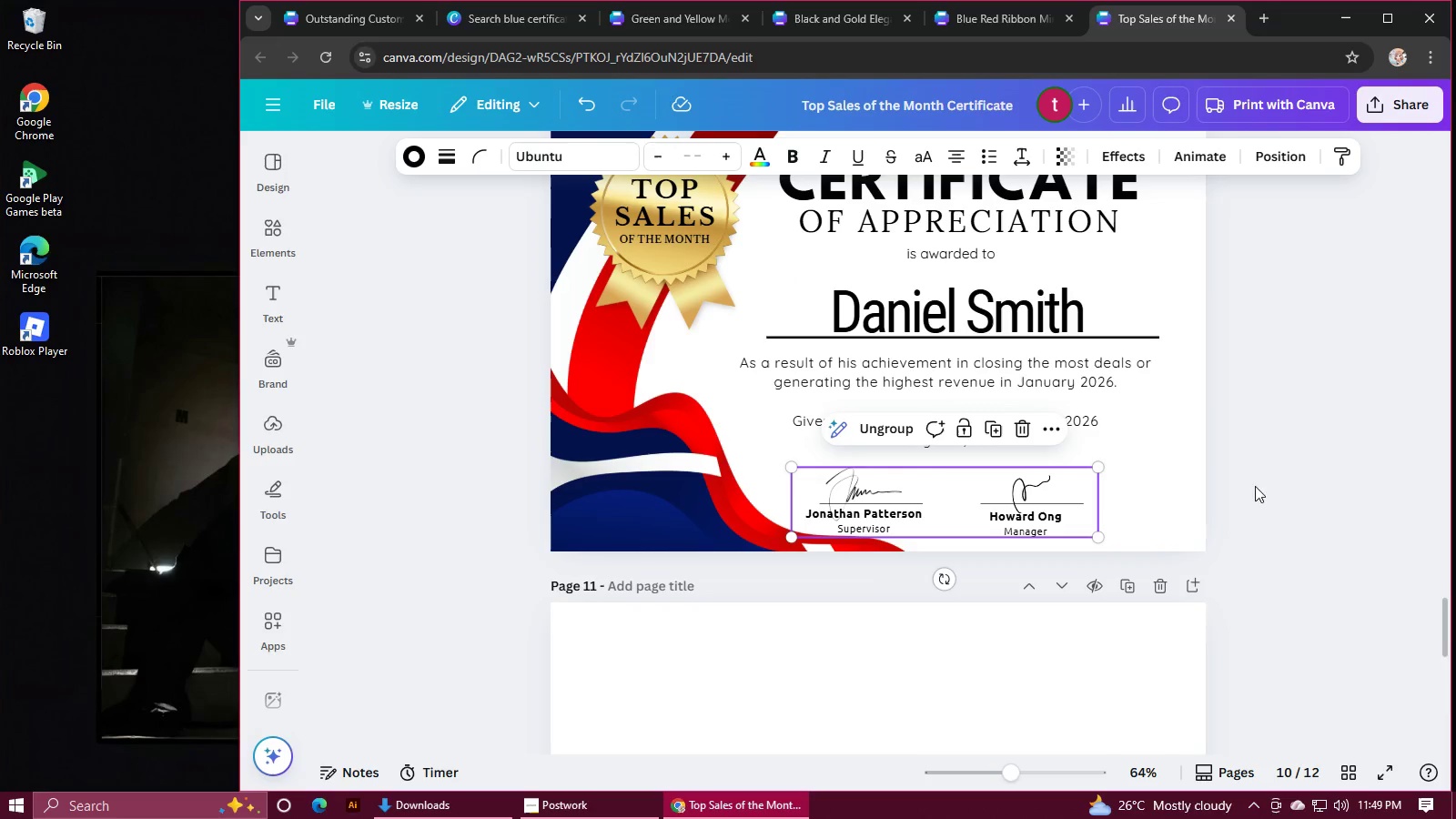 
left_click([1286, 483])
 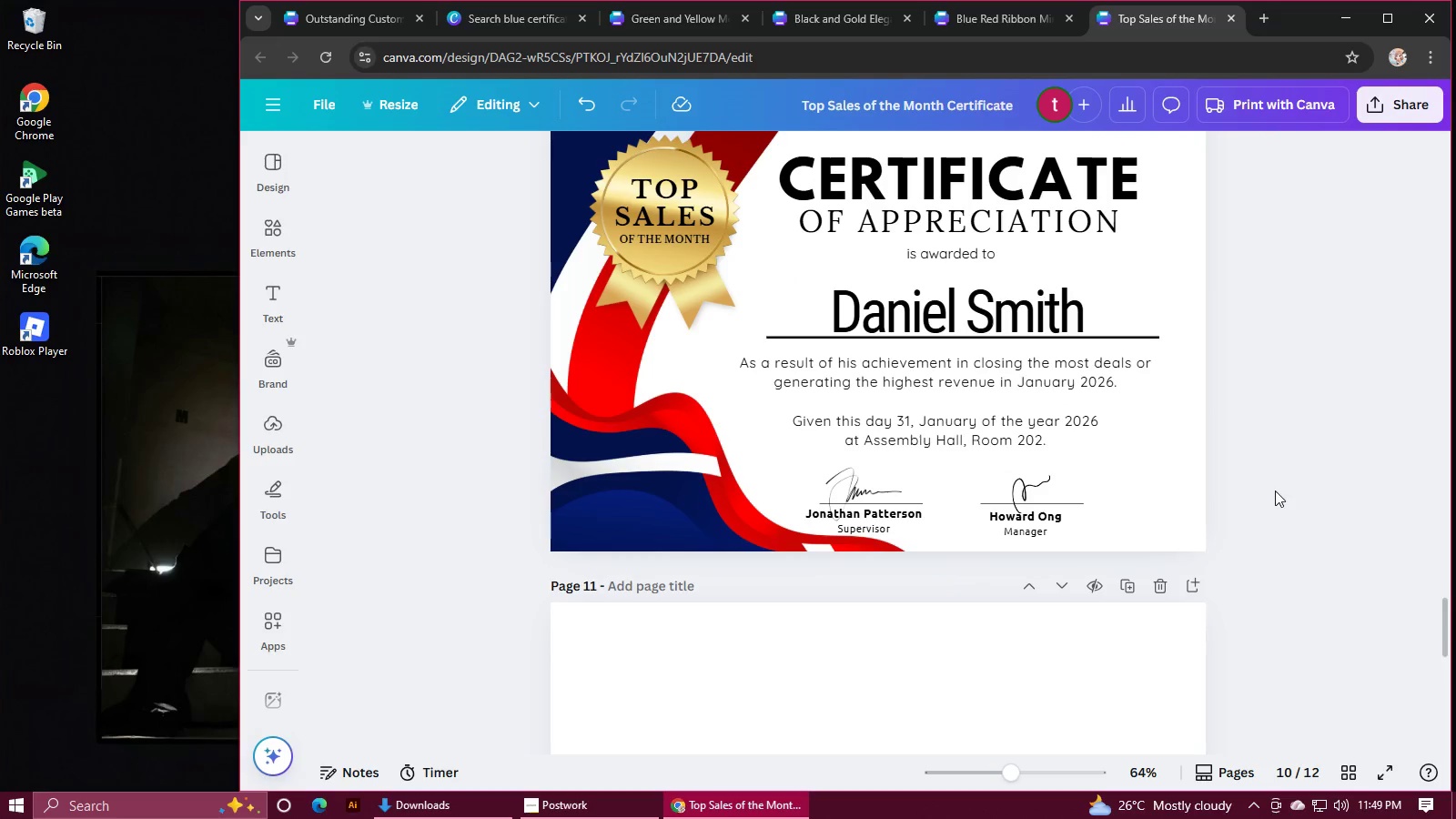 
left_click([1086, 514])
 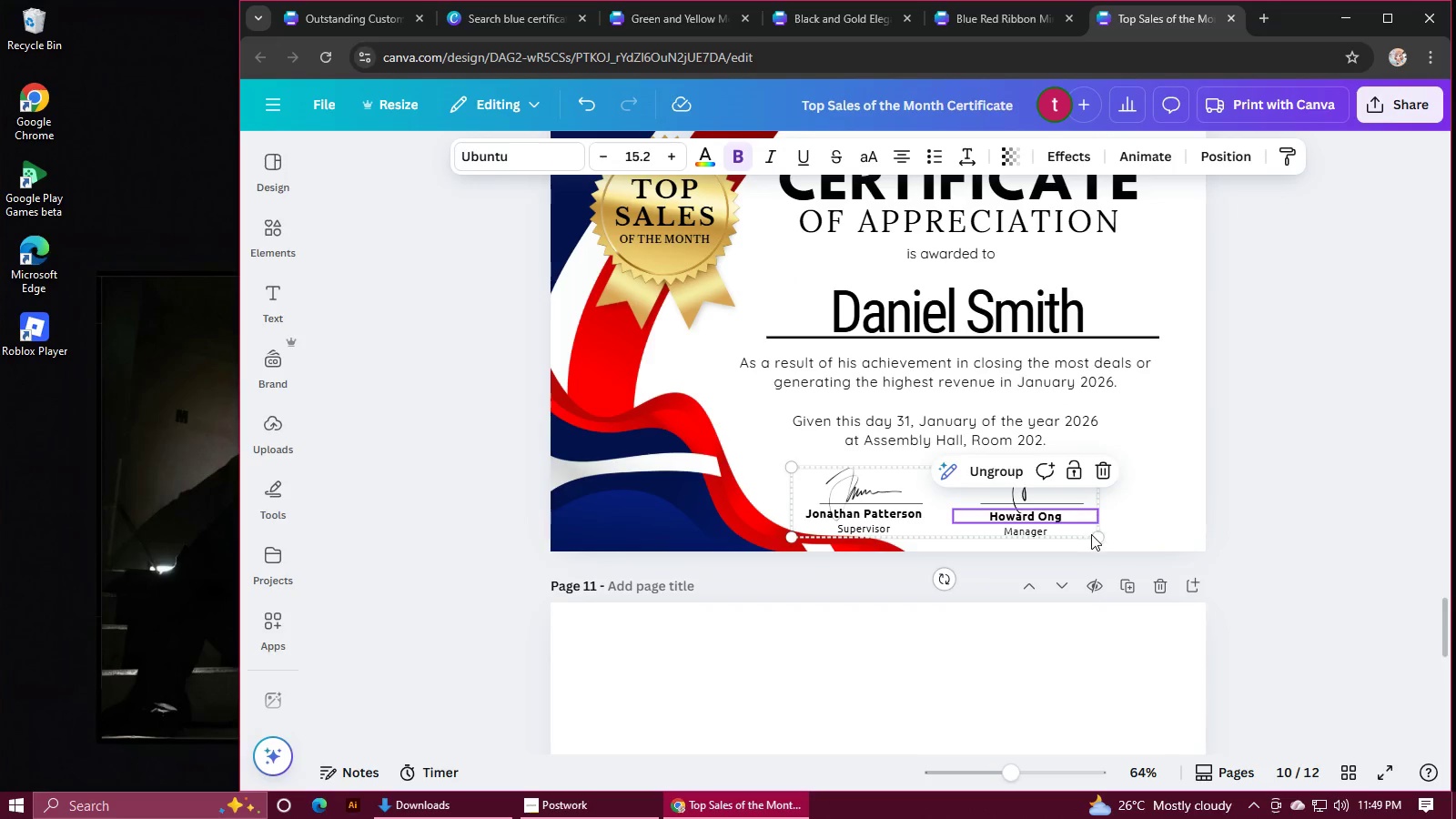 
left_click_drag(start_coordinate=[1091, 534], to_coordinate=[1081, 529])
 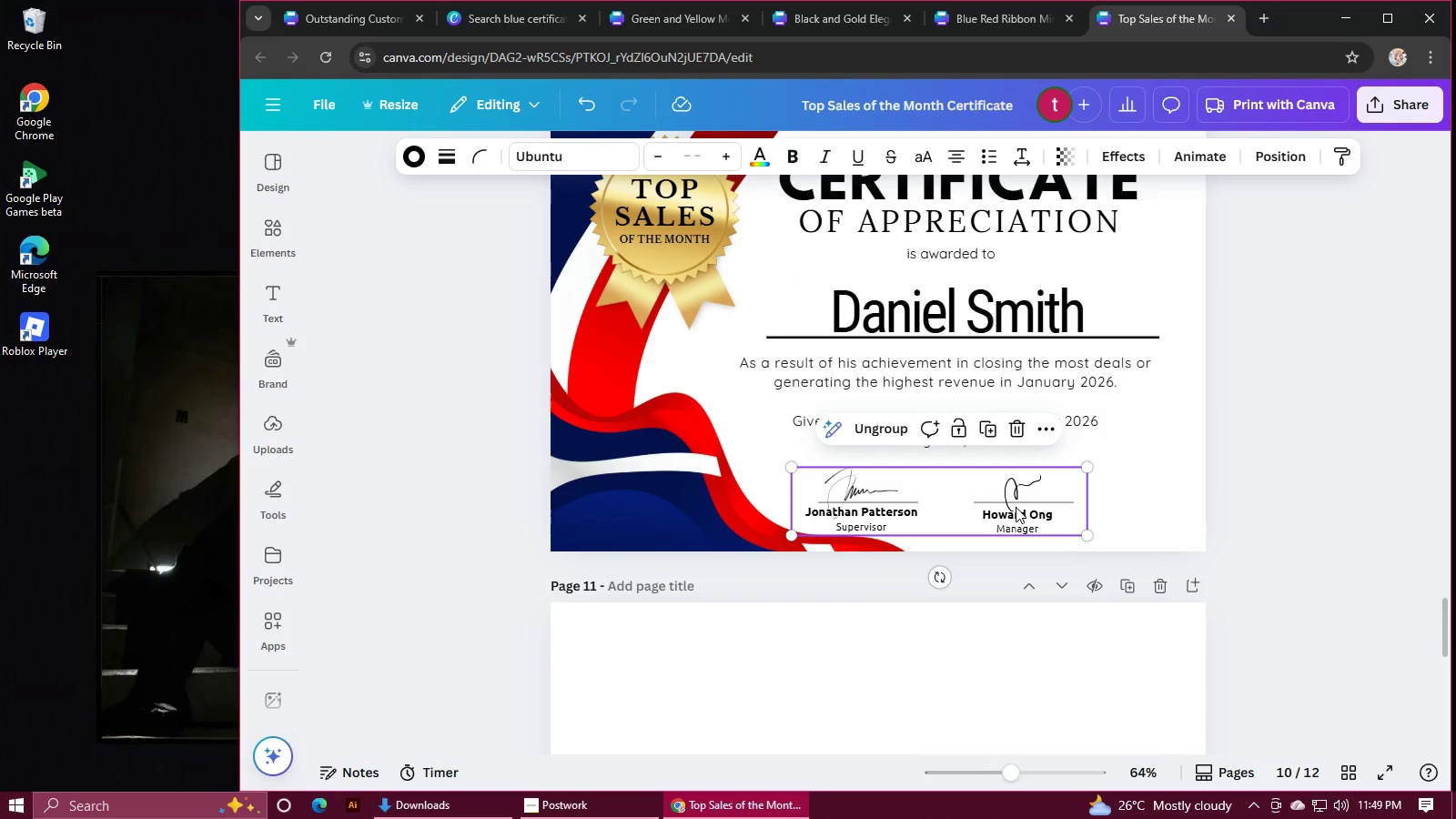 
left_click_drag(start_coordinate=[1015, 507], to_coordinate=[1032, 507])
 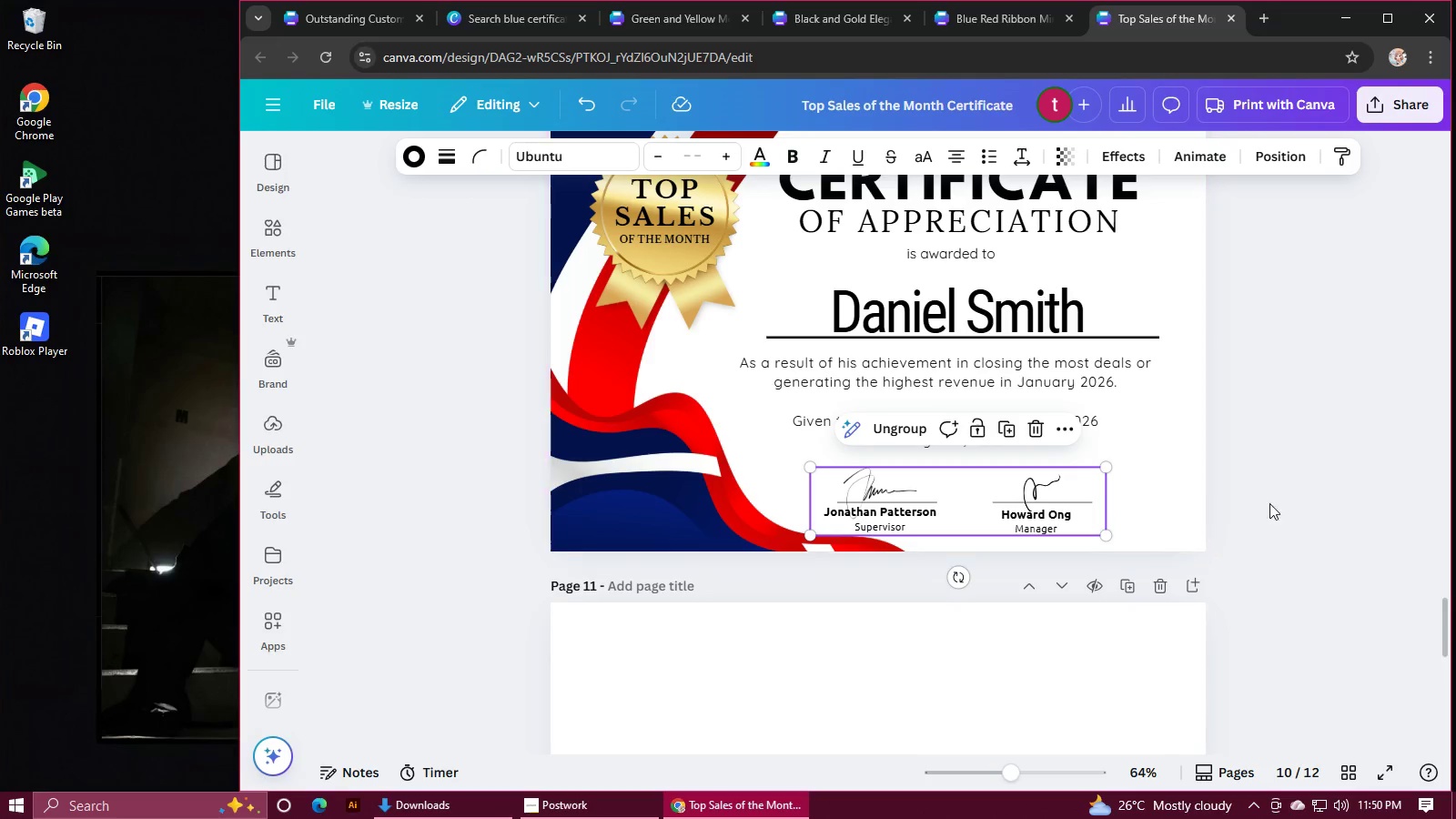 
left_click([1329, 502])
 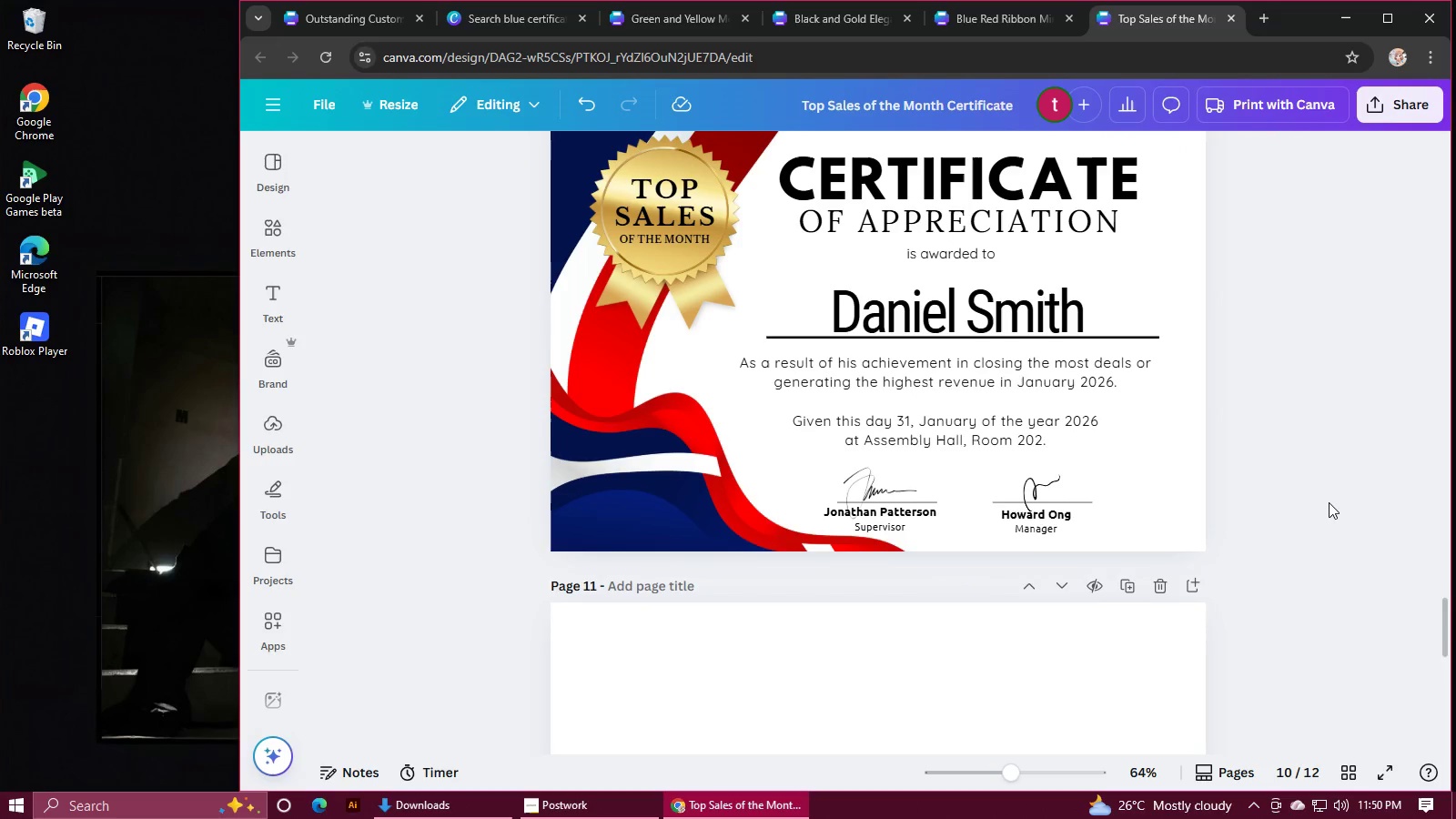 
scroll: coordinate [1329, 502], scroll_direction: up, amount: 1.0
 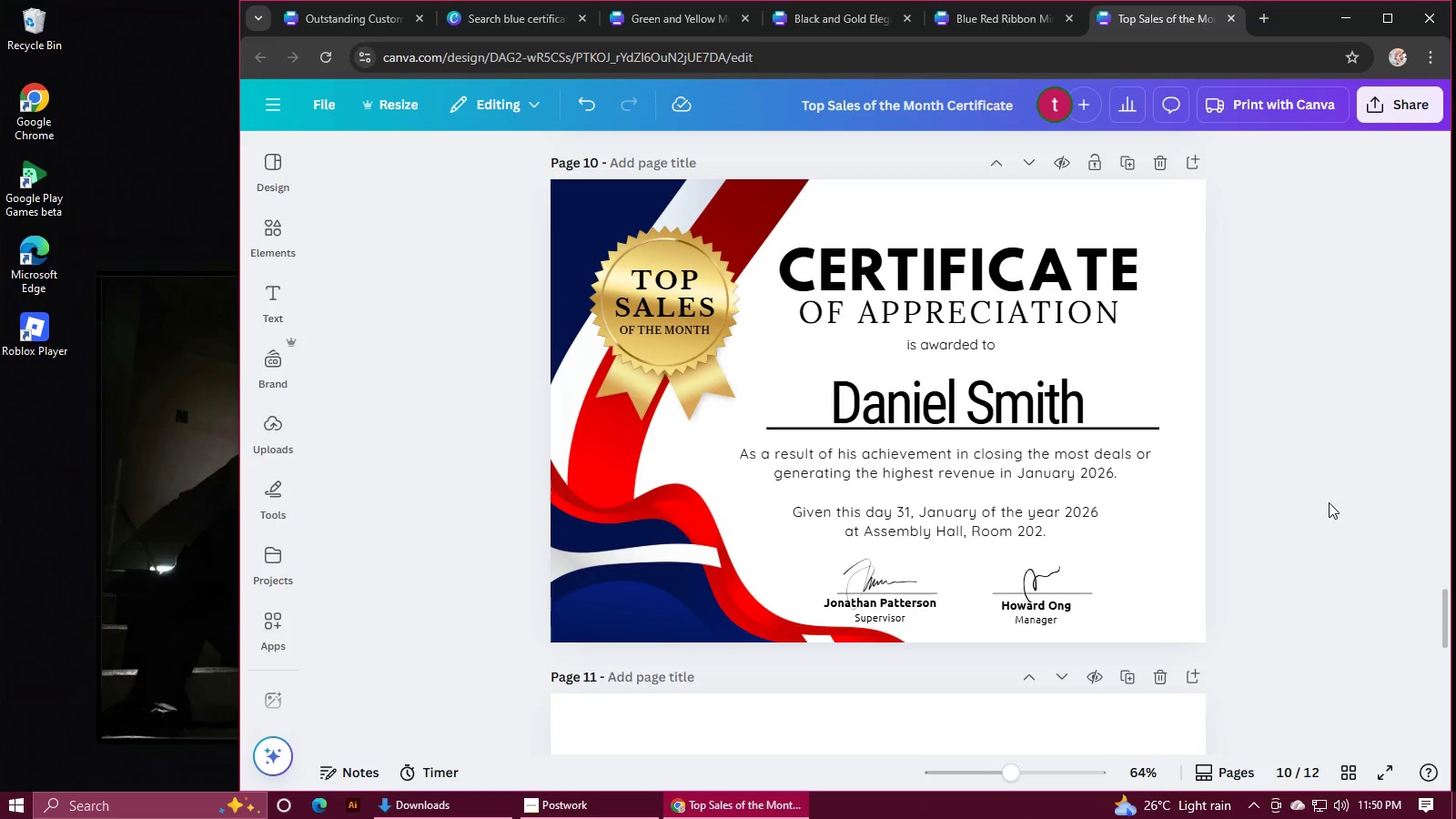 
wait(49.17)
 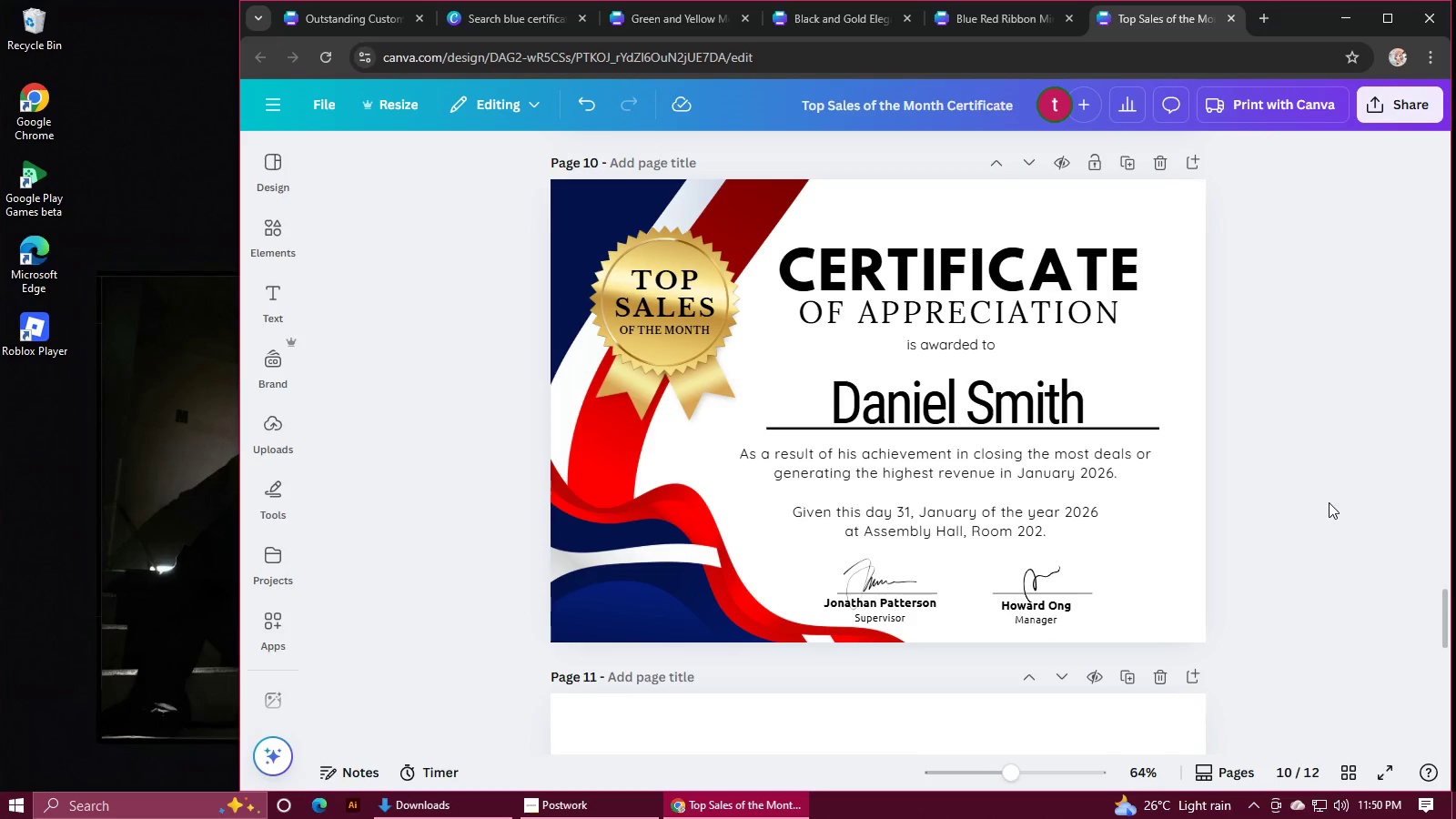 
left_click([984, 20])
 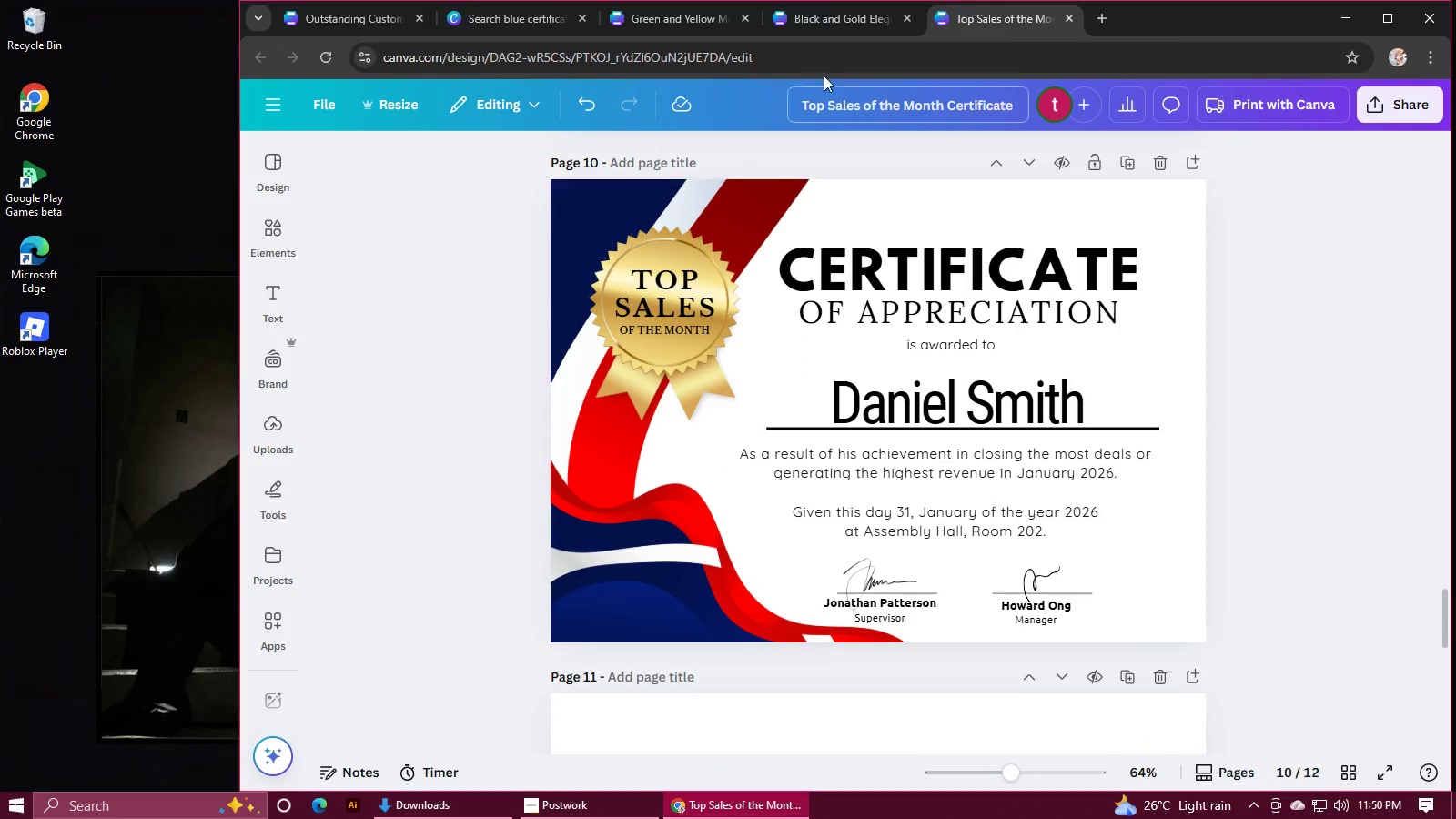 
left_click([929, 18])
 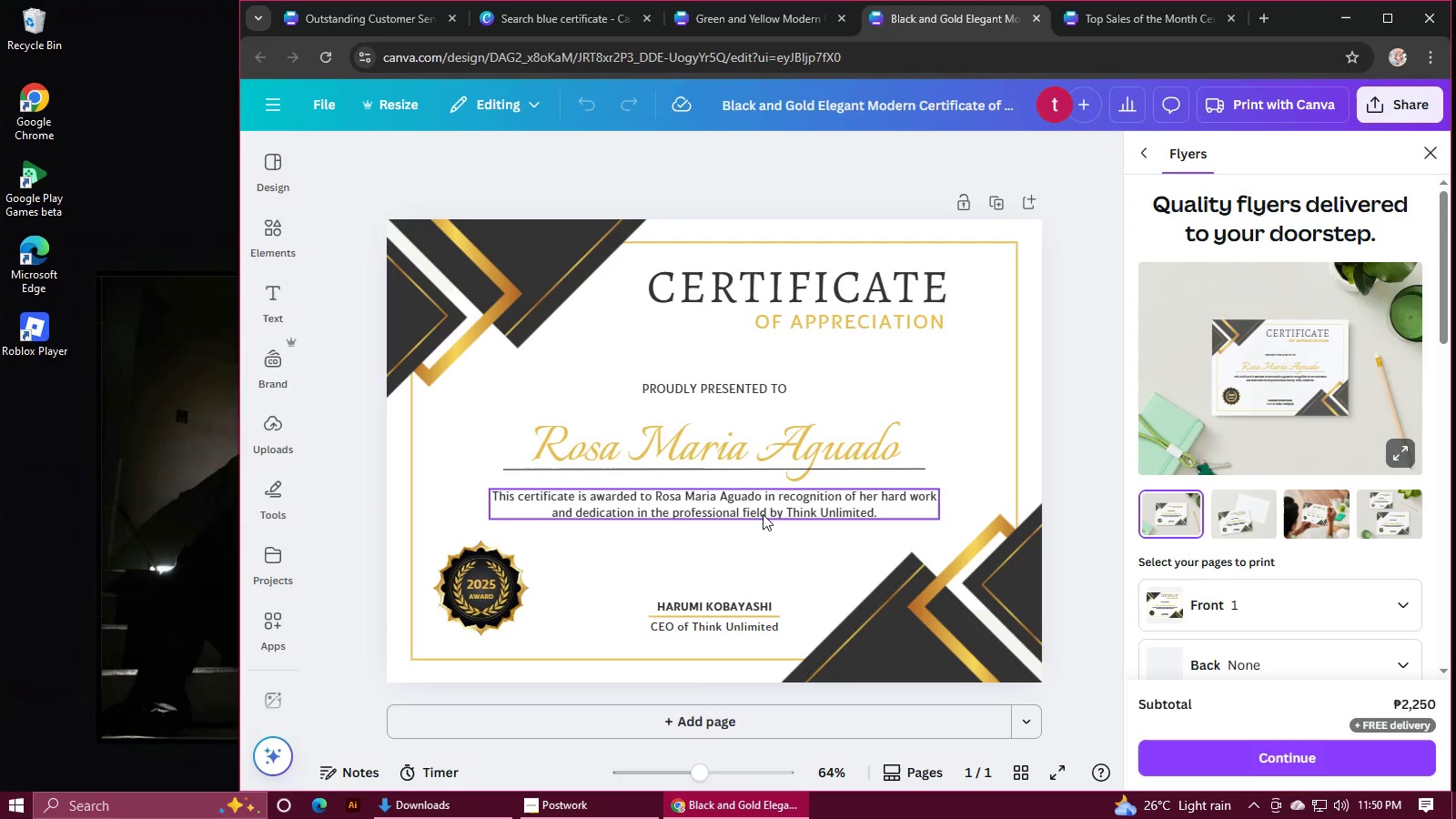 
scroll: coordinate [763, 514], scroll_direction: down, amount: 1.0
 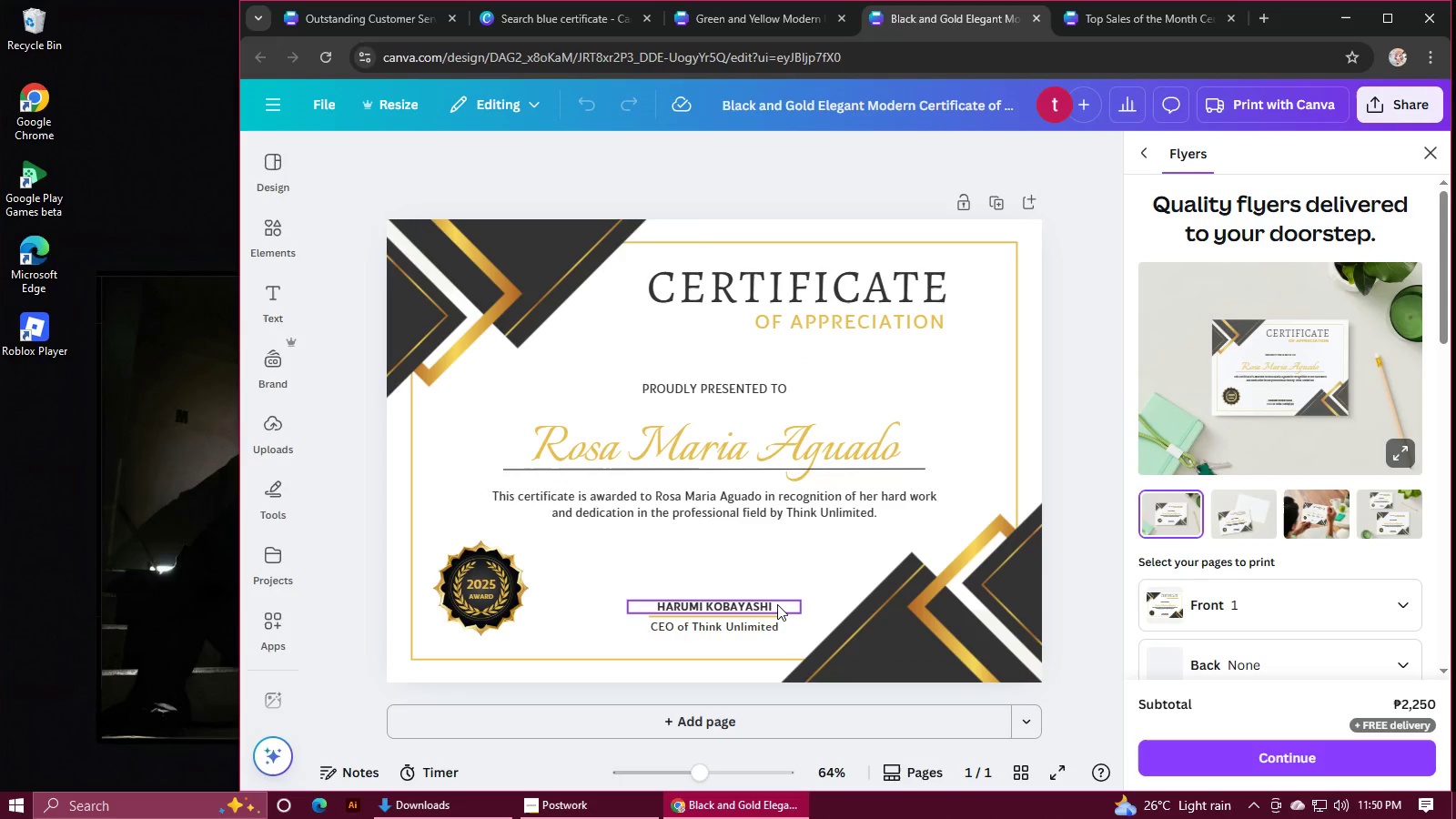 
wait(8.41)
 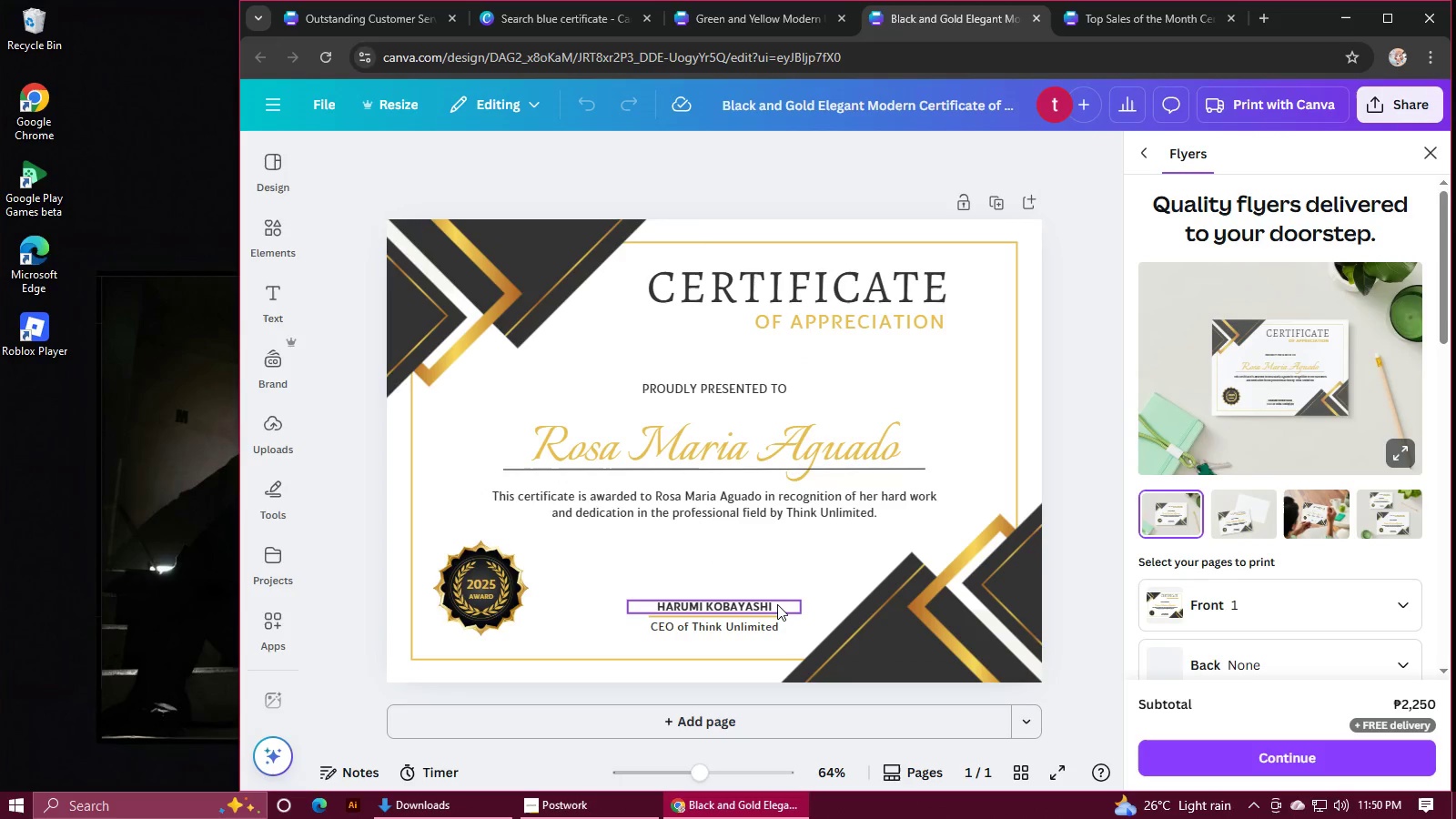 
left_click([1018, 228])
 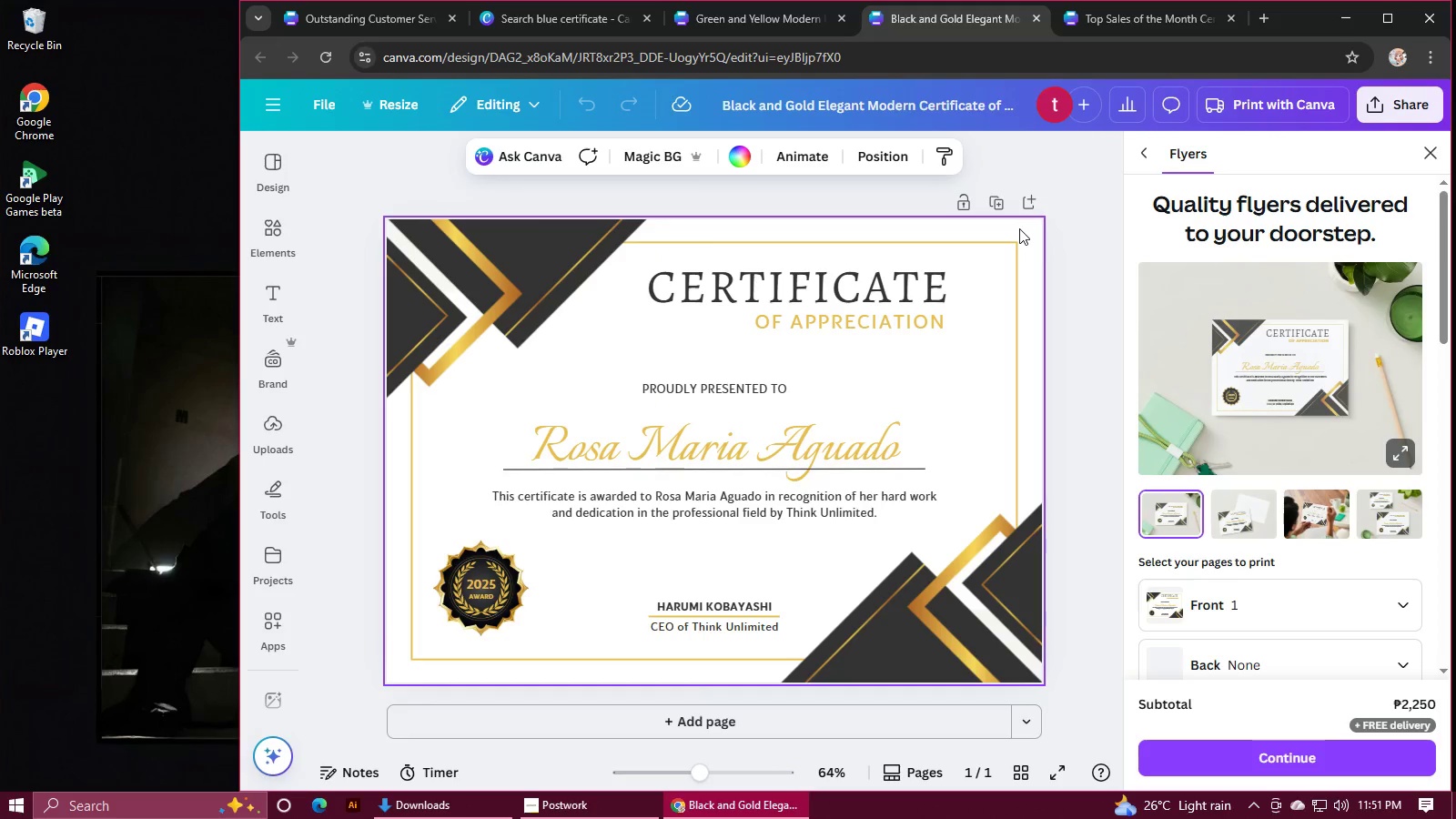 
key(Control+C)
 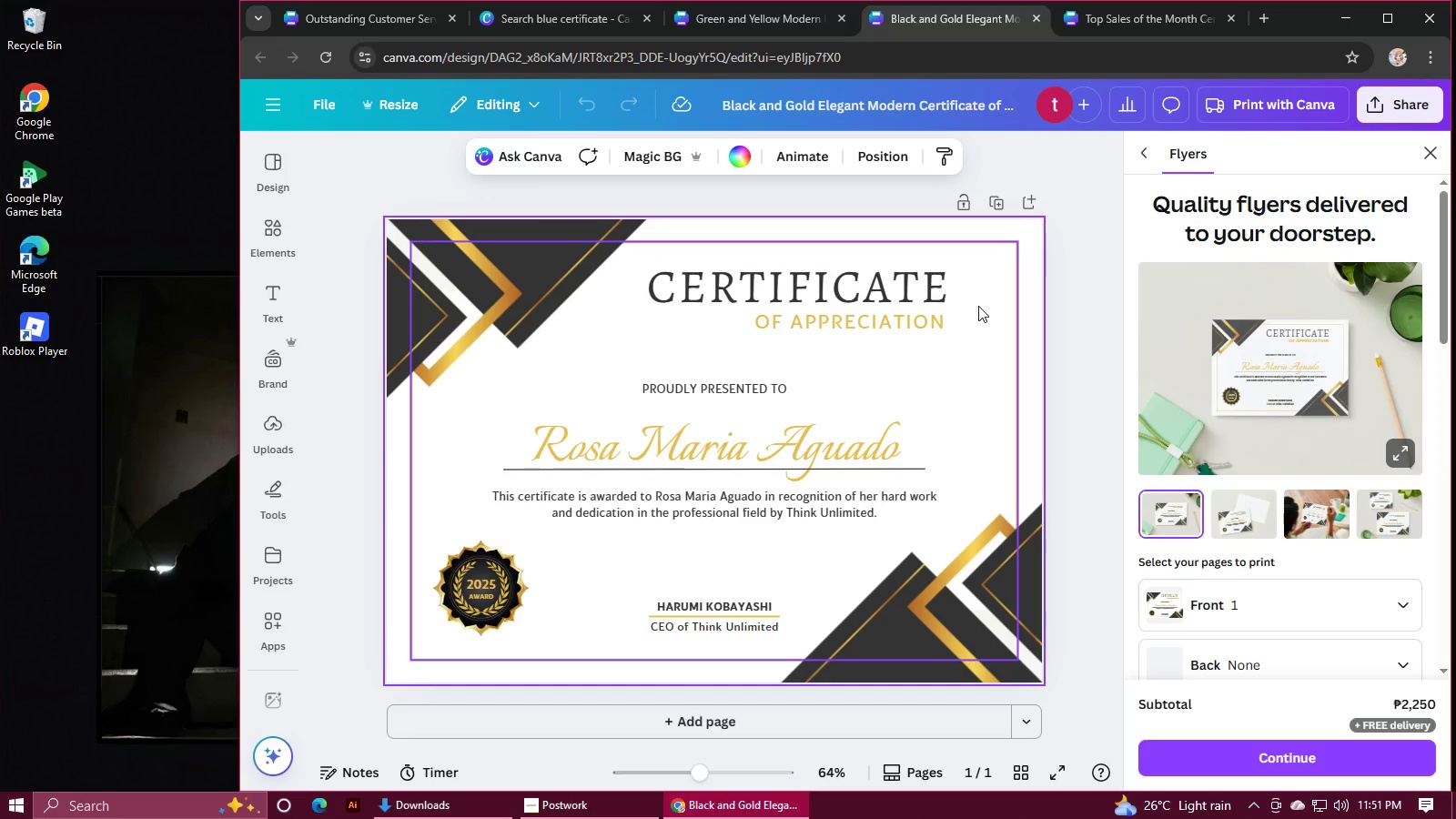 
wait(19.36)
 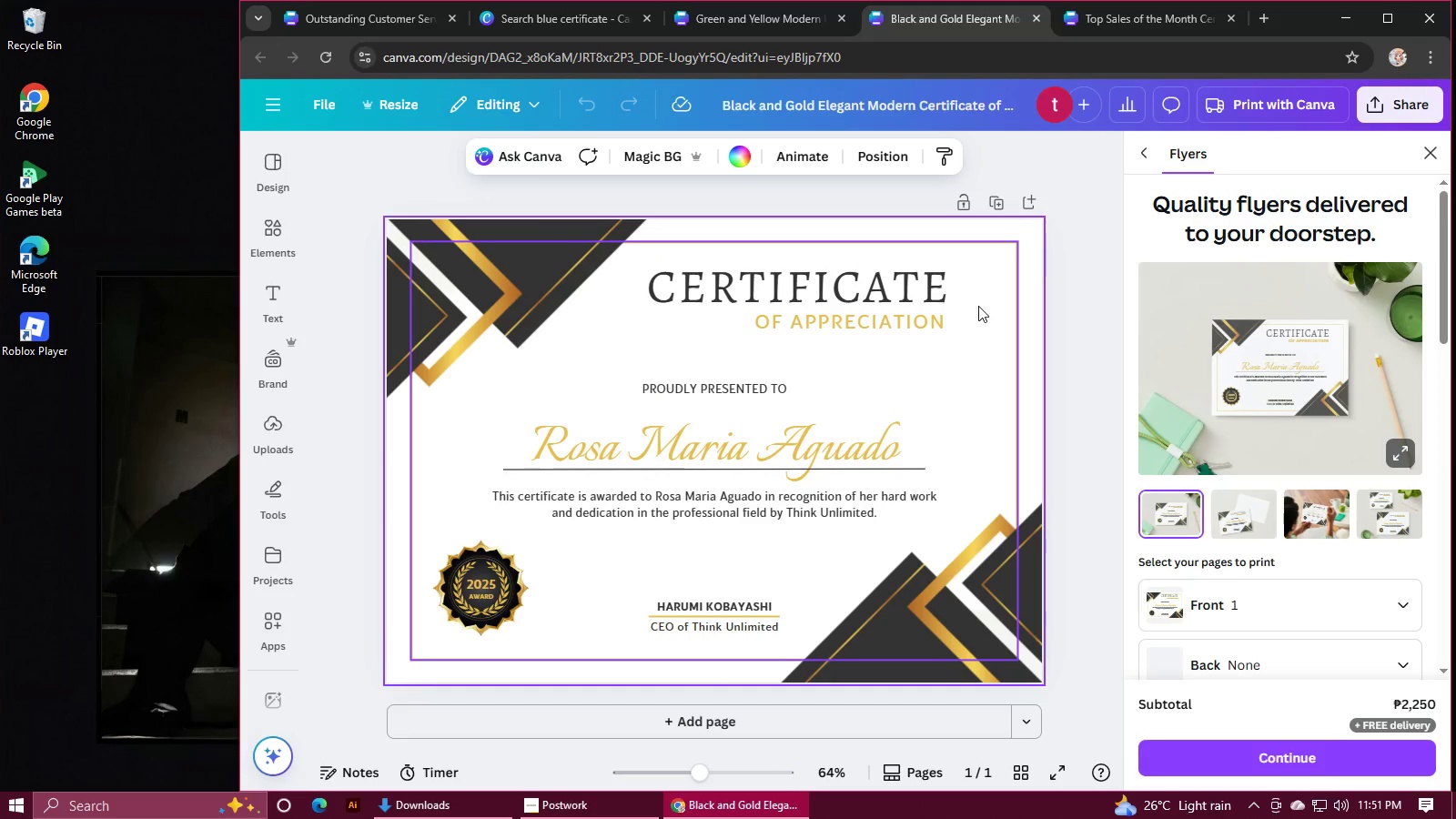 
left_click([1099, 25])
 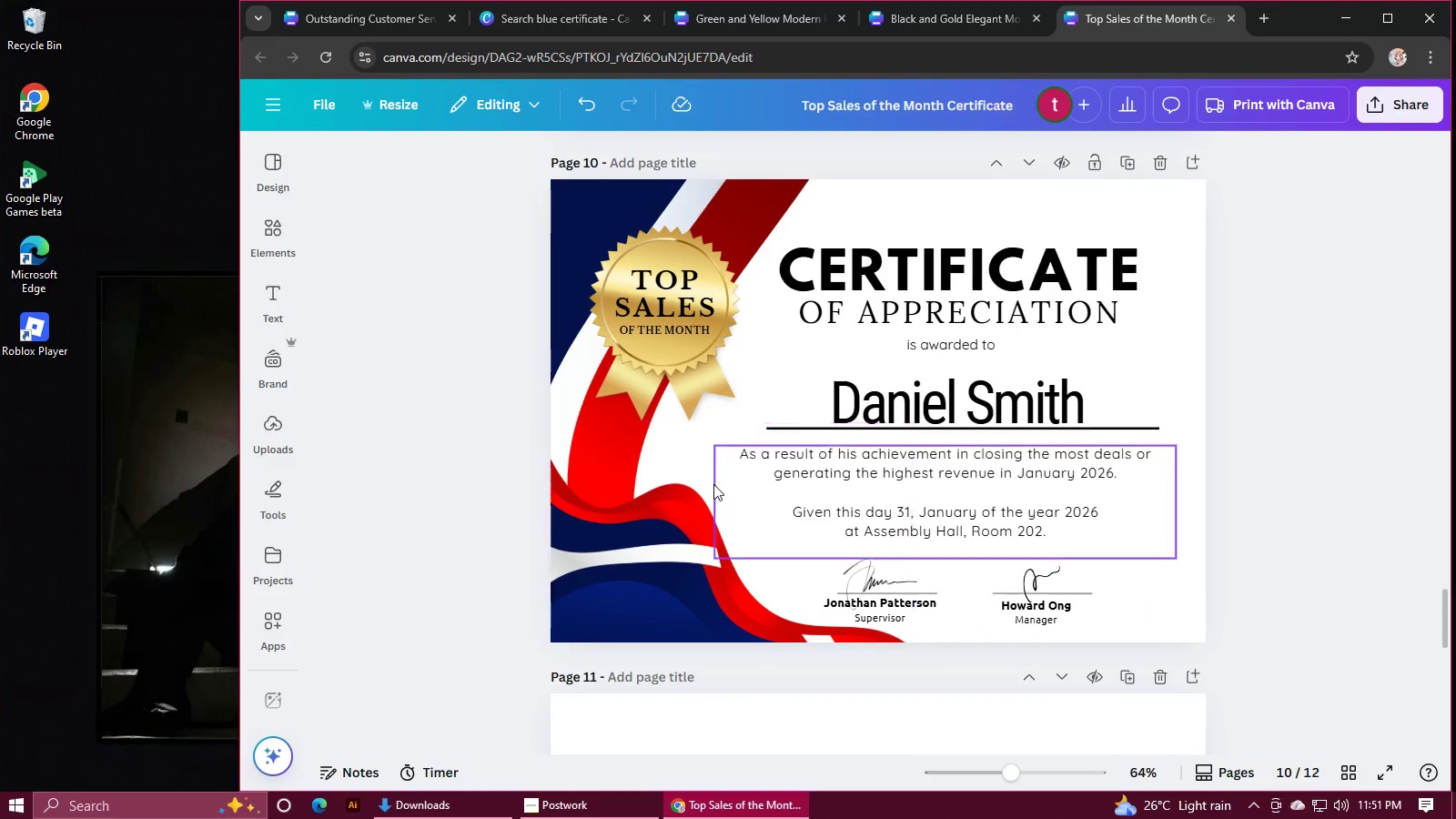 
scroll: coordinate [713, 484], scroll_direction: down, amount: 3.0
 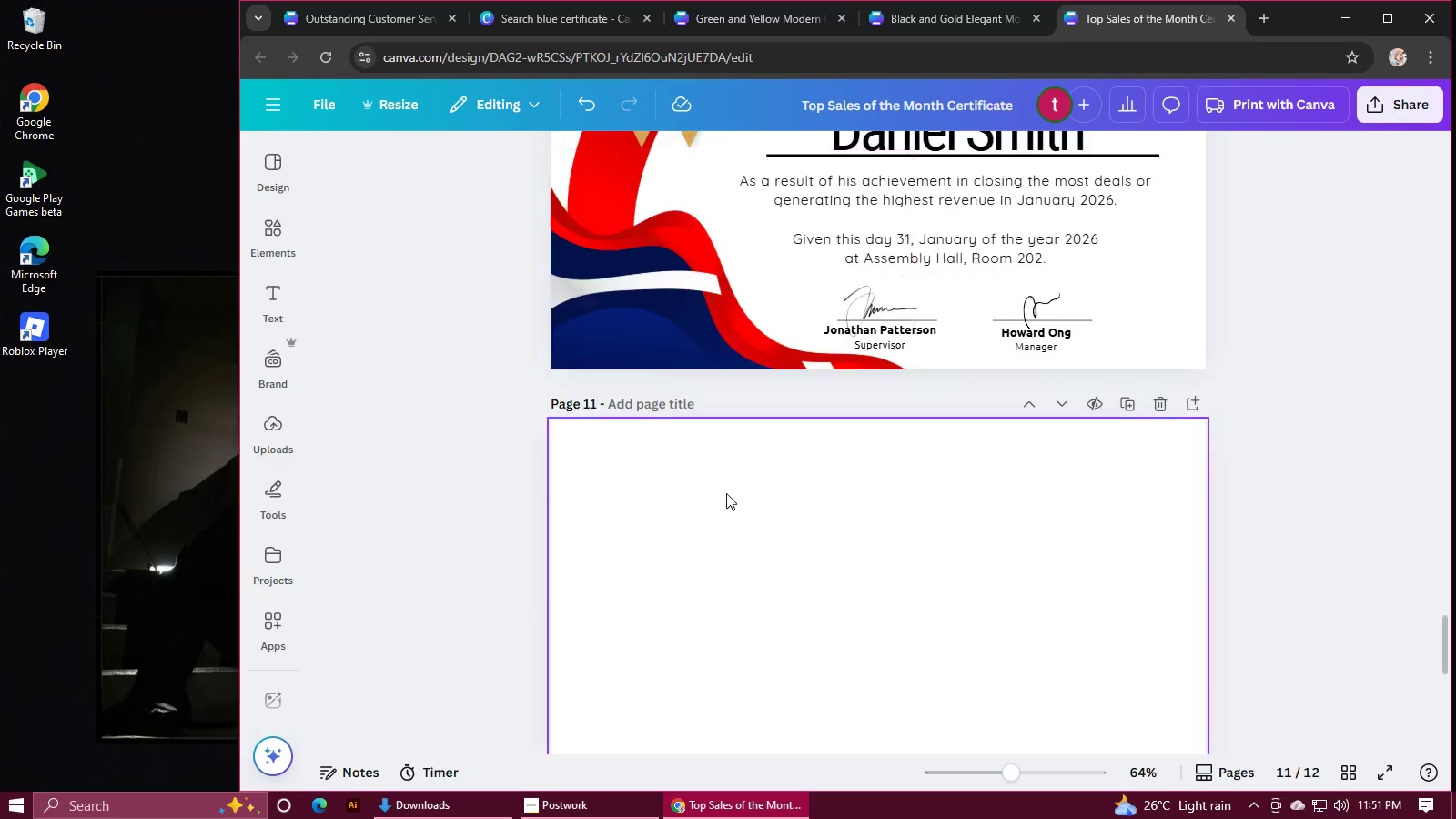 
left_click([754, 554])
 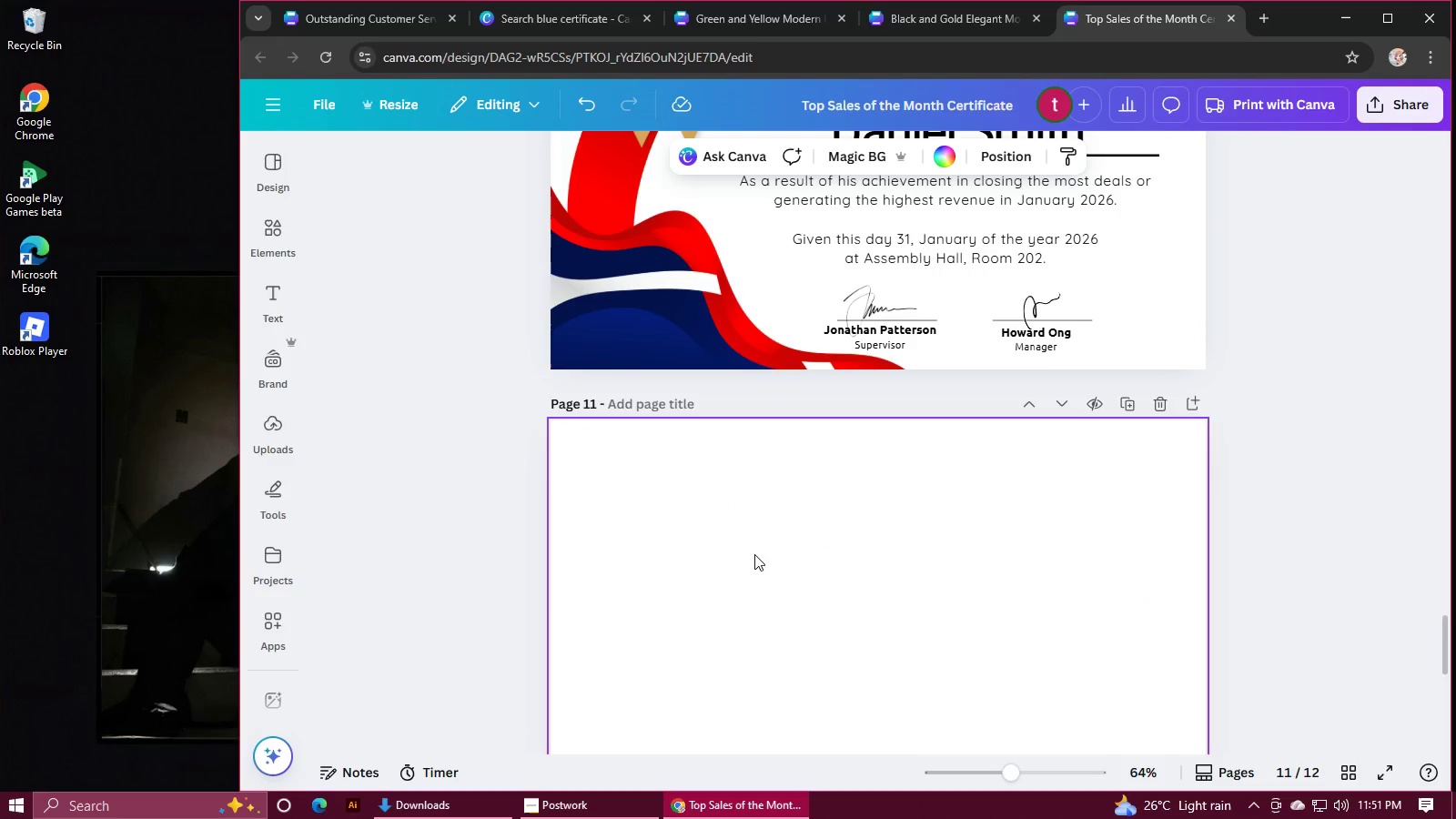 
key(Control+V)
 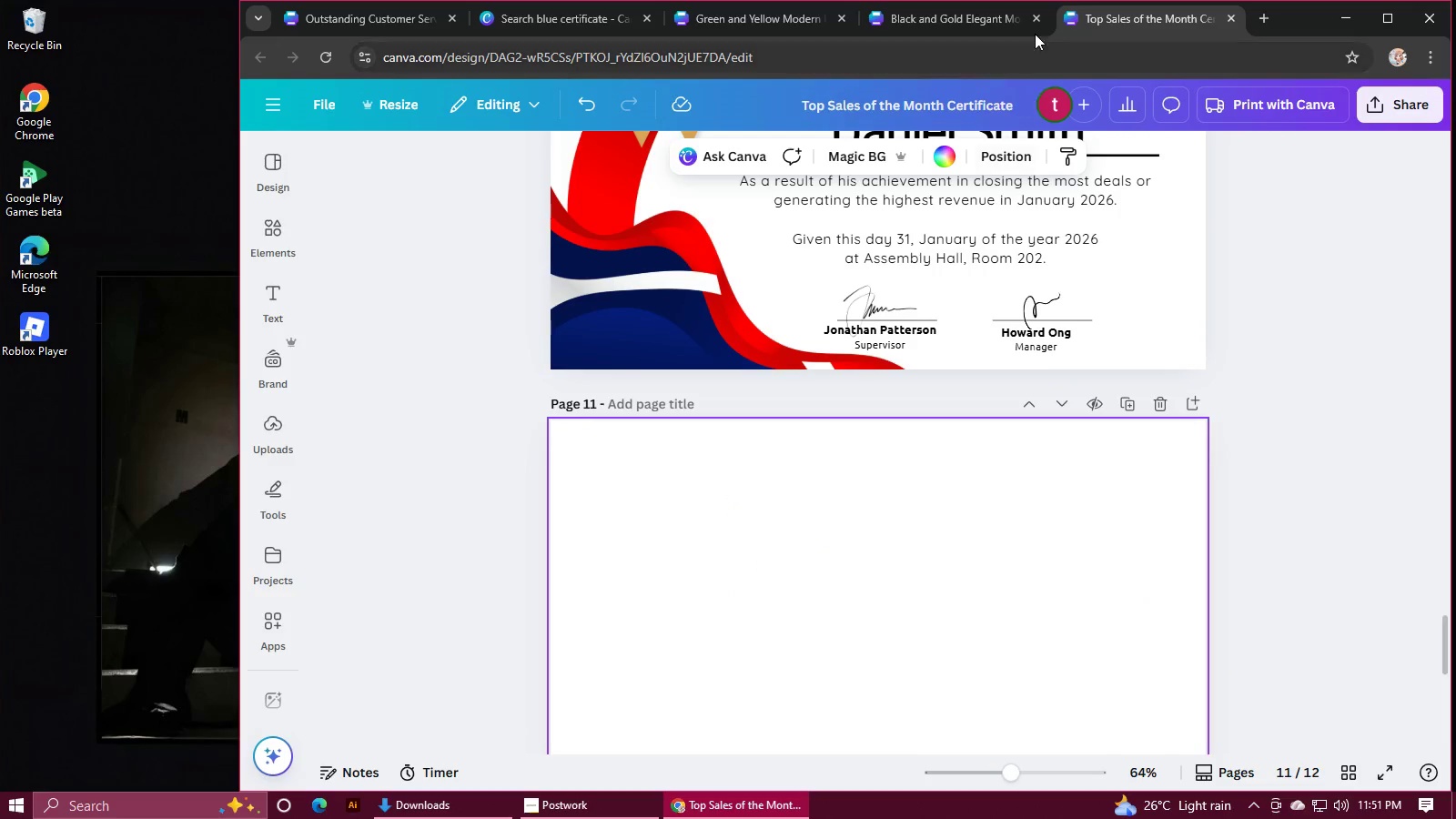 
left_click([934, 13])
 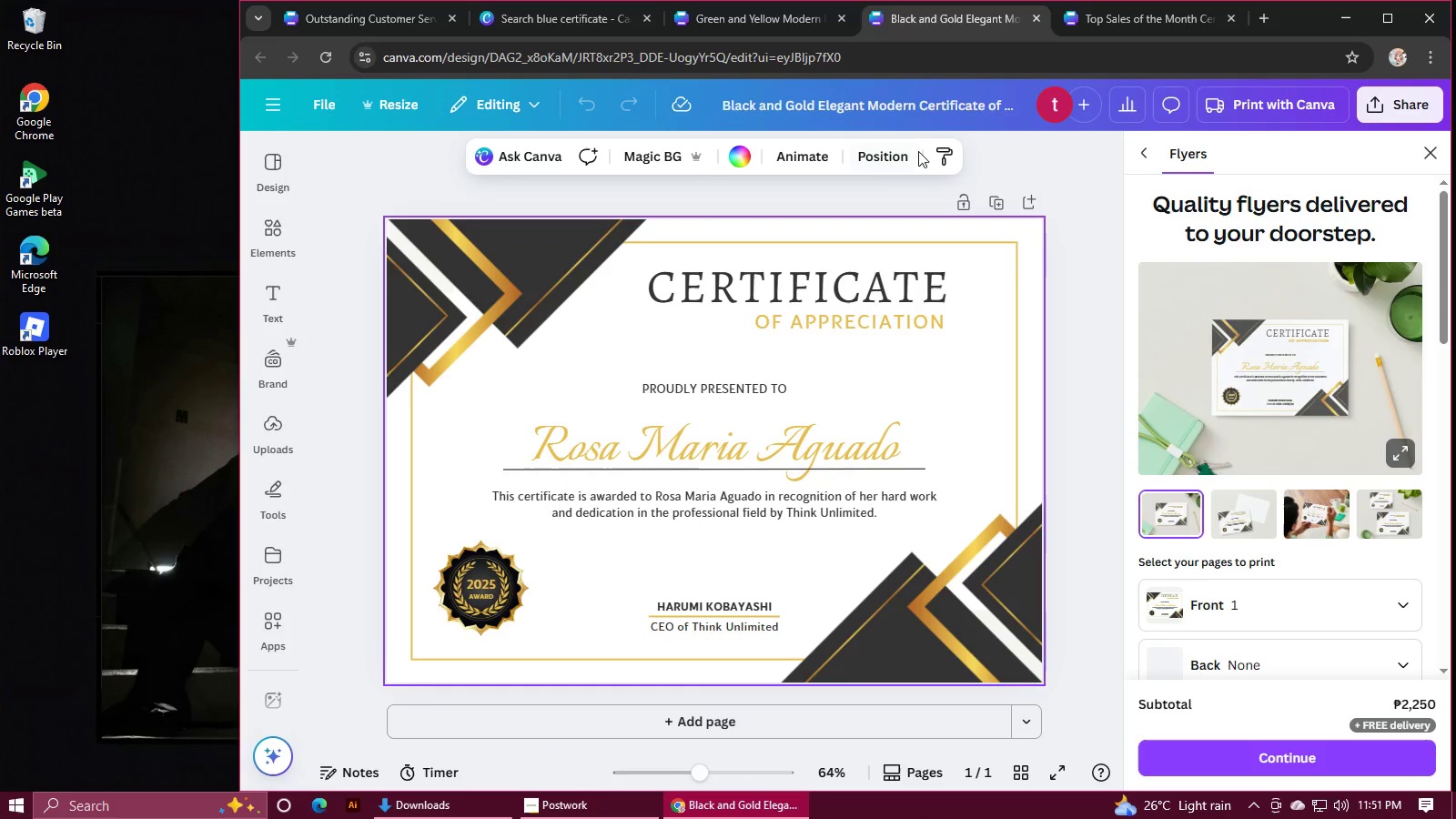 
left_click([873, 150])
 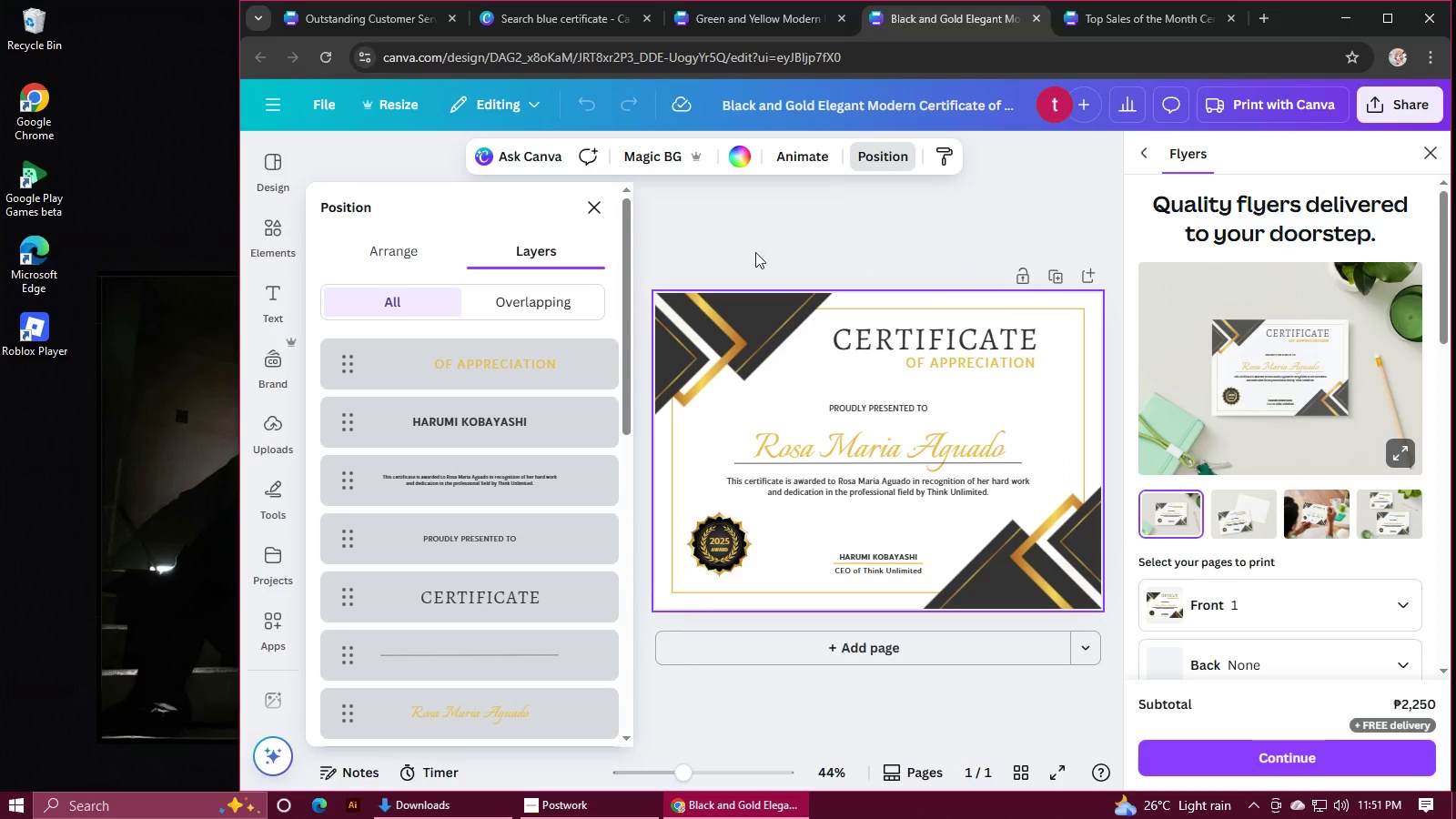 
scroll: coordinate [551, 427], scroll_direction: down, amount: 13.0
 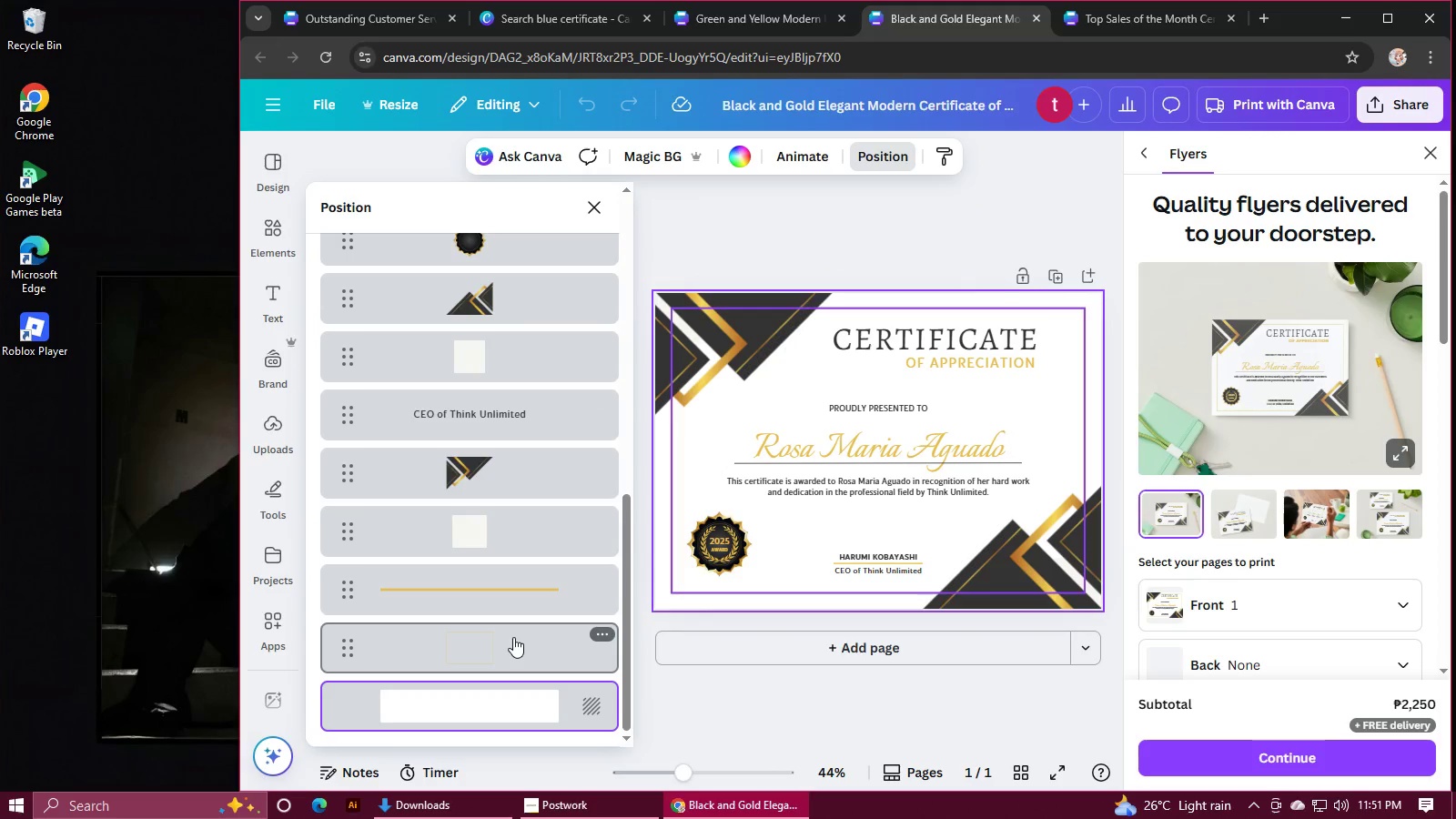 
left_click([513, 637])
 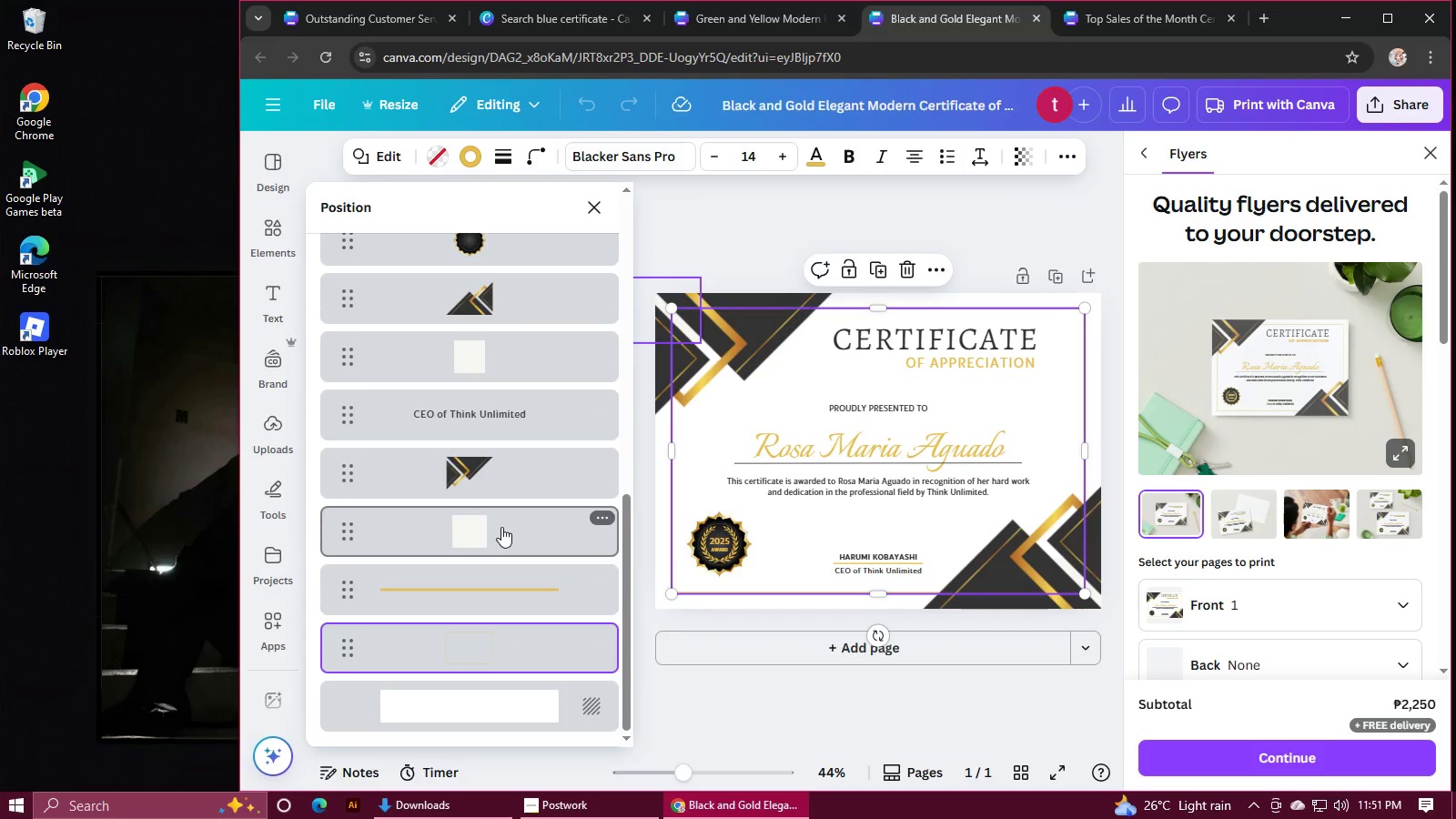 
hold_key(key=ControlLeft, duration=1.52)
left_click([501, 527])
 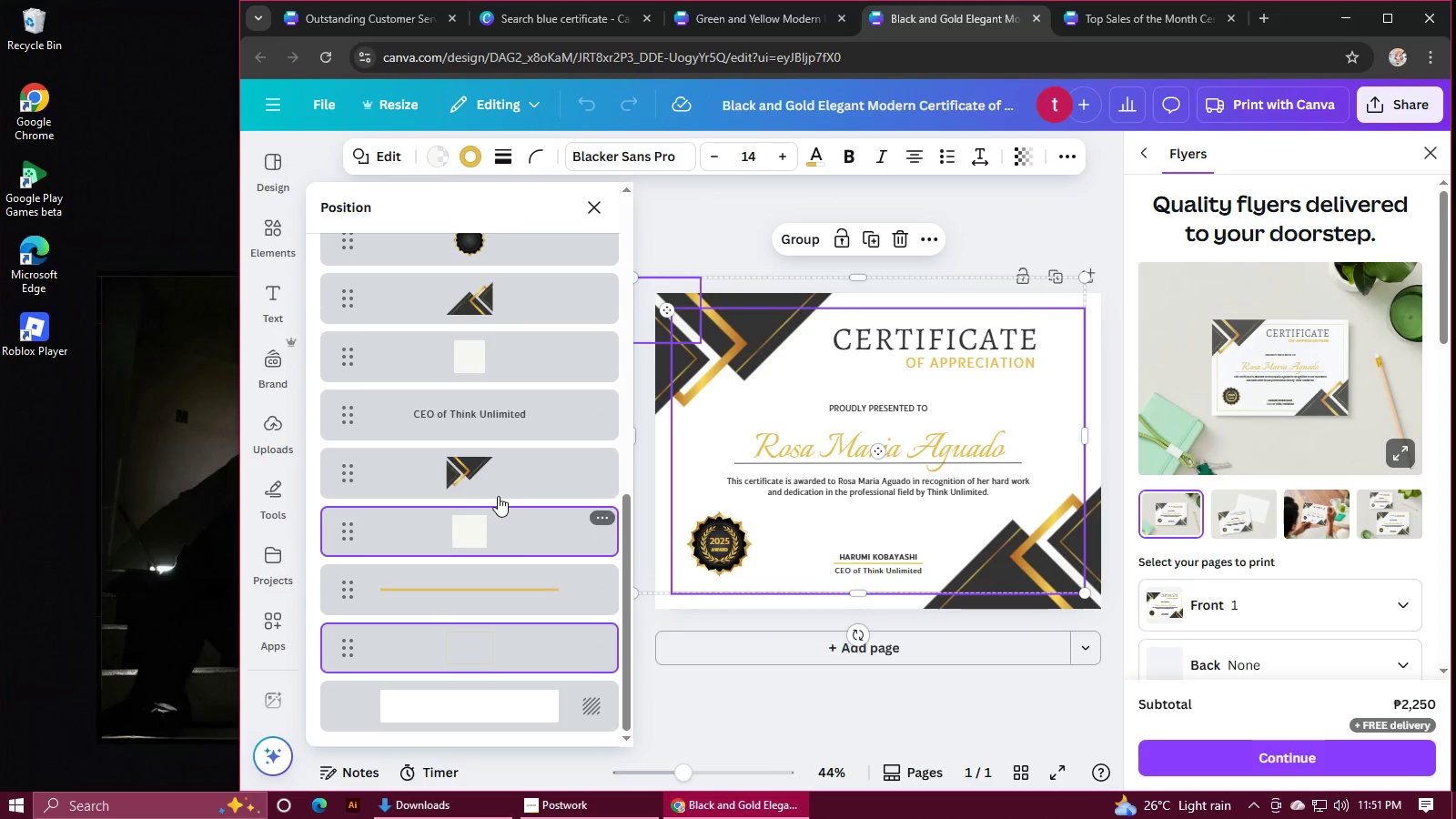 
left_click([500, 480])
 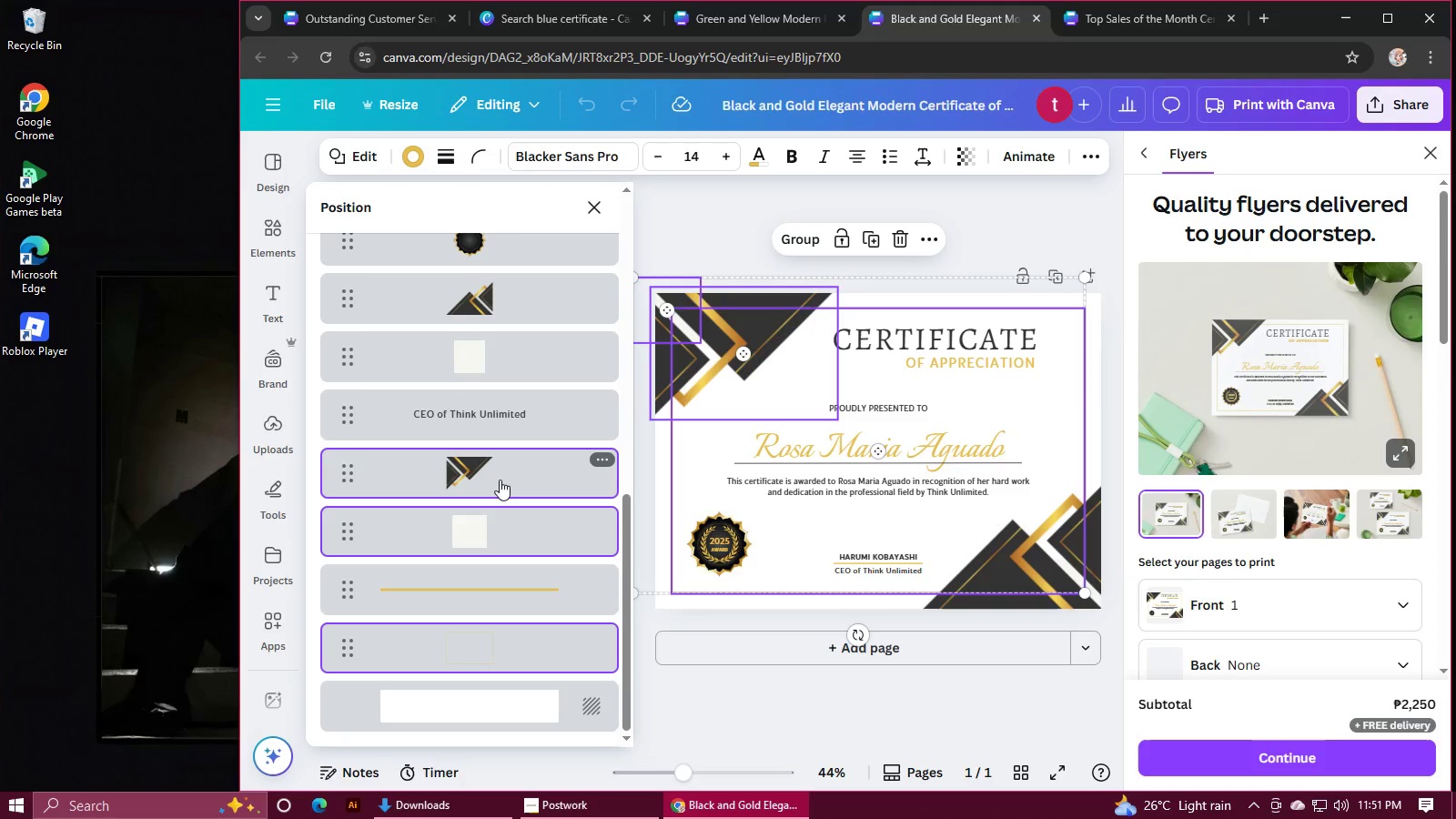 
key(Control+ControlLeft)
 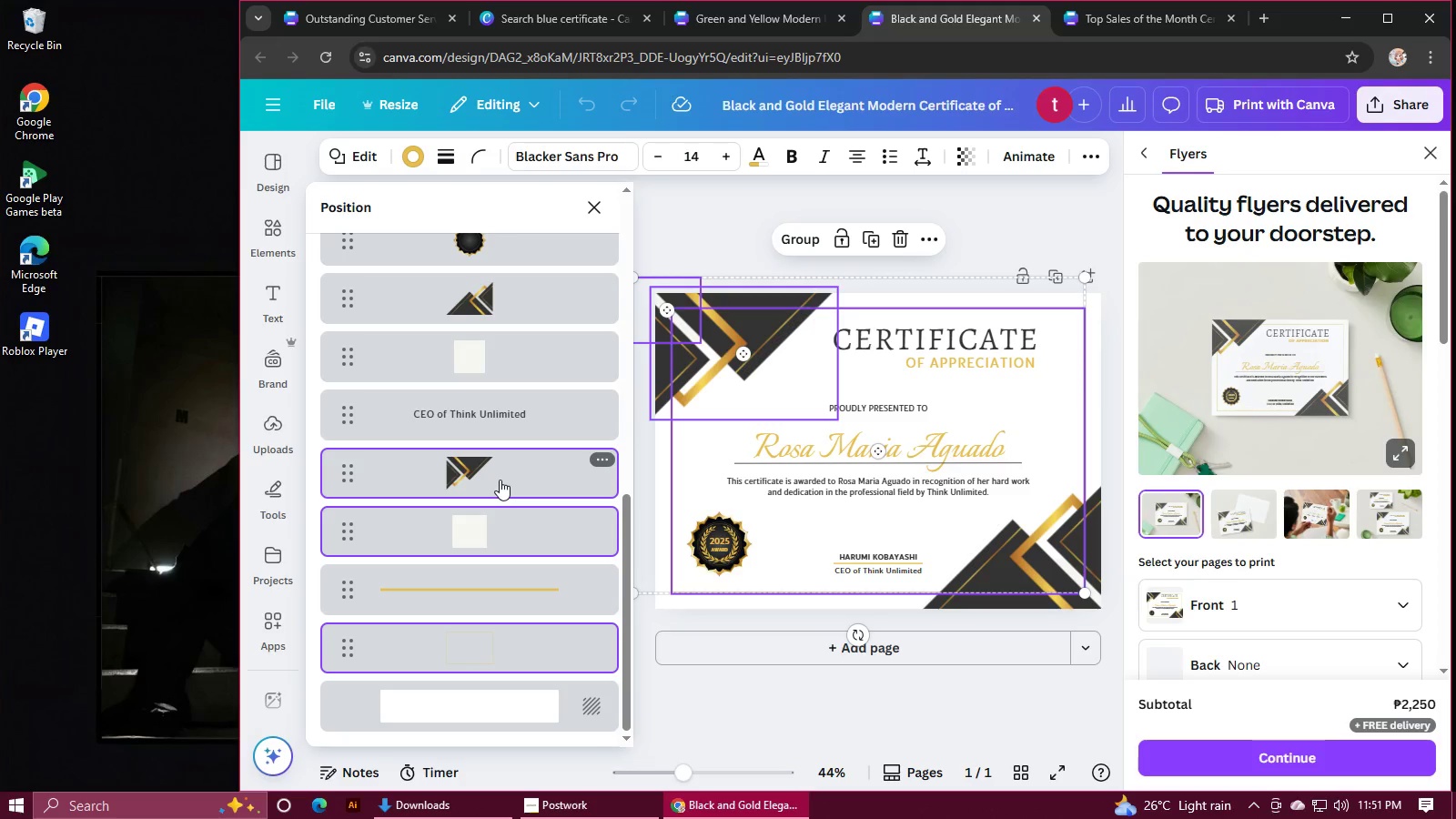 
key(Control+ControlLeft)
 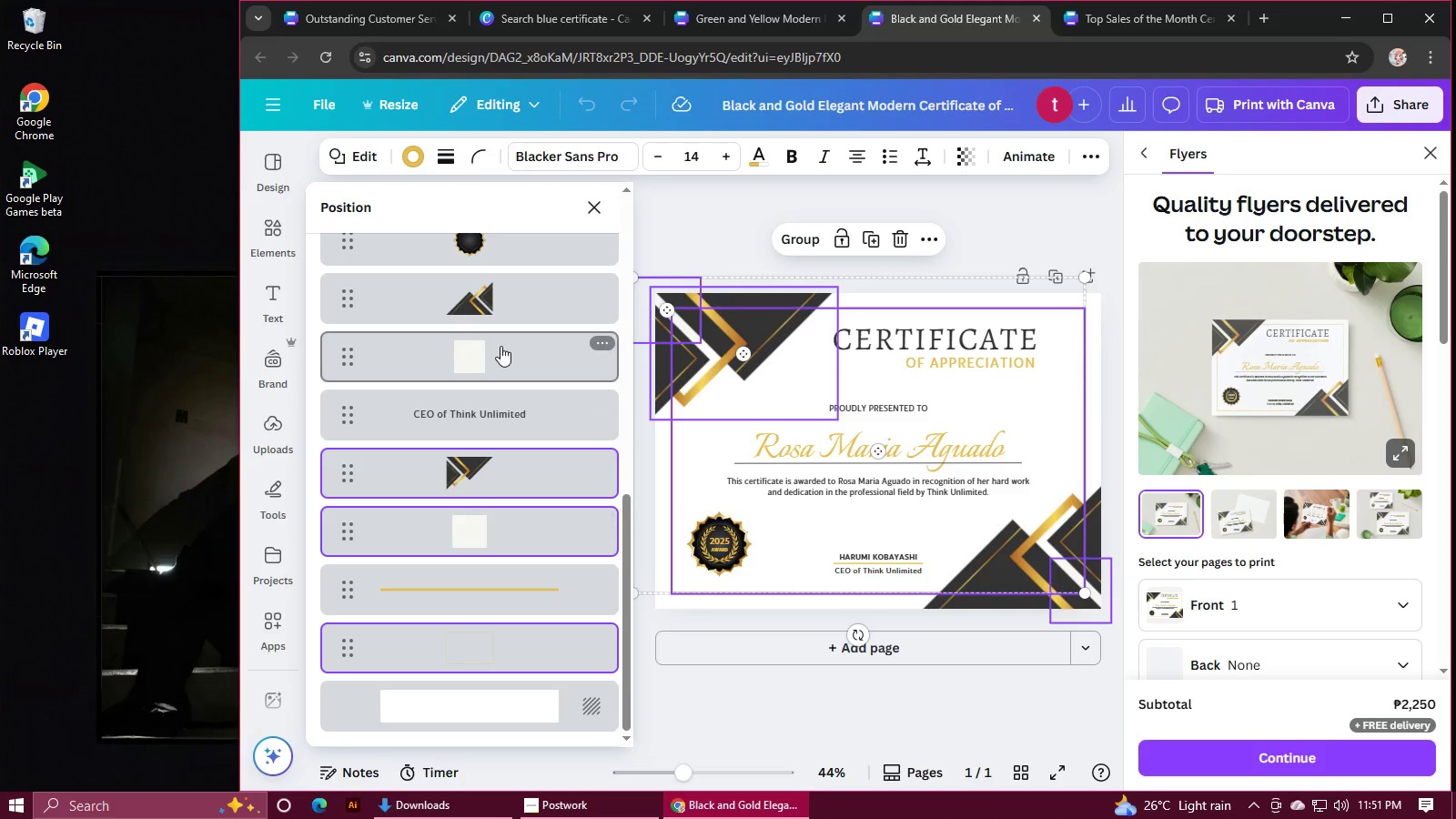 
hold_key(key=ControlLeft, duration=0.62)
left_click([500, 346])
 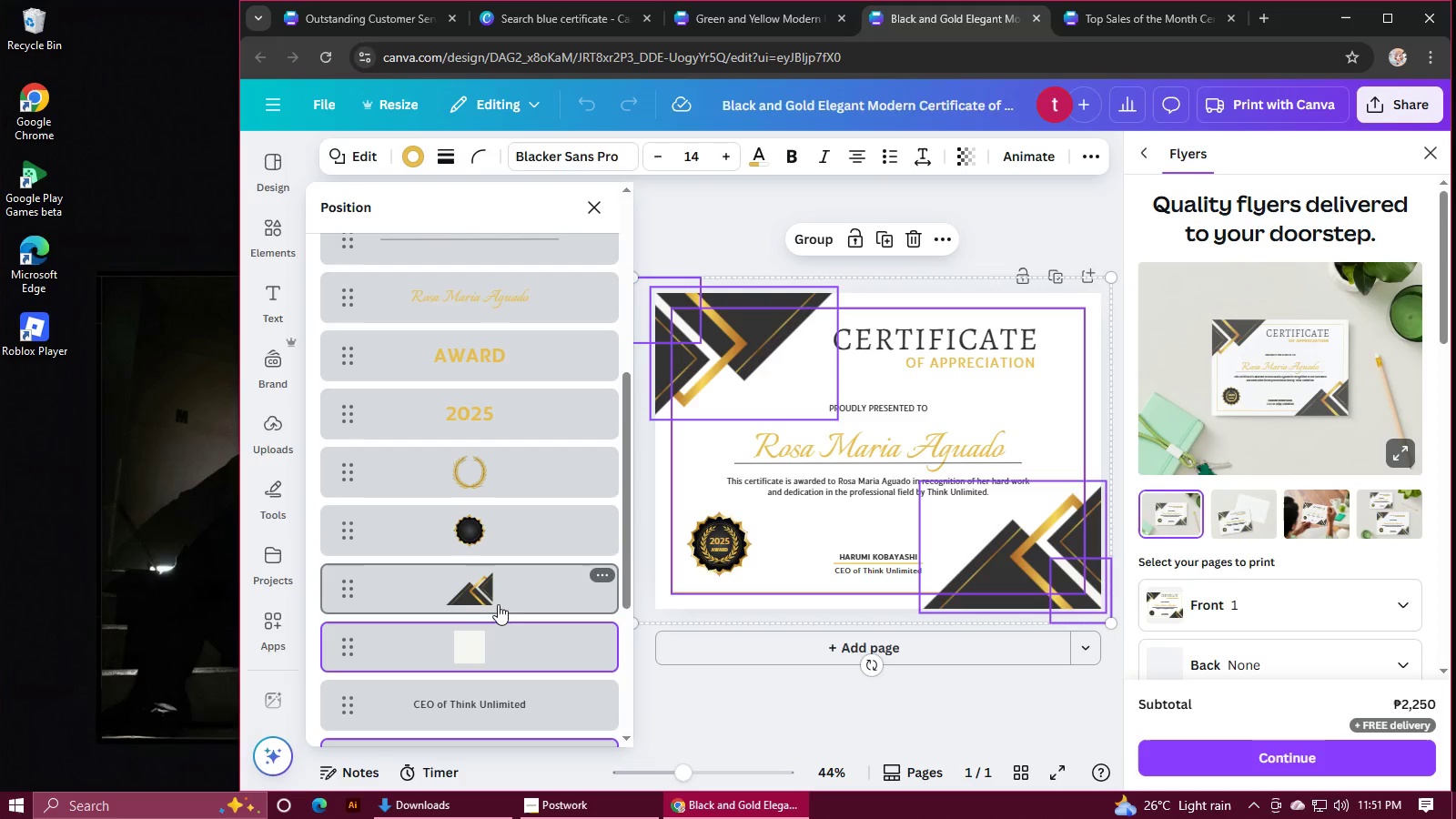 
hold_key(key=ControlLeft, duration=1.54)
left_click([497, 601])
 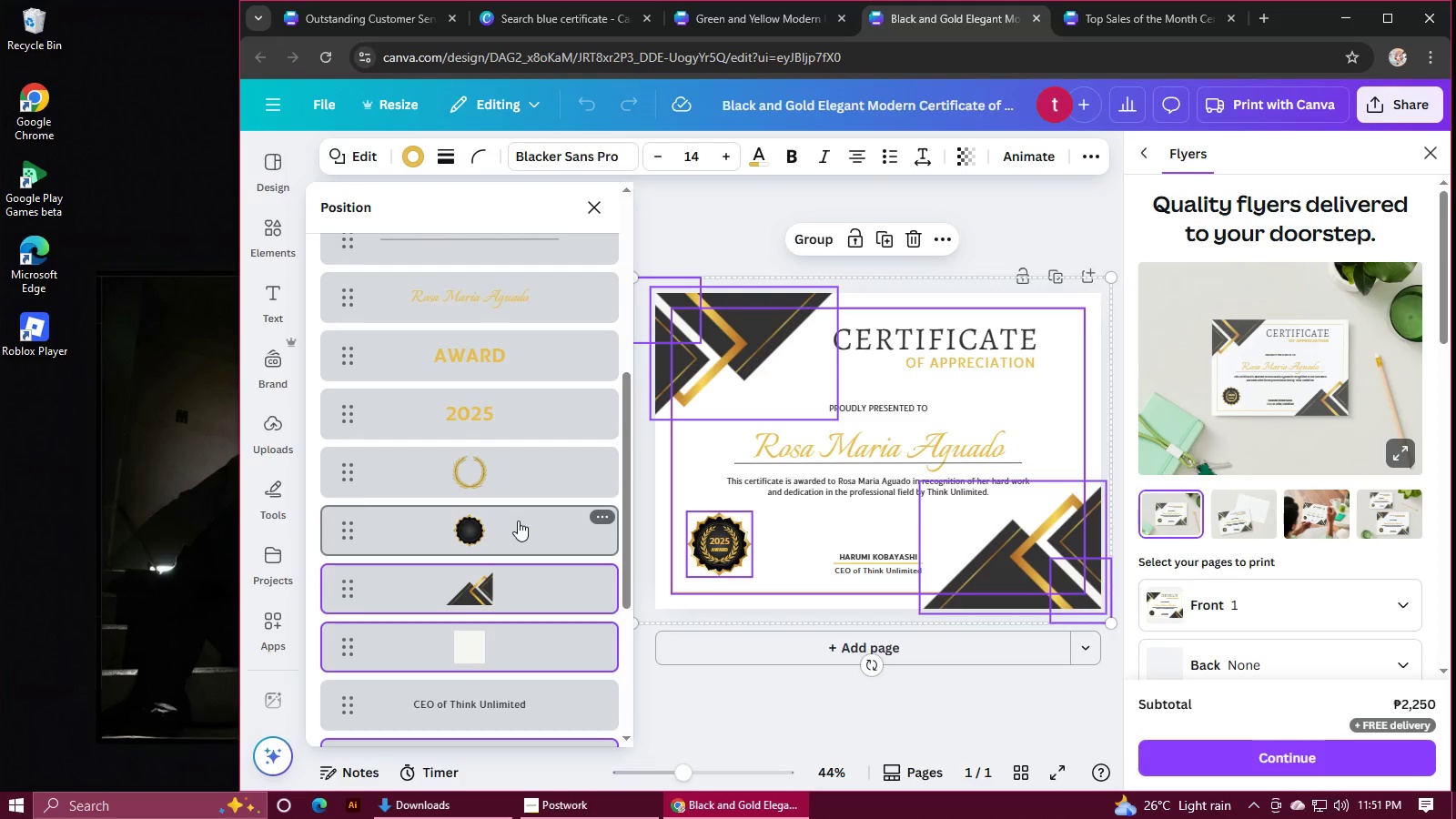 
left_click([518, 521])
 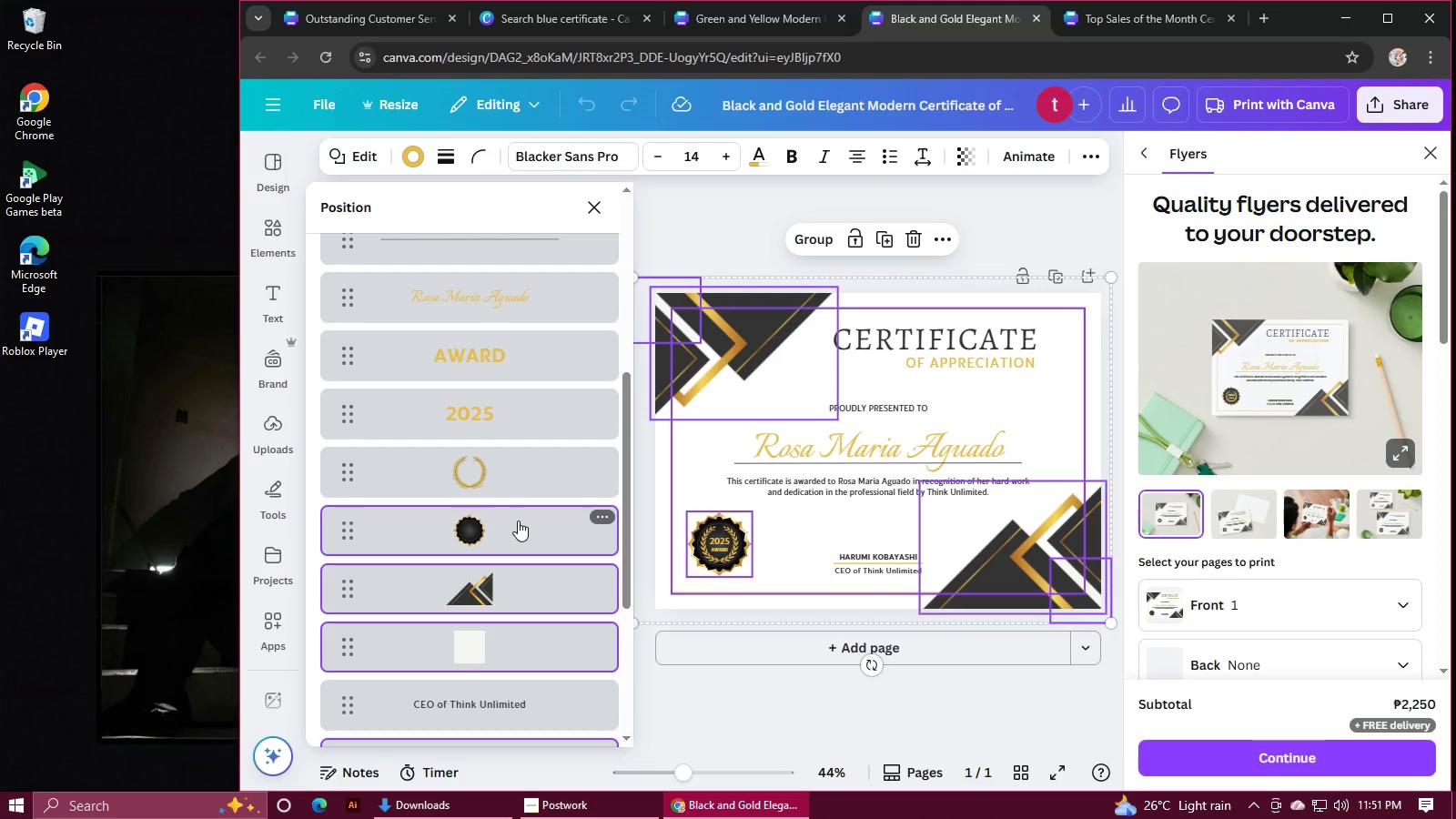 
hold_key(key=ControlLeft, duration=1.18)
 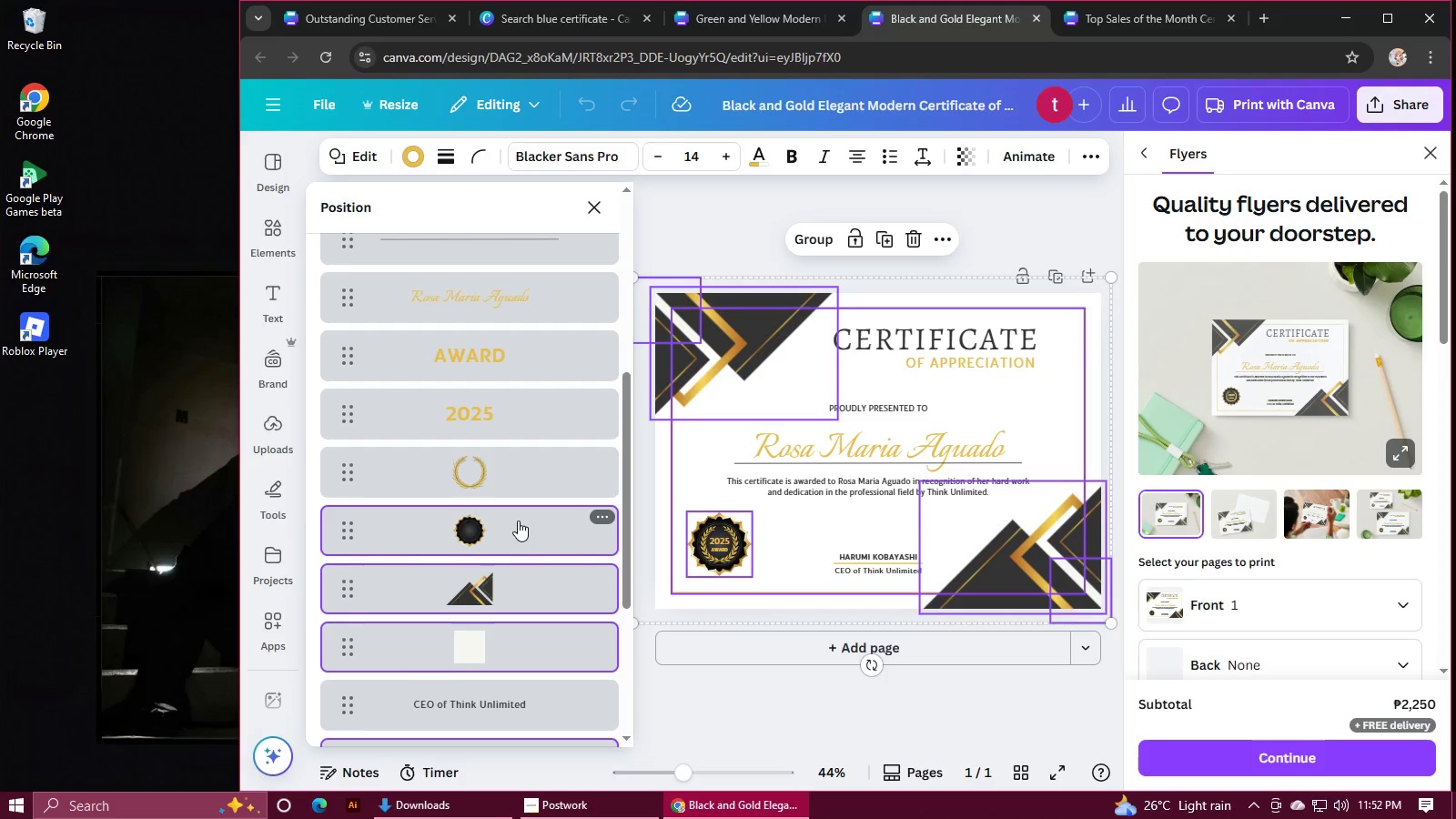 
wait(33.63)
 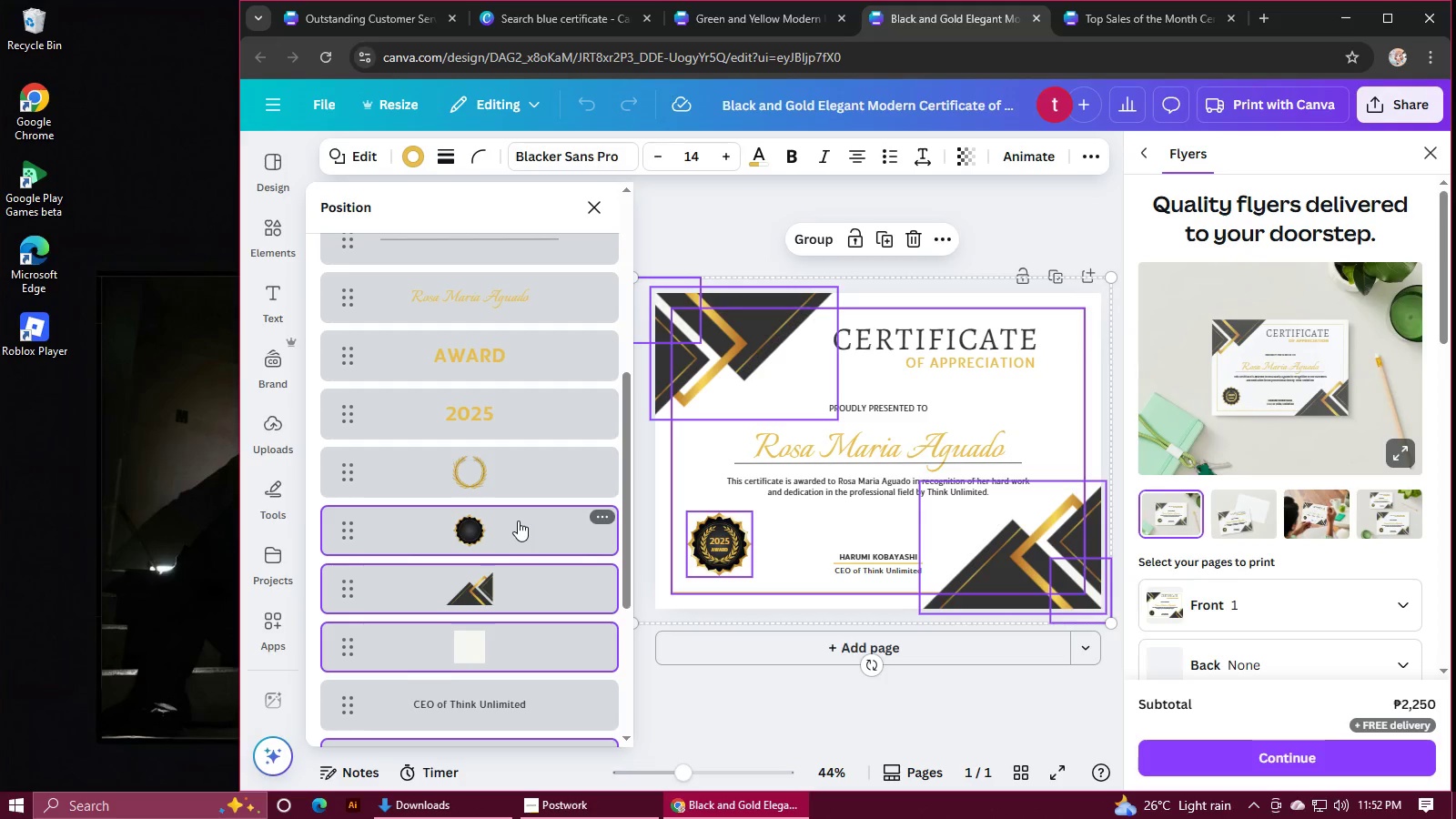 
scroll: coordinate [534, 526], scroll_direction: up, amount: 1.0
 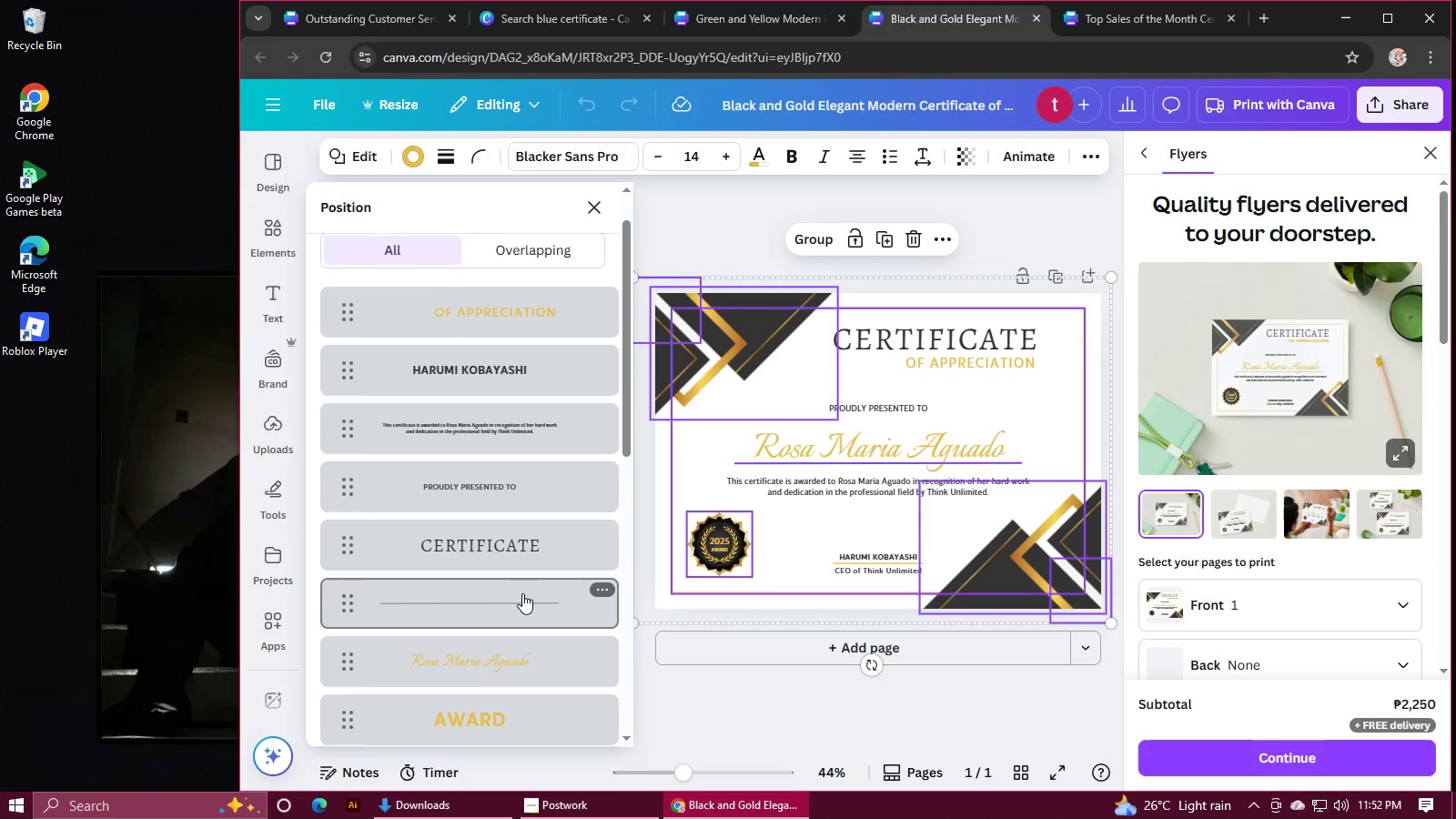 
hold_key(key=ControlLeft, duration=1.53)
left_click([522, 593])
 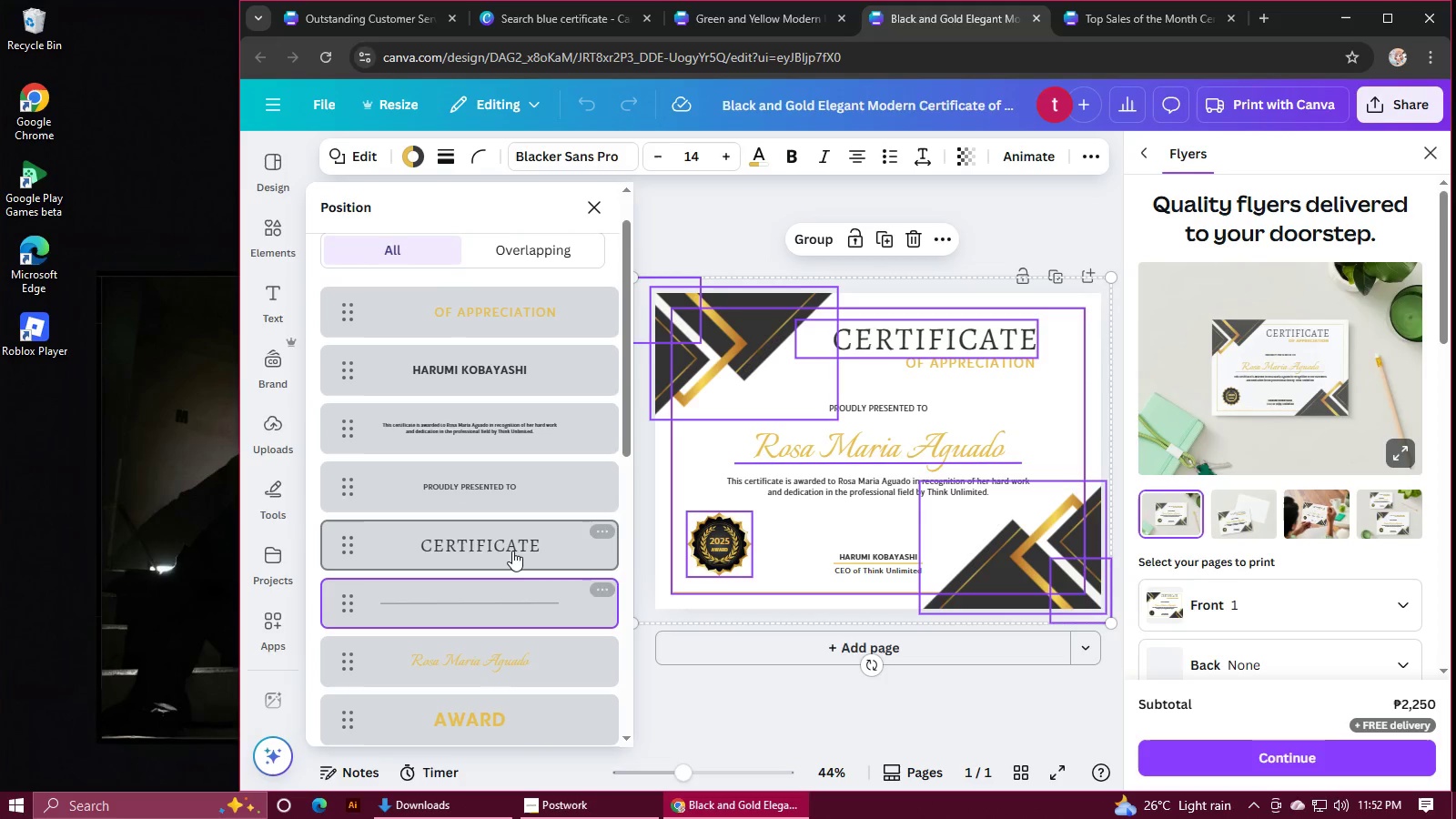 
left_click([512, 548])
 